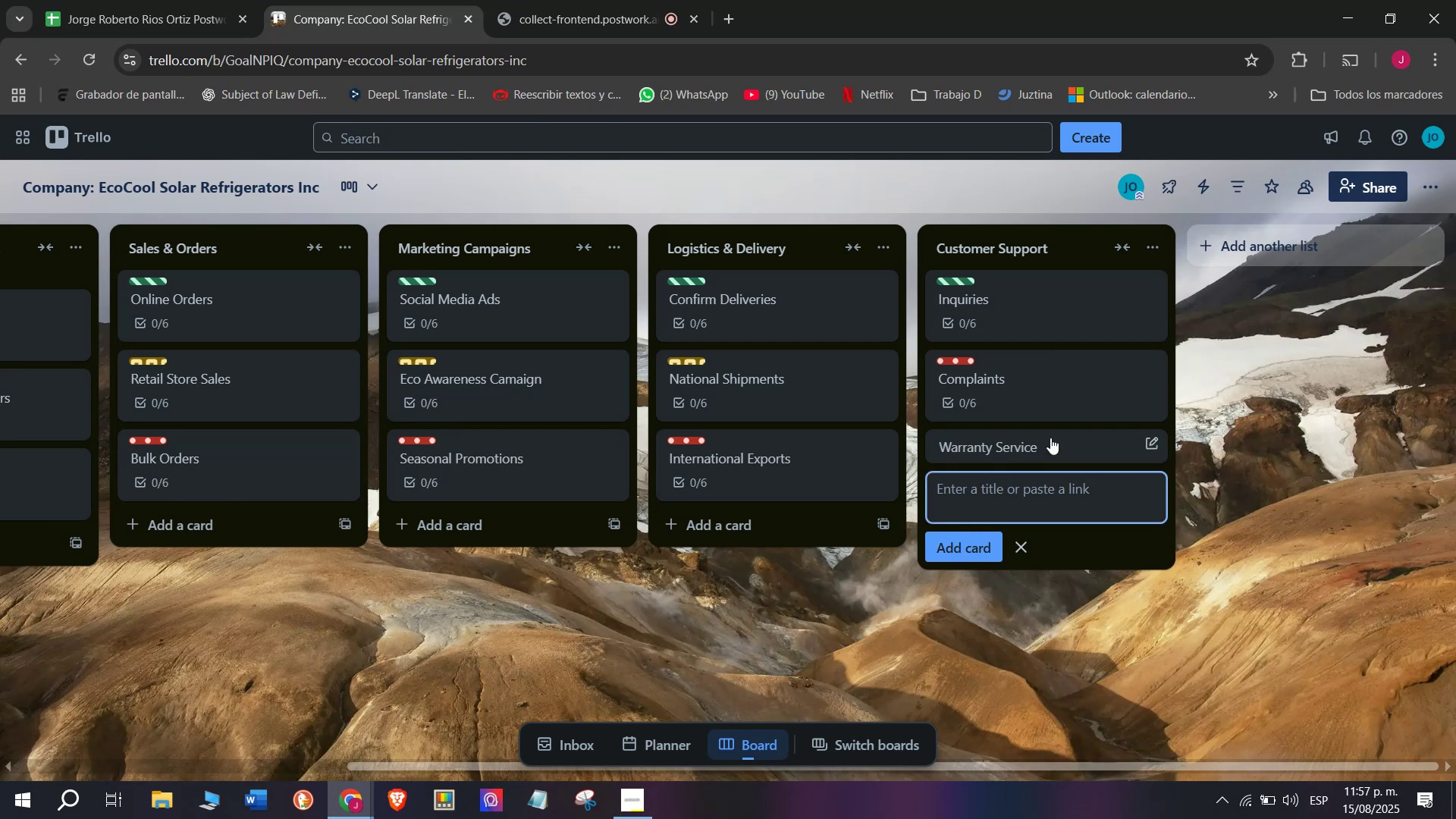 
left_click([1050, 456])
 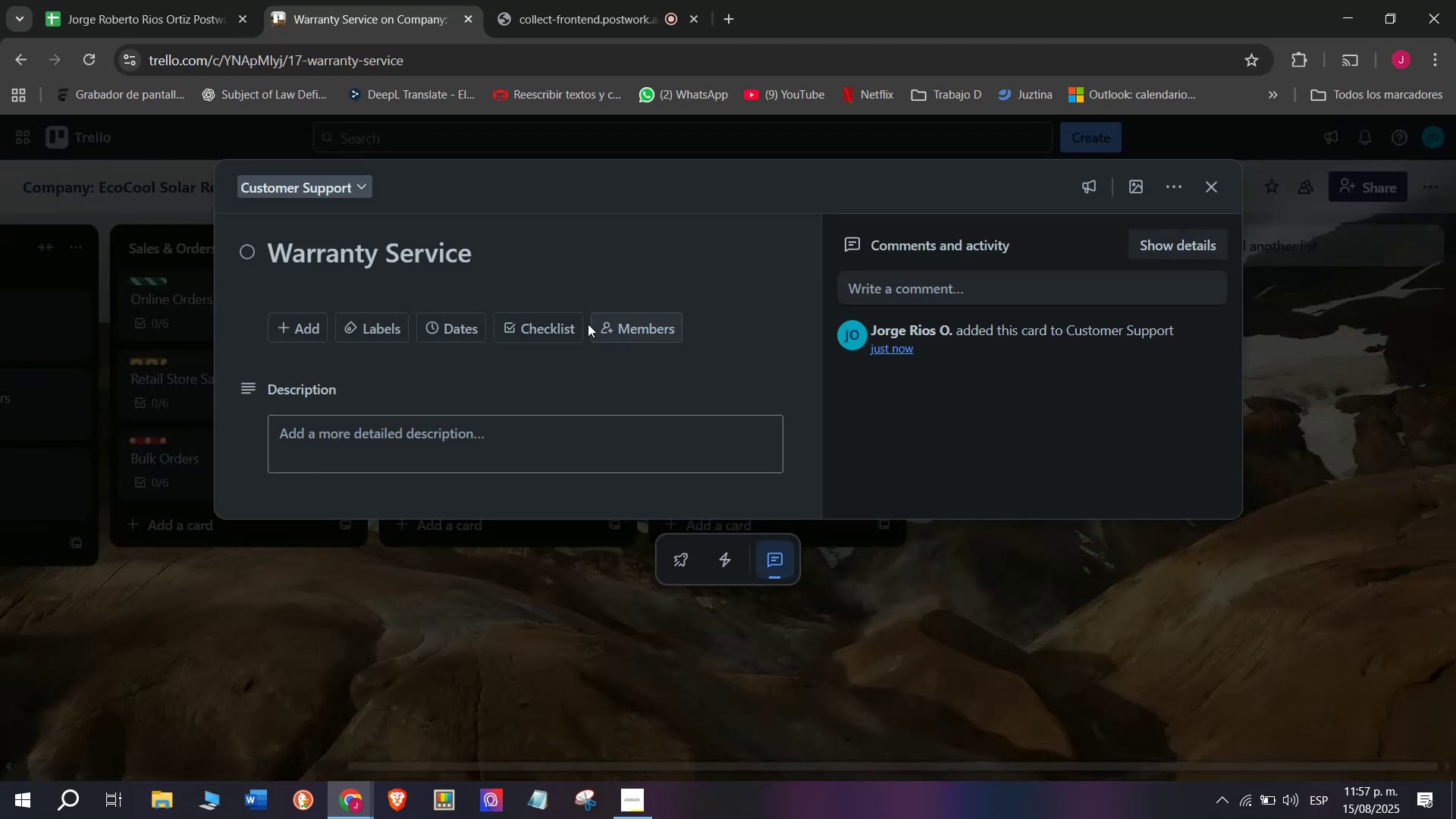 
left_click([551, 322])
 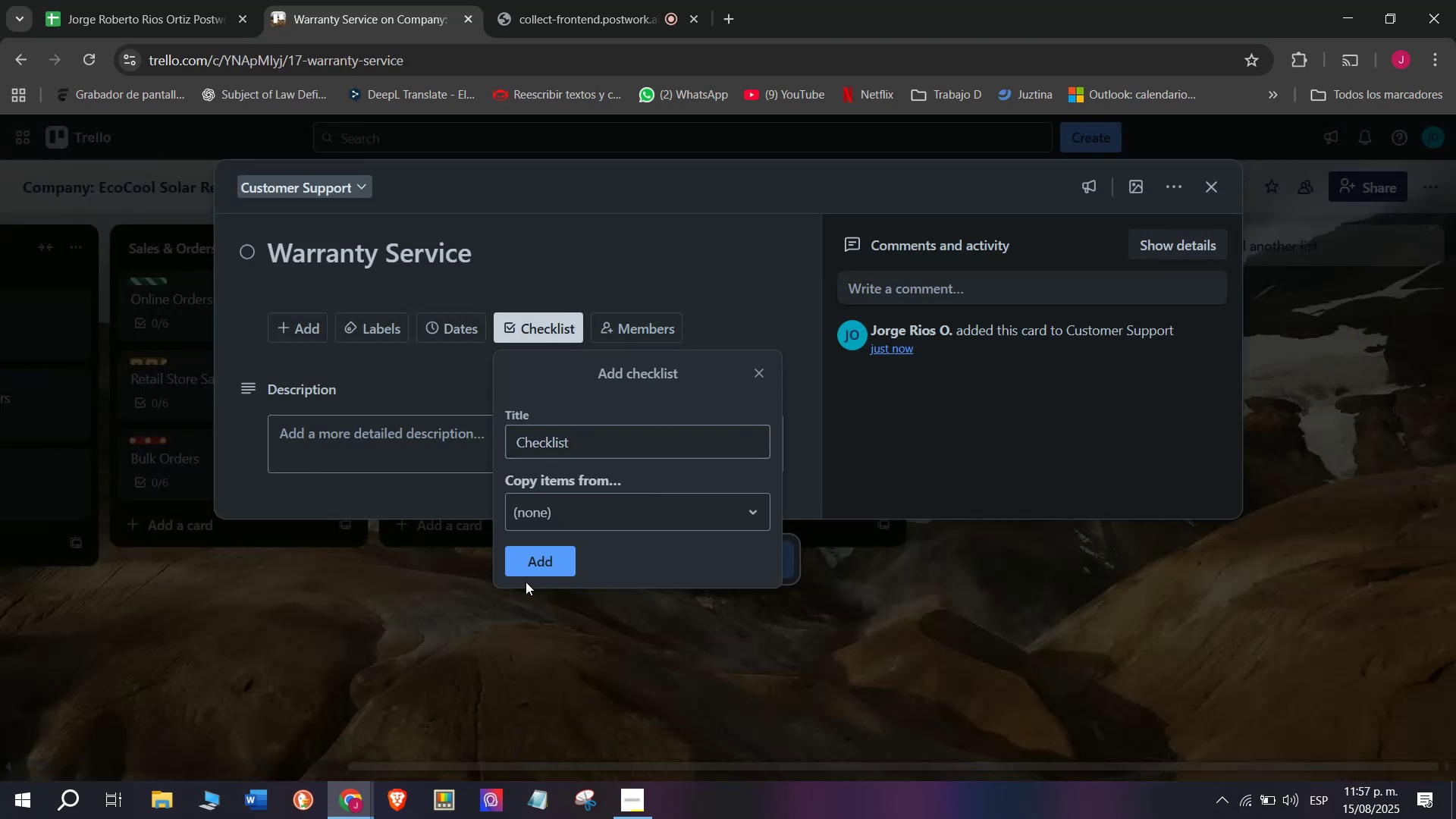 
double_click([538, 568])
 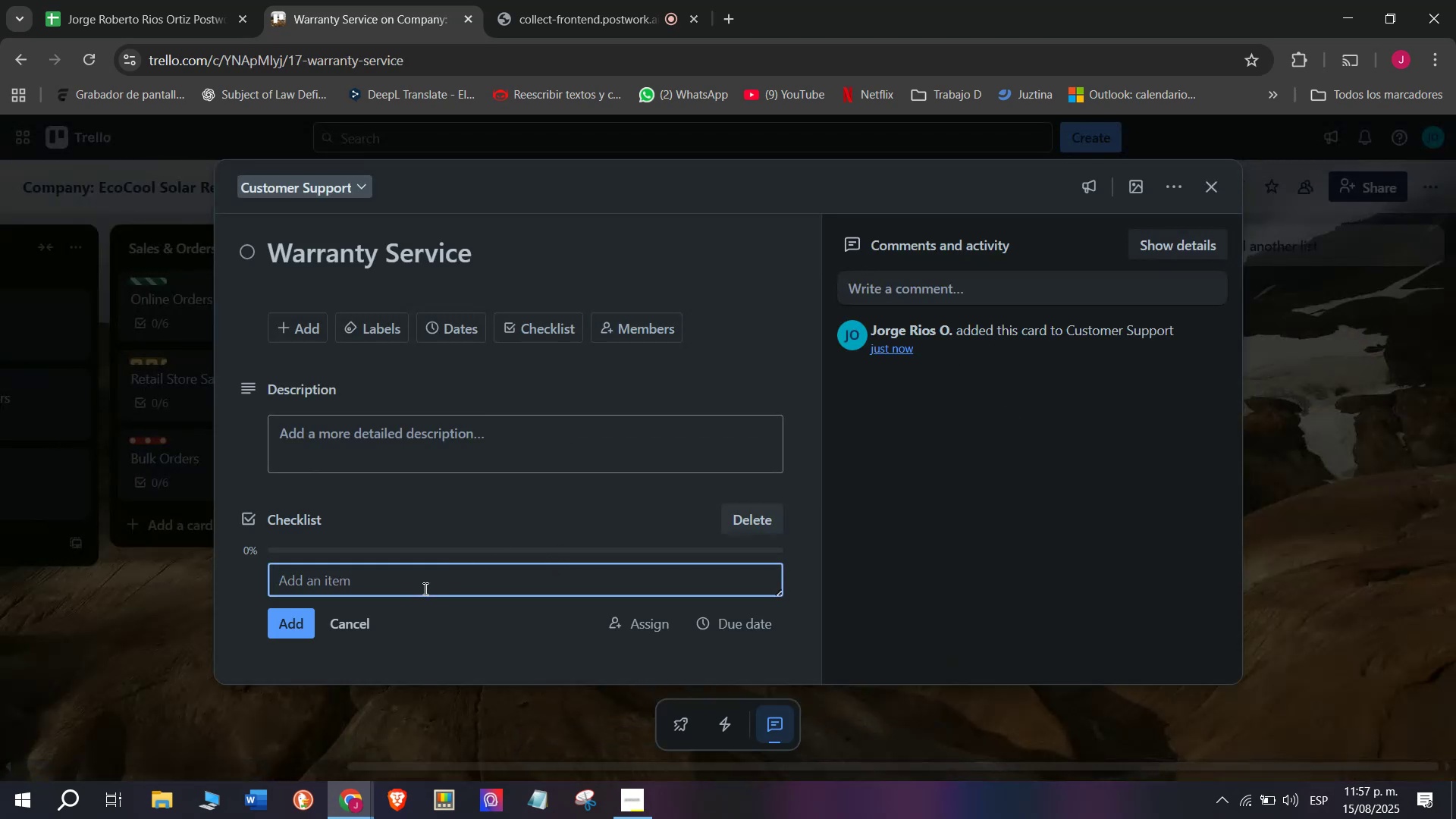 
left_click([422, 588])
 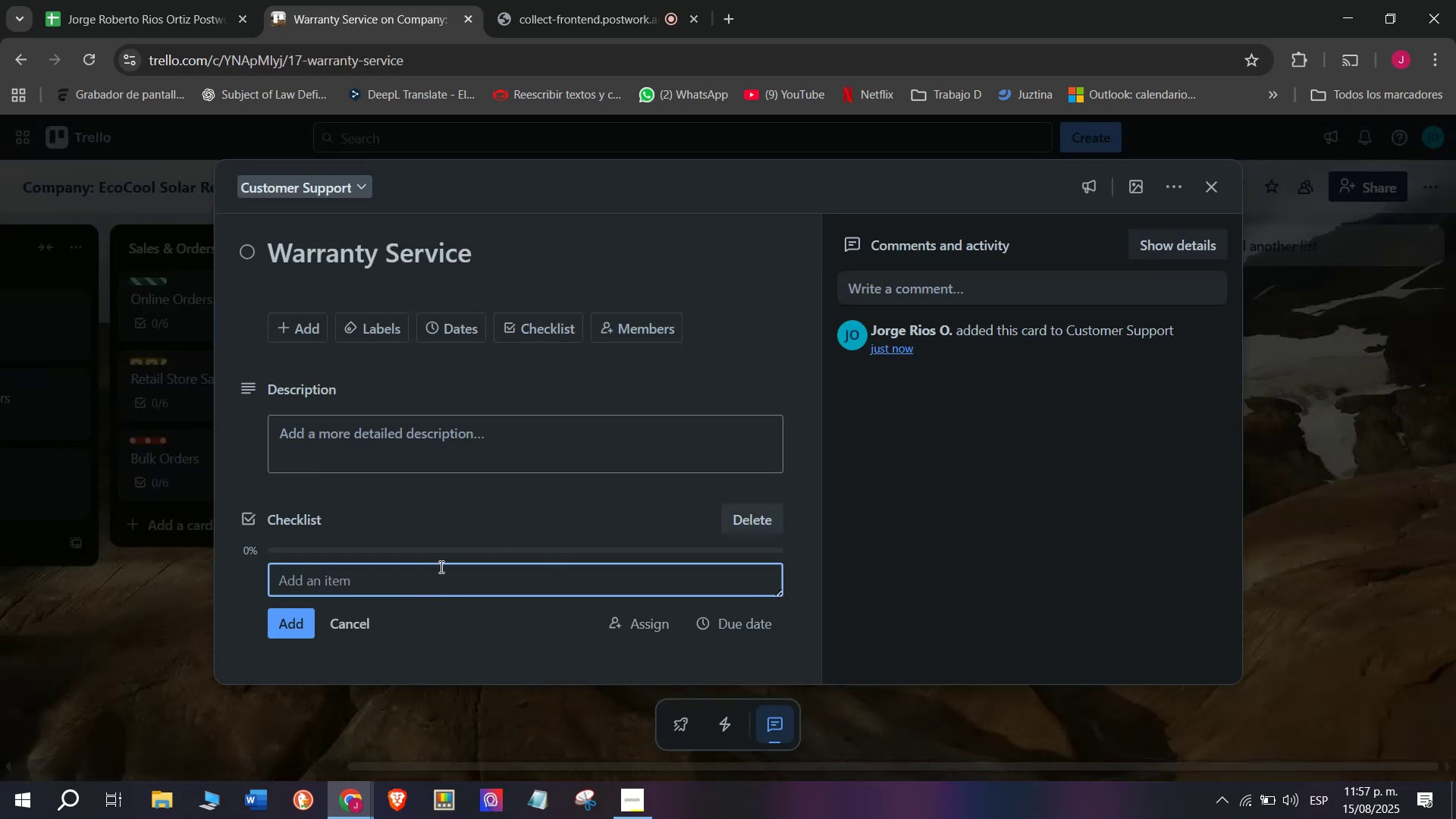 
type(Confrim)
key(Backspace)
key(Backspace)
key(Backspace)
type(irm product registyrta)
key(Backspace)
key(Backspace)
key(Backspace)
key(Backspace)
type(ration)
 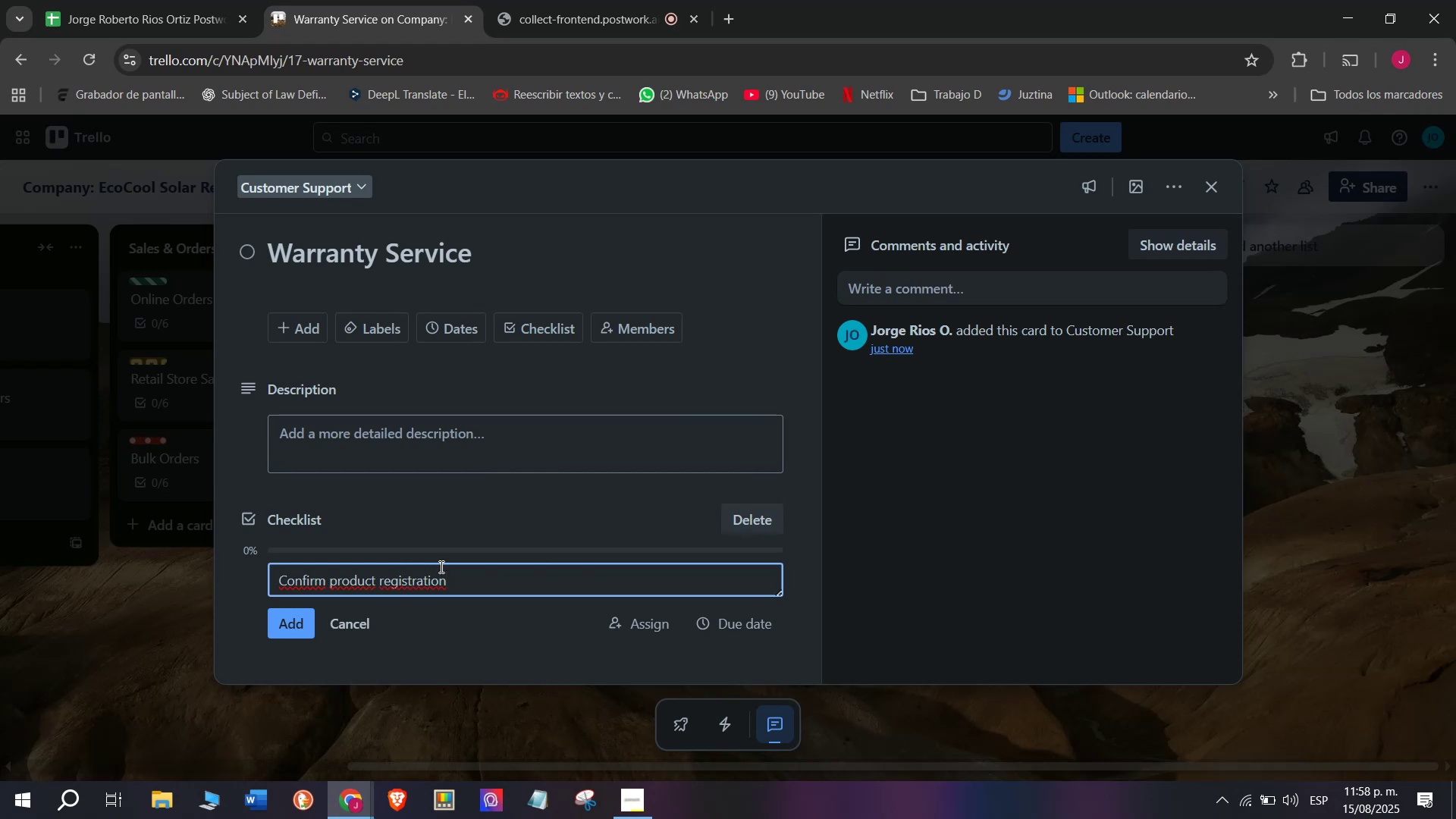 
key(Space)
 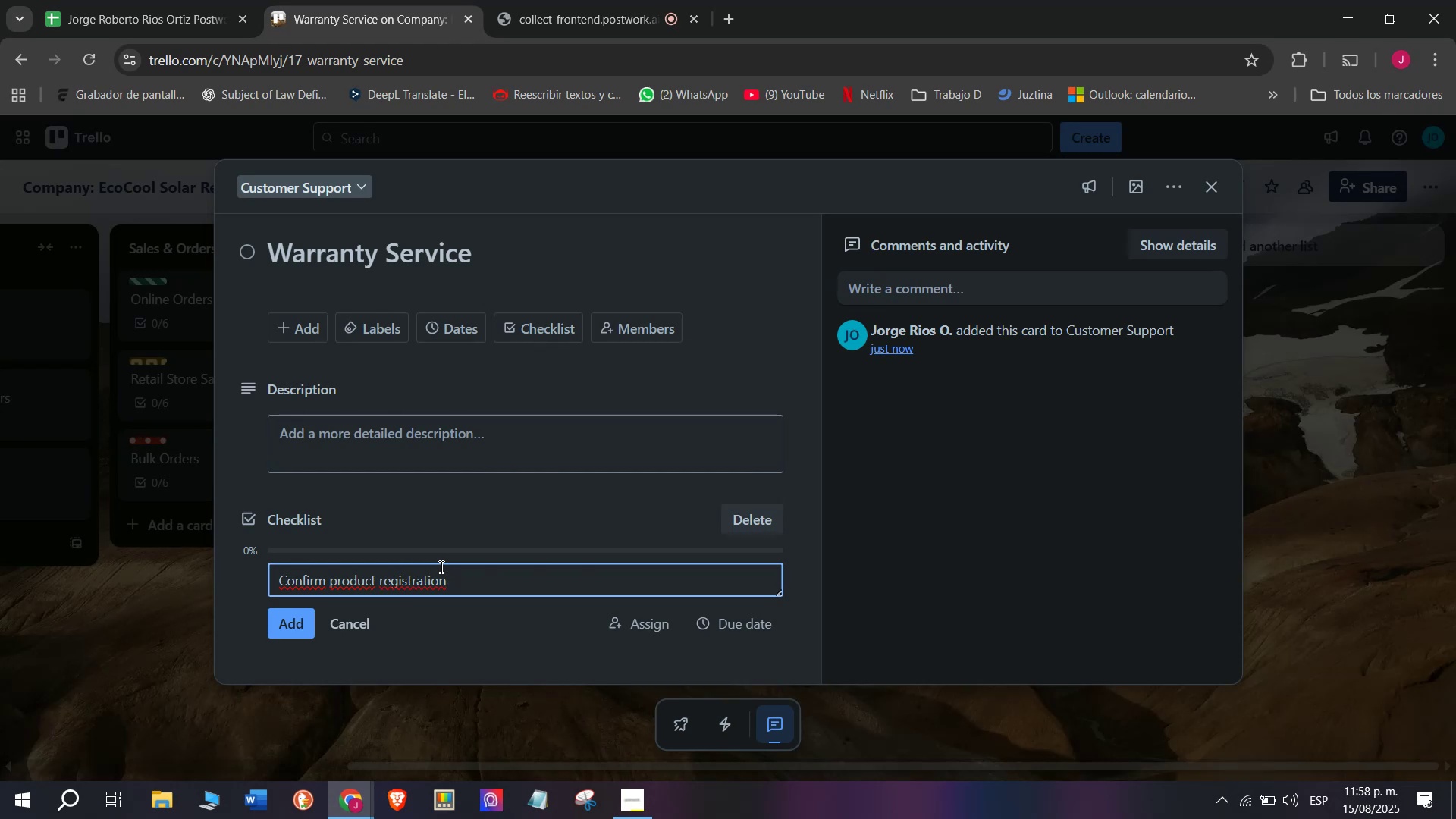 
wait(6.34)
 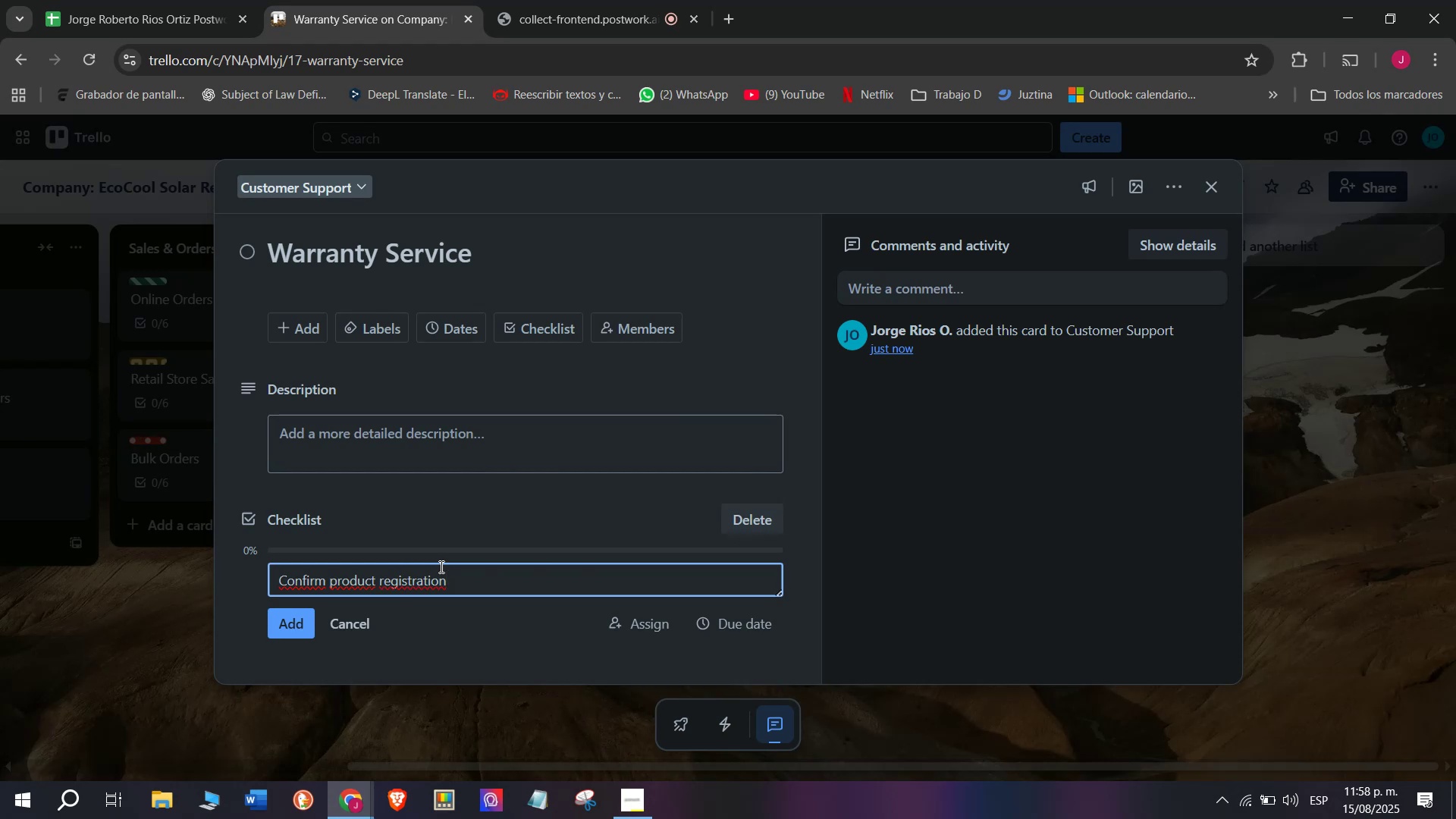 
key(Enter)
 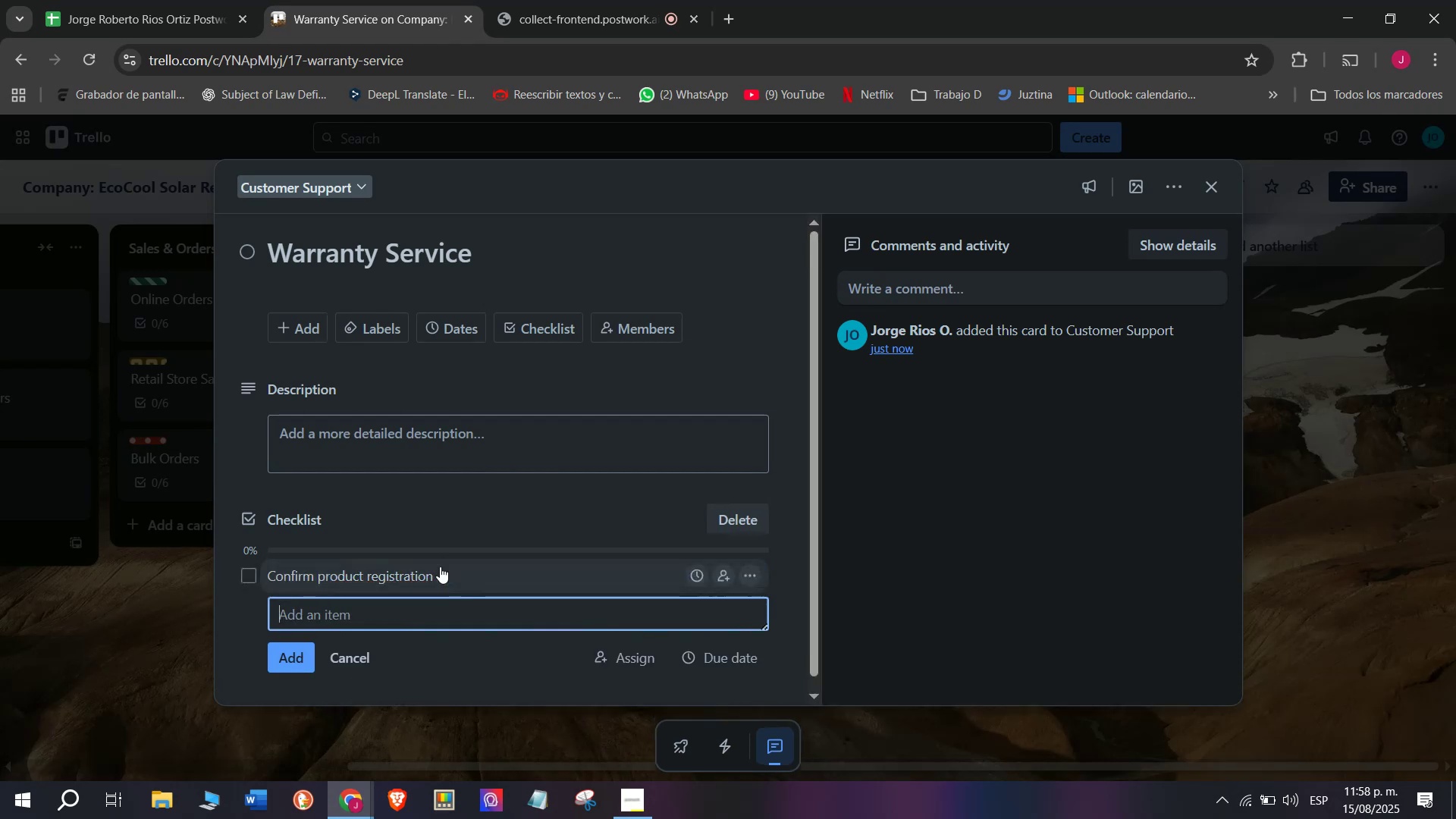 
type(Tracjk)
key(Backspace)
key(Backspace)
type(i)
key(Backspace)
type(k warranty claims)
 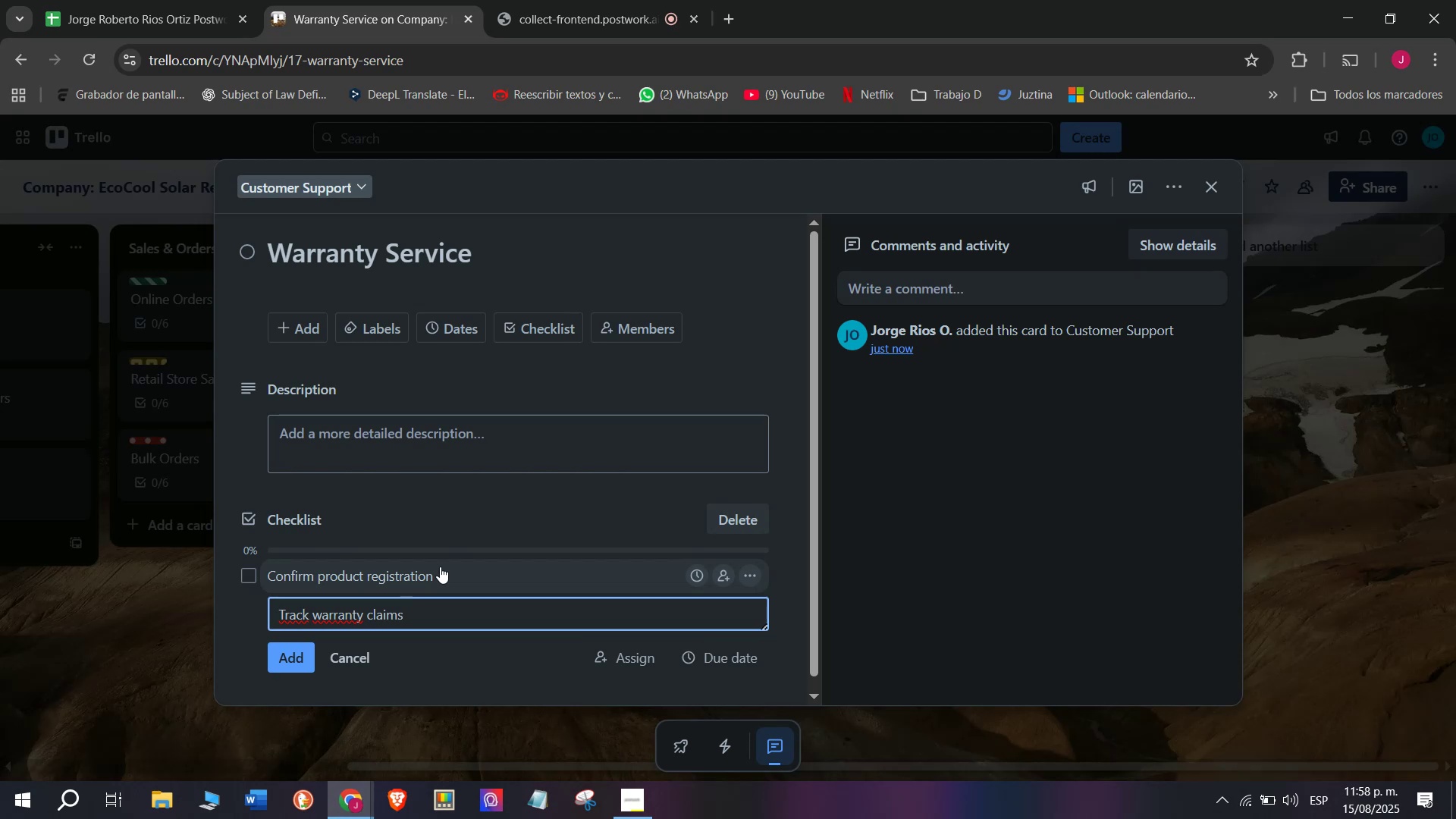 
key(Enter)
 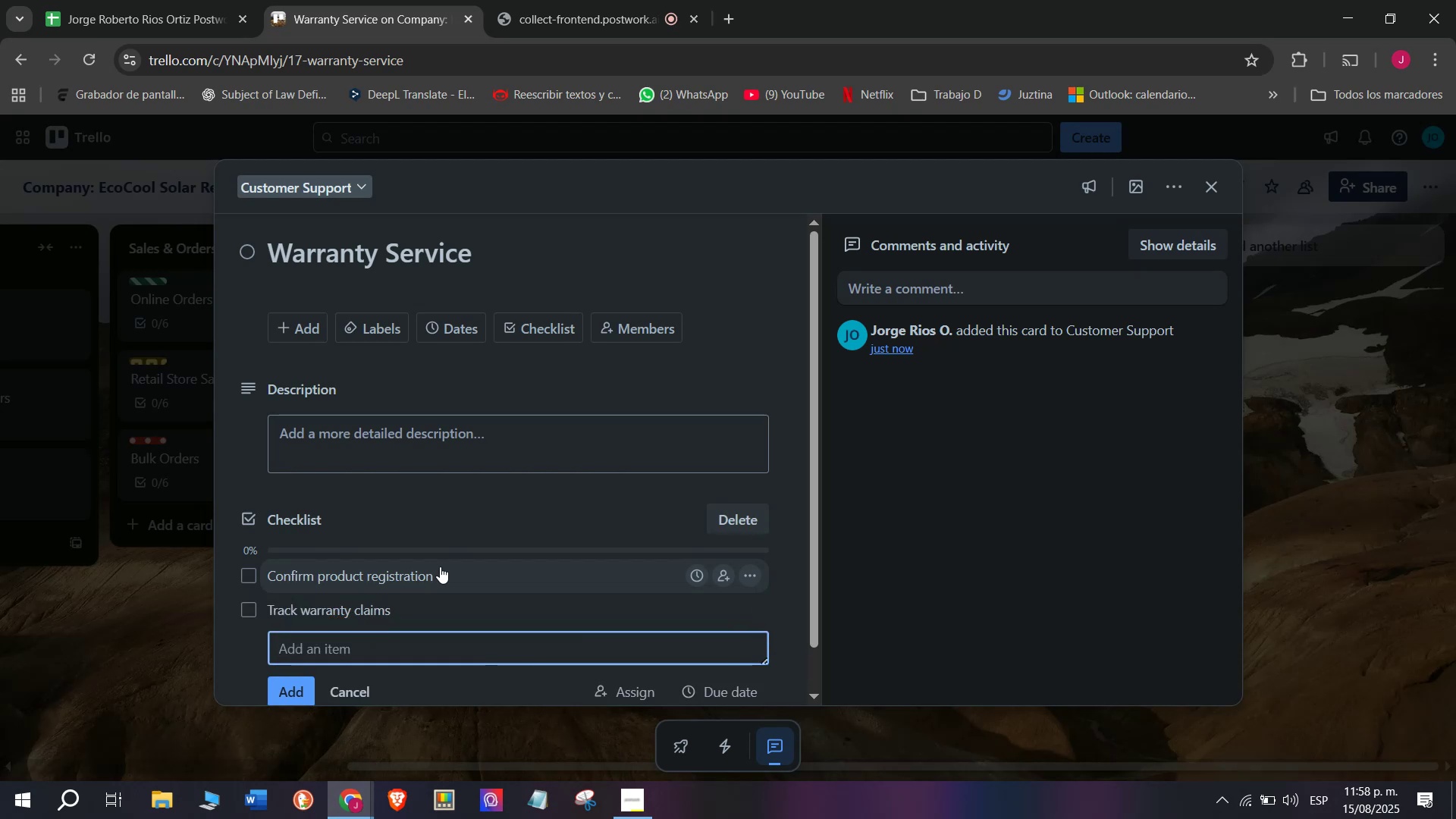 
type(Coordui)
key(Backspace)
key(Backspace)
type(inate with c)
key(Backspace)
type(technici)
key(Backspace)
type(cians)
 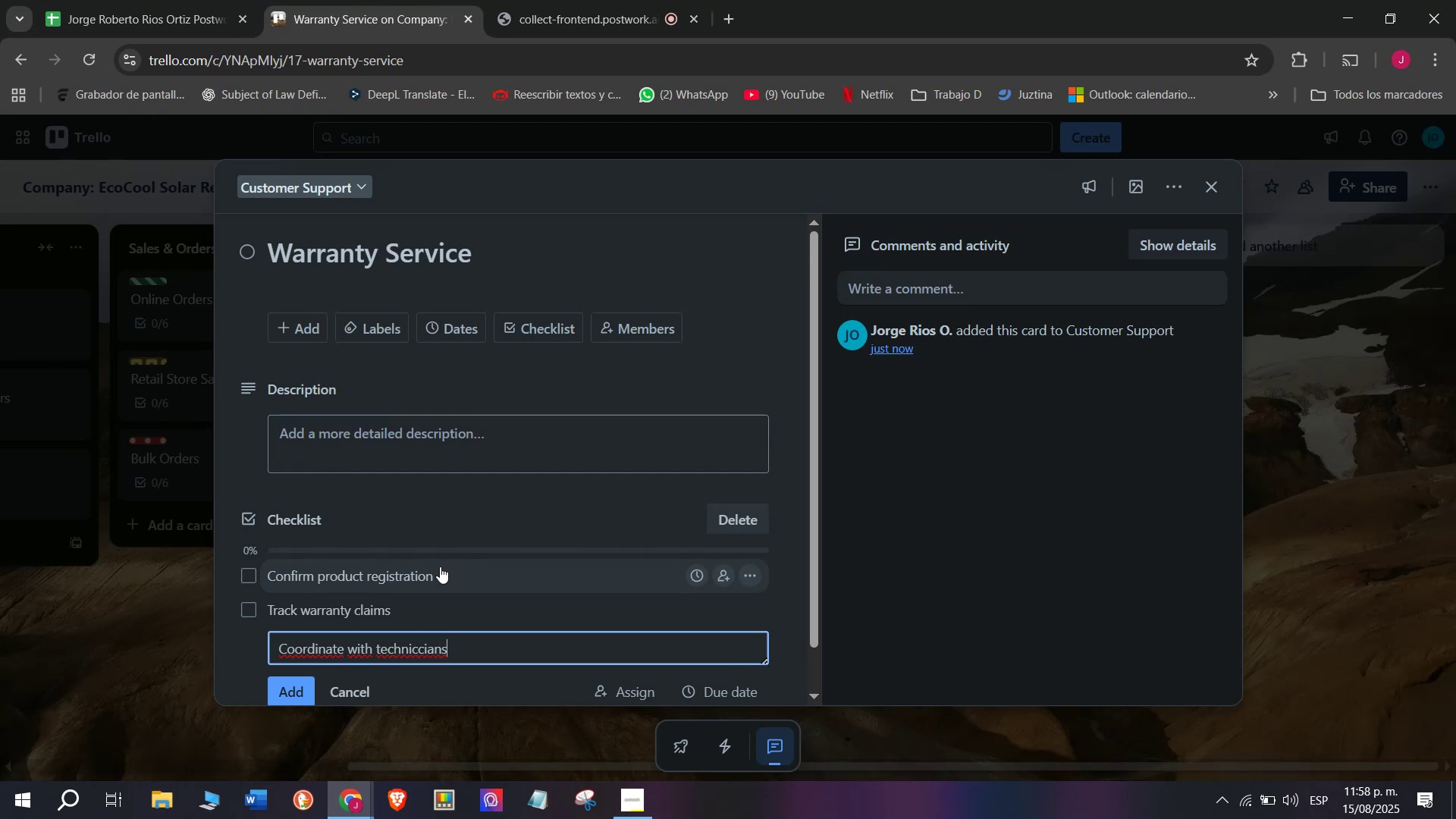 
key(Enter)
 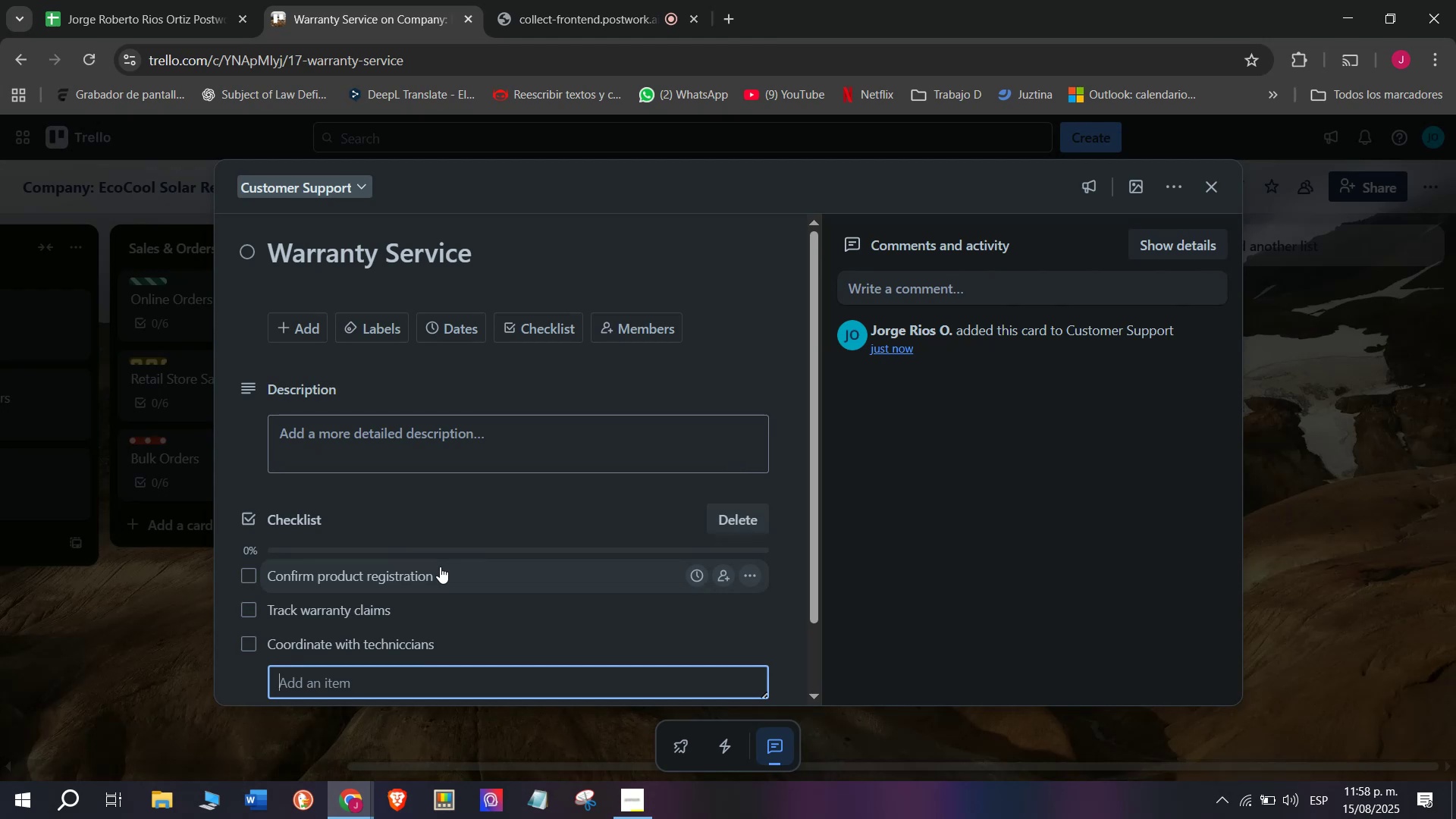 
scroll: coordinate [440, 566], scroll_direction: down, amount: 1.0
 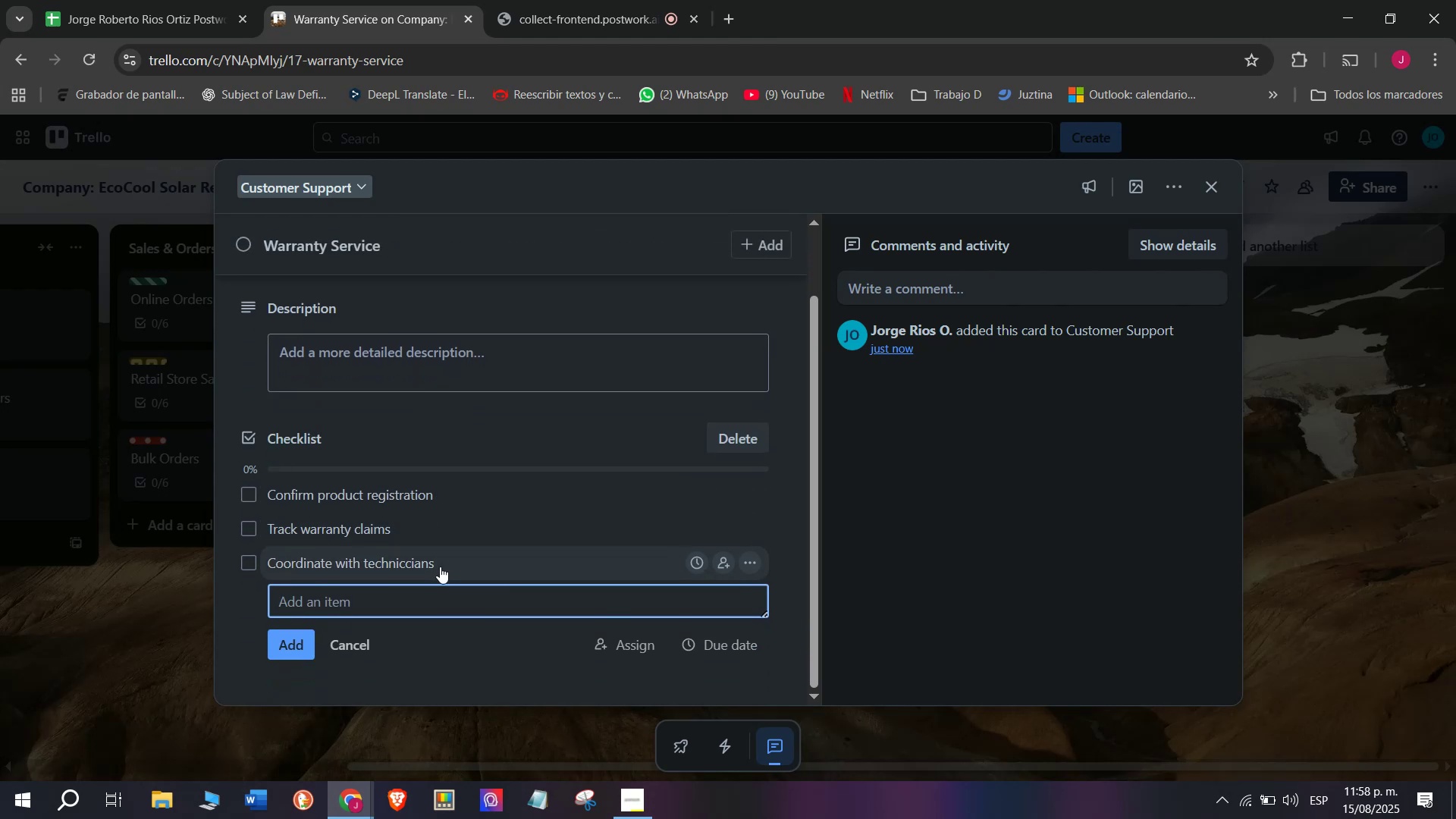 
type(Provide spare partys)
key(Backspace)
key(Backspace)
type(s if needed )
 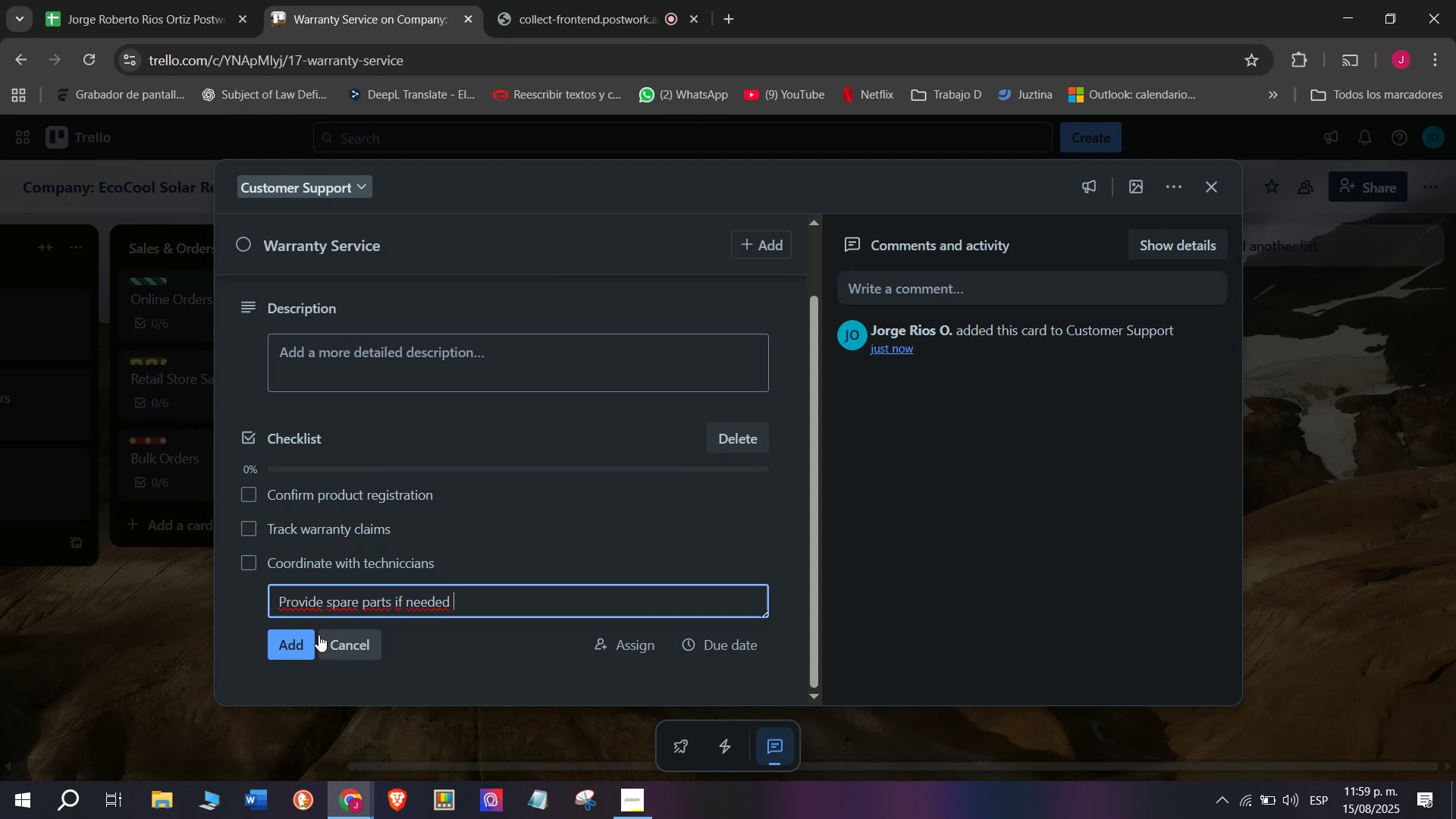 
left_click([290, 650])
 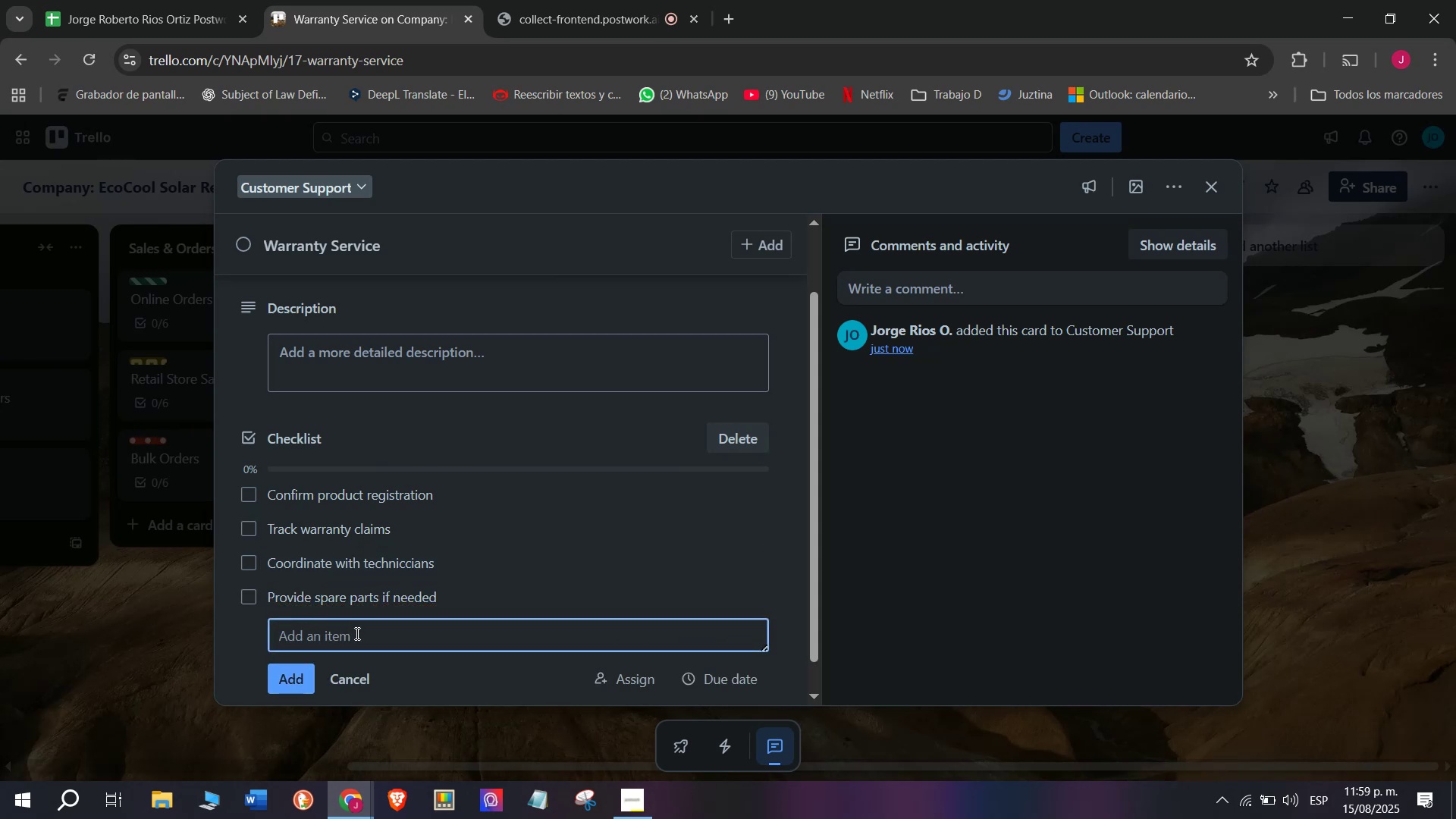 
left_click([356, 633])
 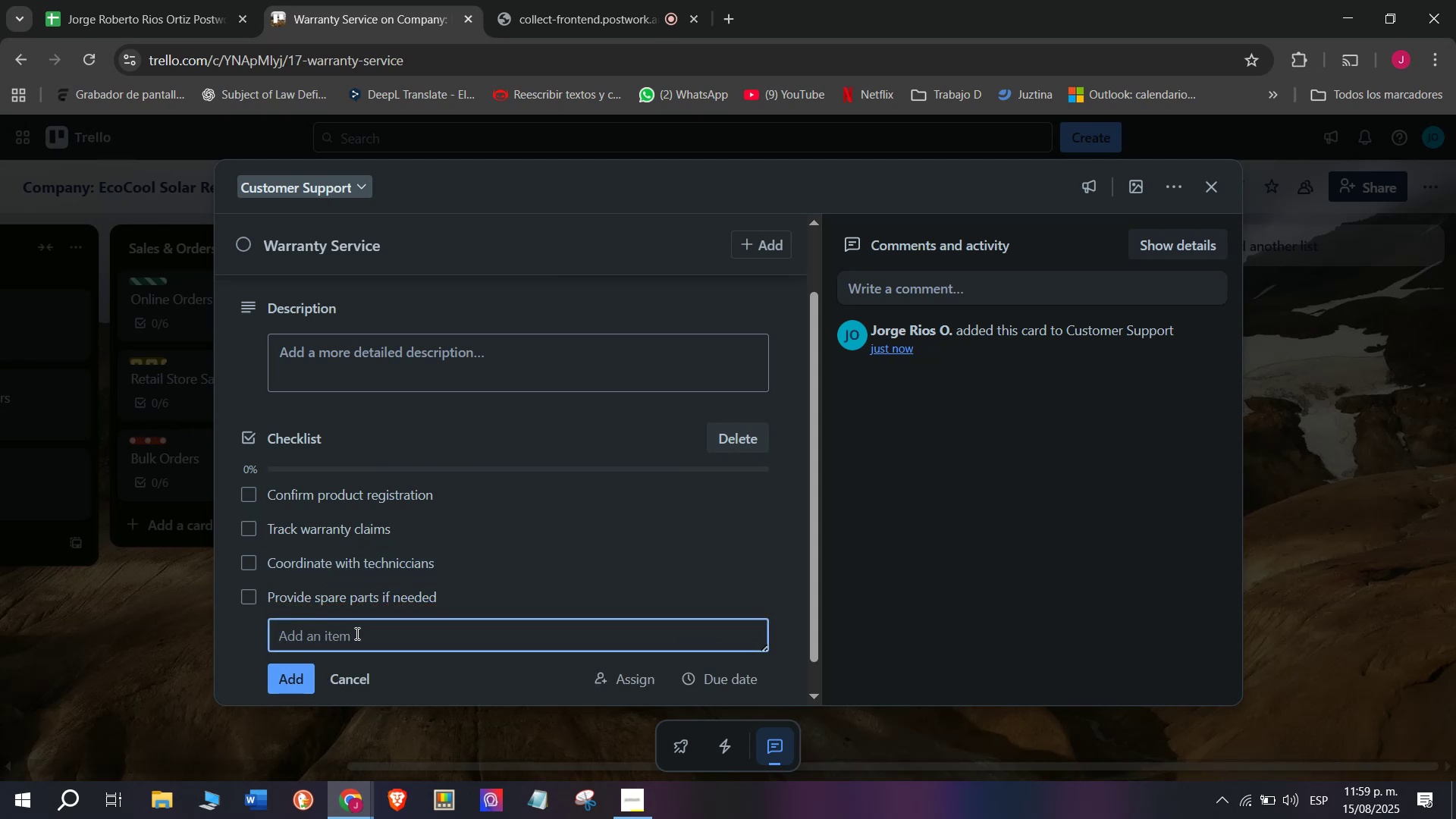 
type(Upd)
key(Backspace)
type(date warranty)
 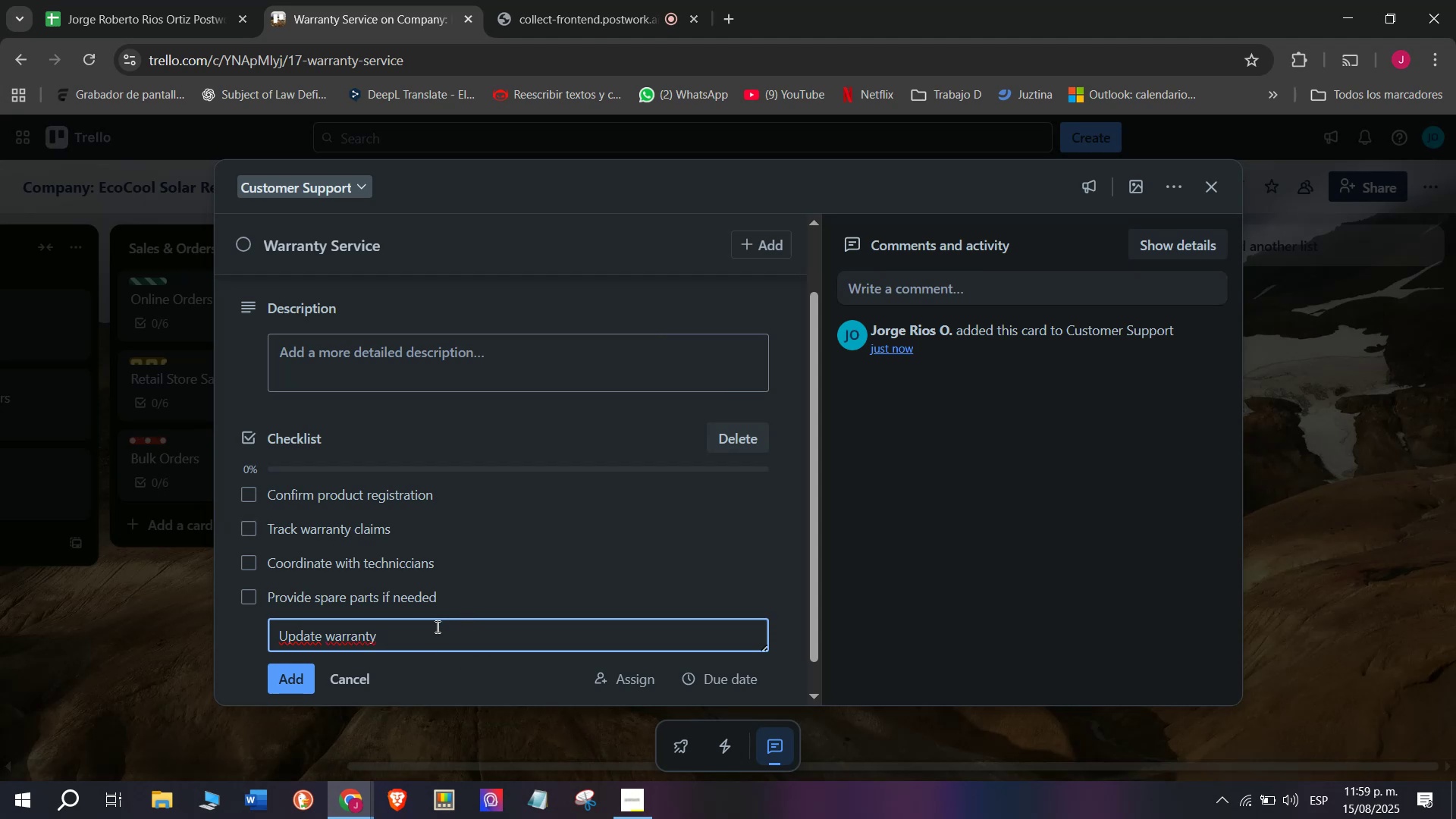 
type(date)
key(Backspace)
key(Backspace)
key(Backspace)
key(Backspace)
type( date)
key(Backspace)
type(abase)
 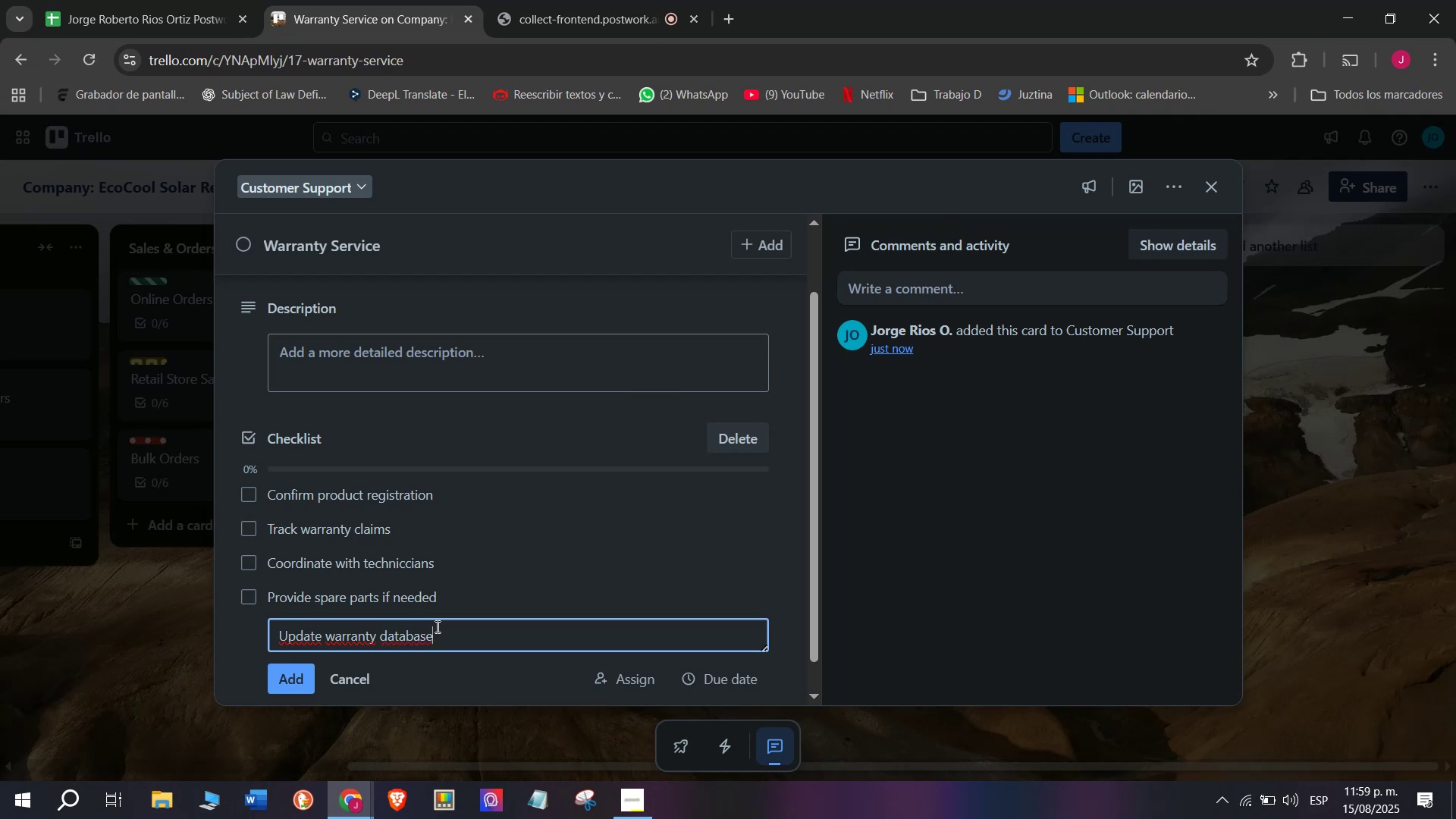 
key(Enter)
 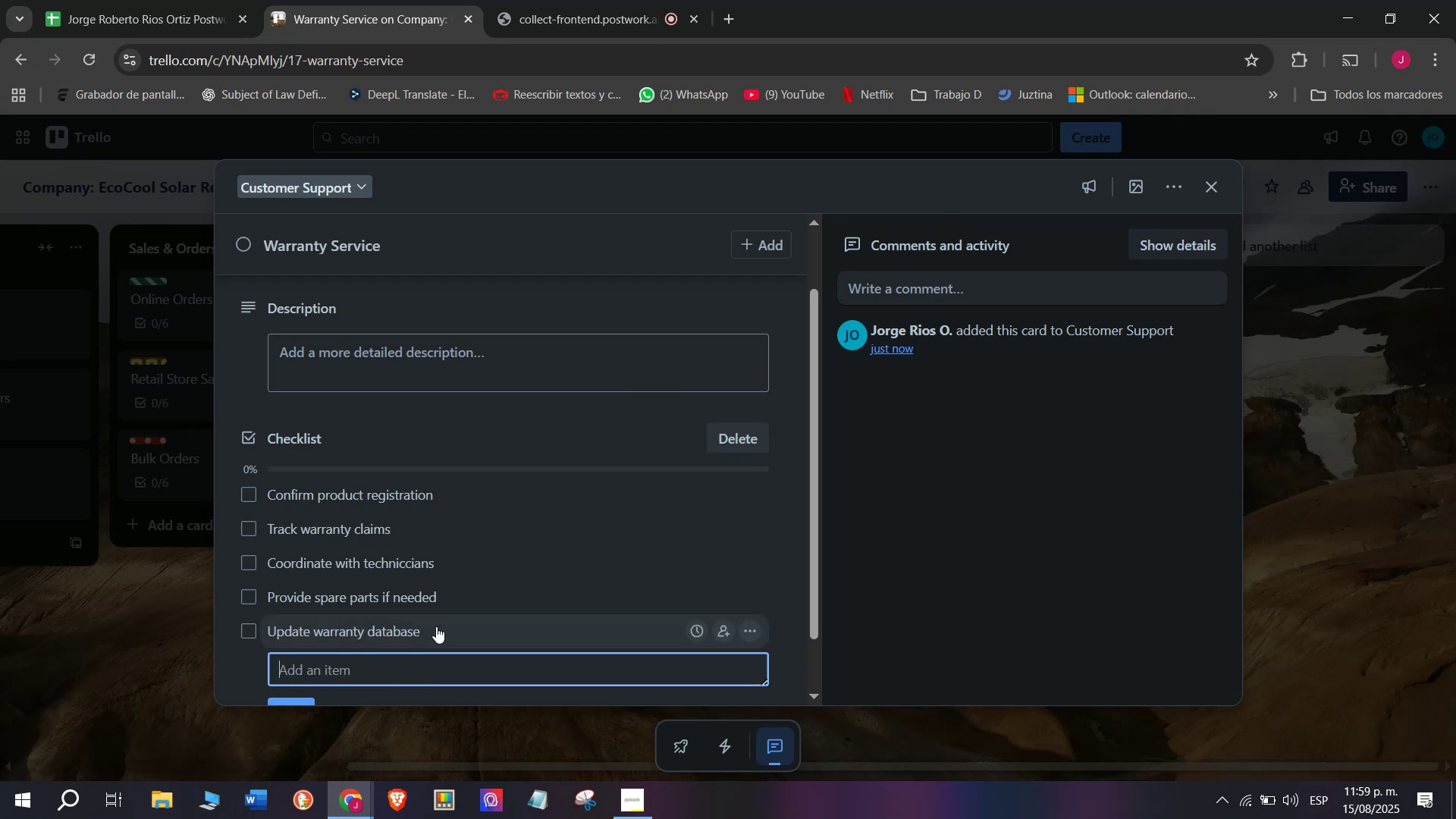 
type(Notify cuest)
key(Backspace)
key(Backspace)
key(Backspace)
key(Backspace)
type(s)
key(Backspace)
type(ustomers opf)
key(Backspace)
key(Backspace)
key(Backspace)
type(of resolution )
 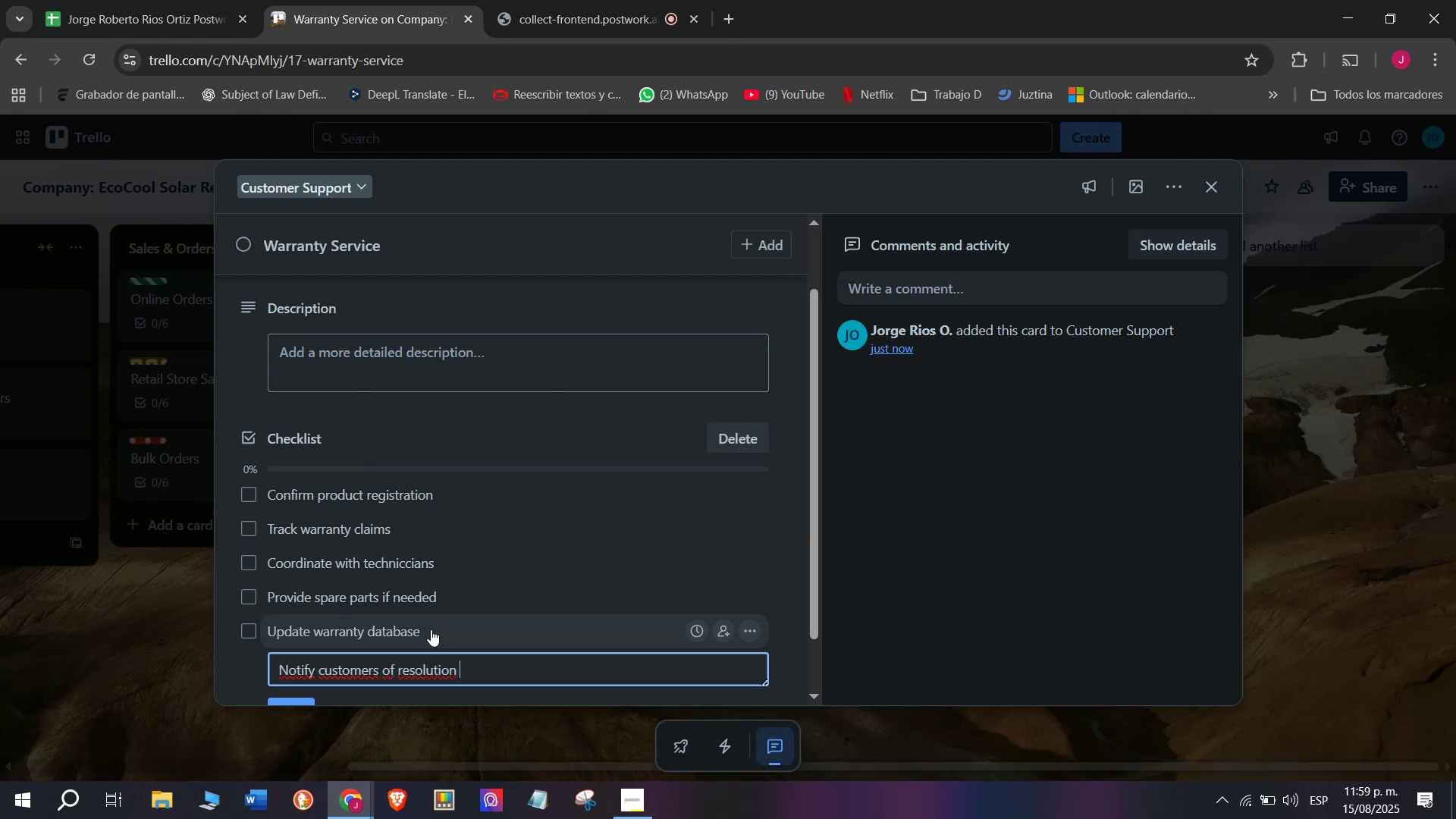 
key(Enter)
 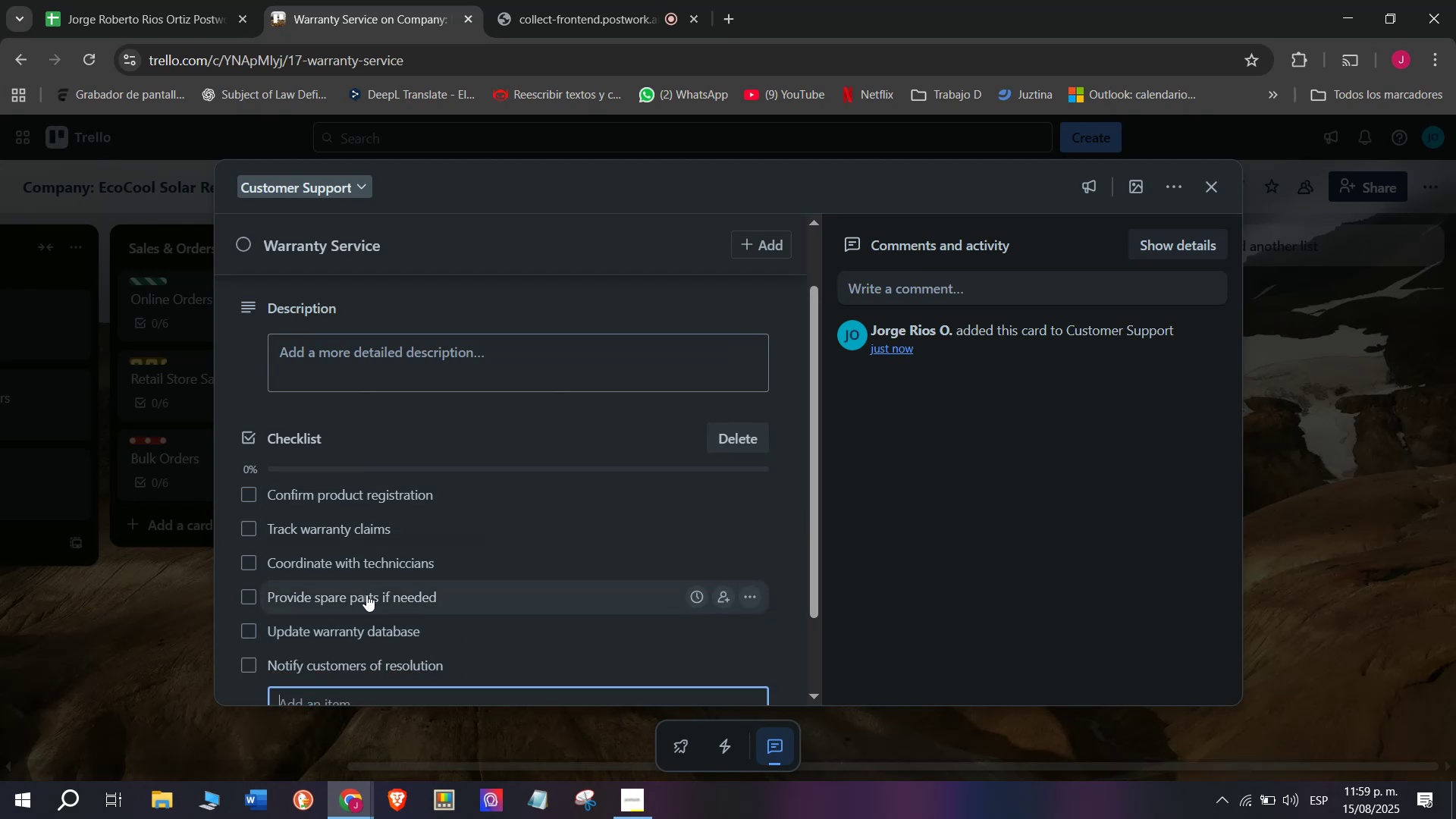 
scroll: coordinate [384, 689], scroll_direction: up, amount: 2.0
 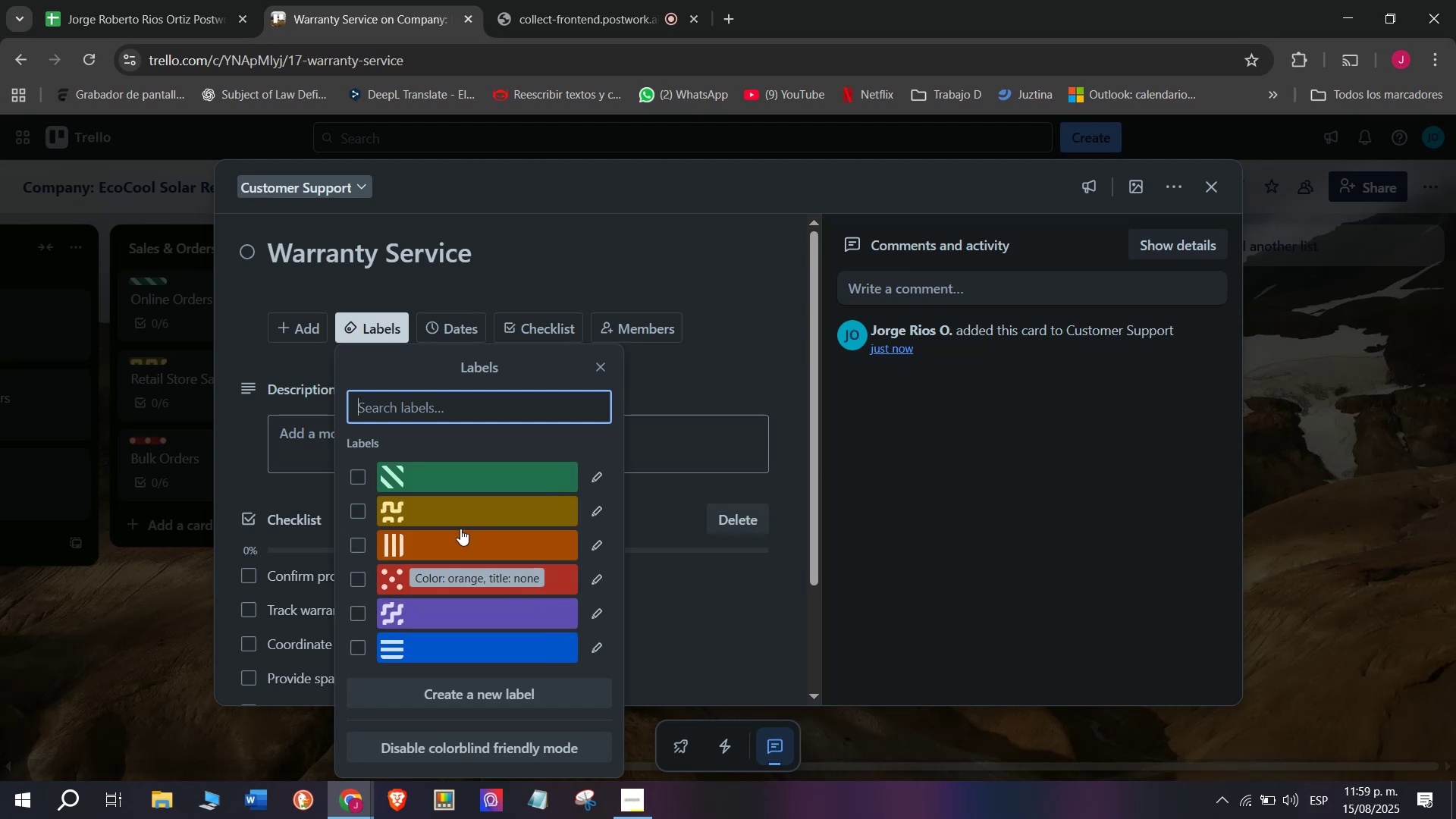 
wait(5.11)
 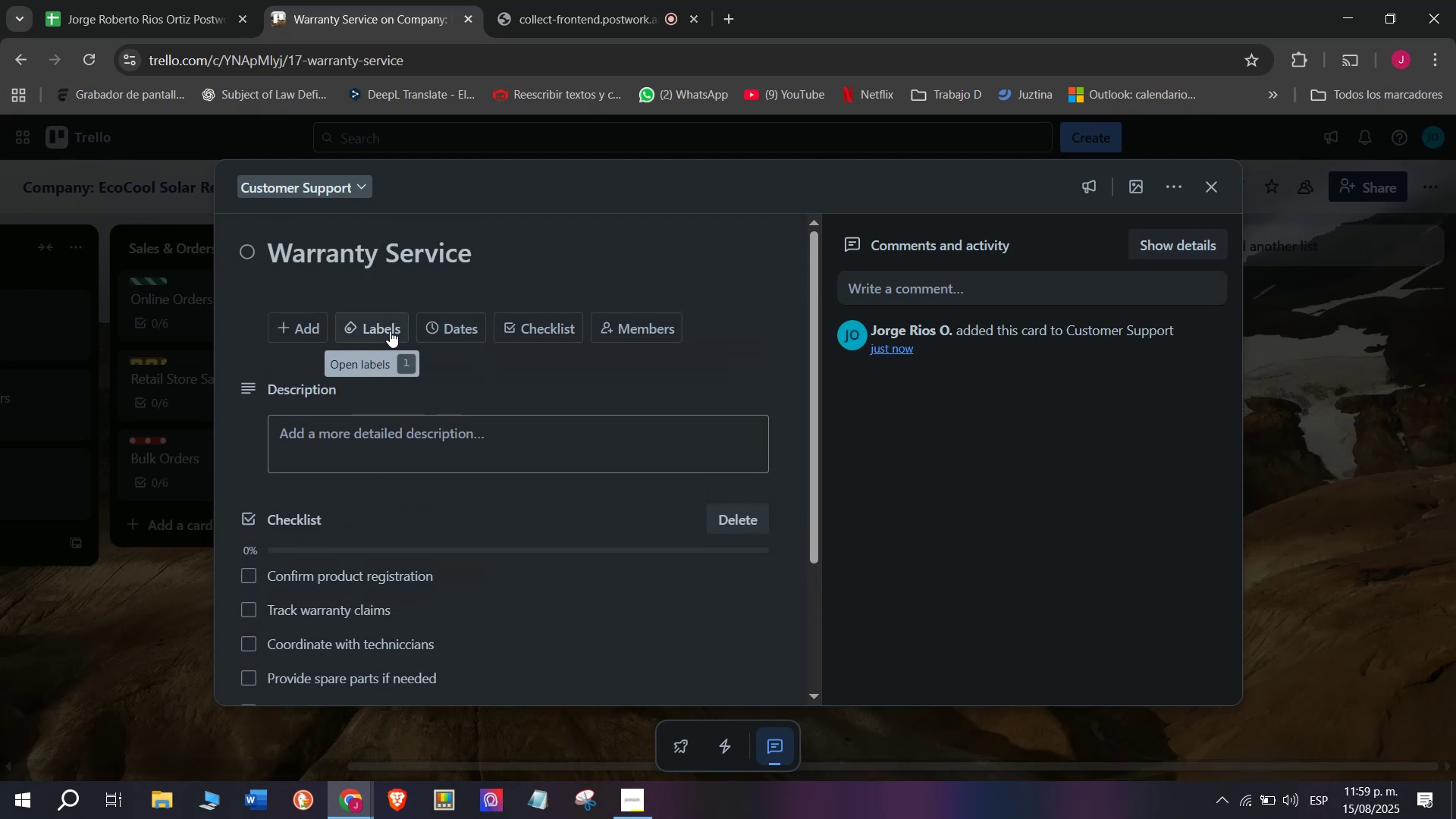 
double_click([165, 632])
 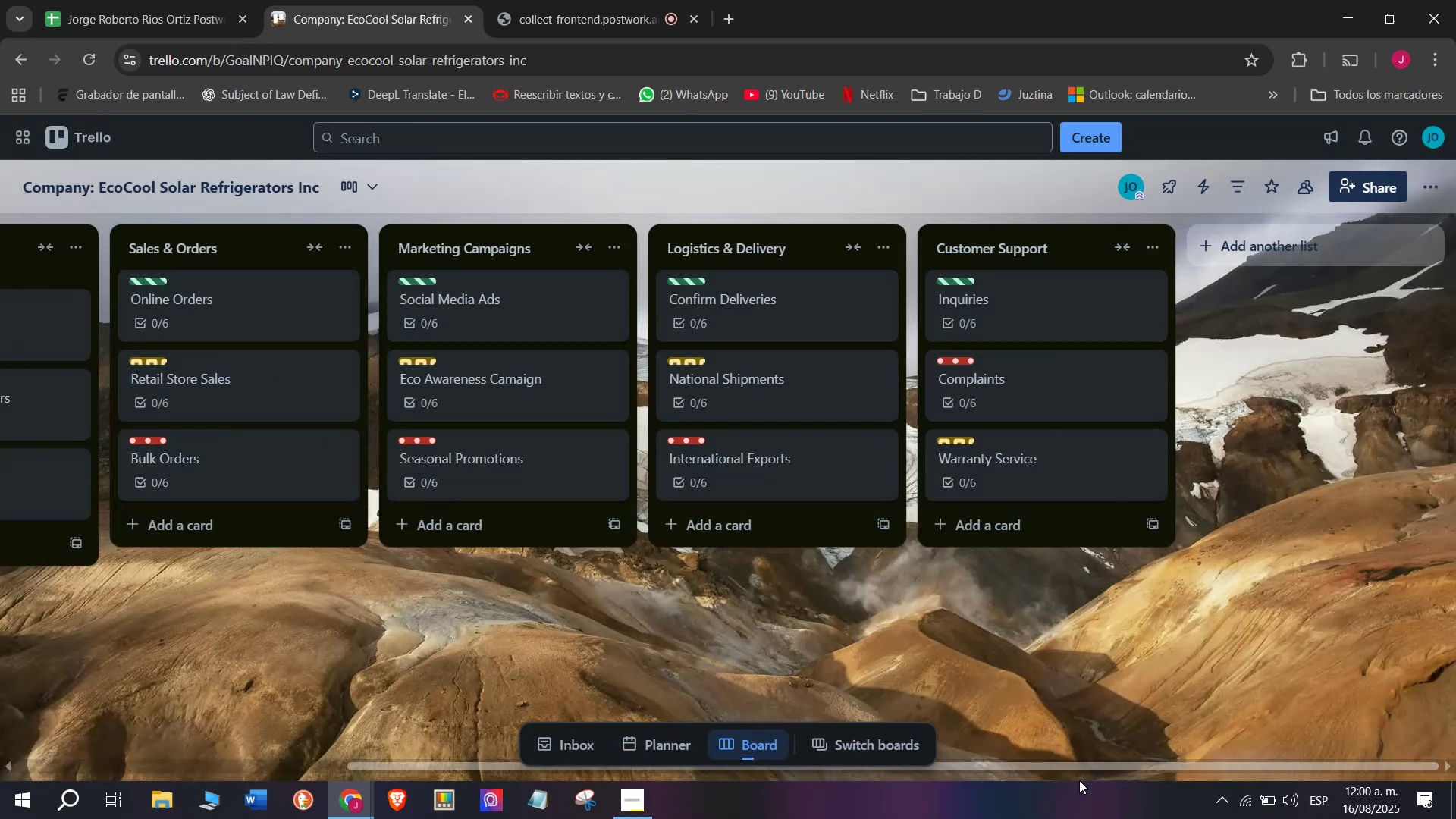 
left_click([1066, 763])
 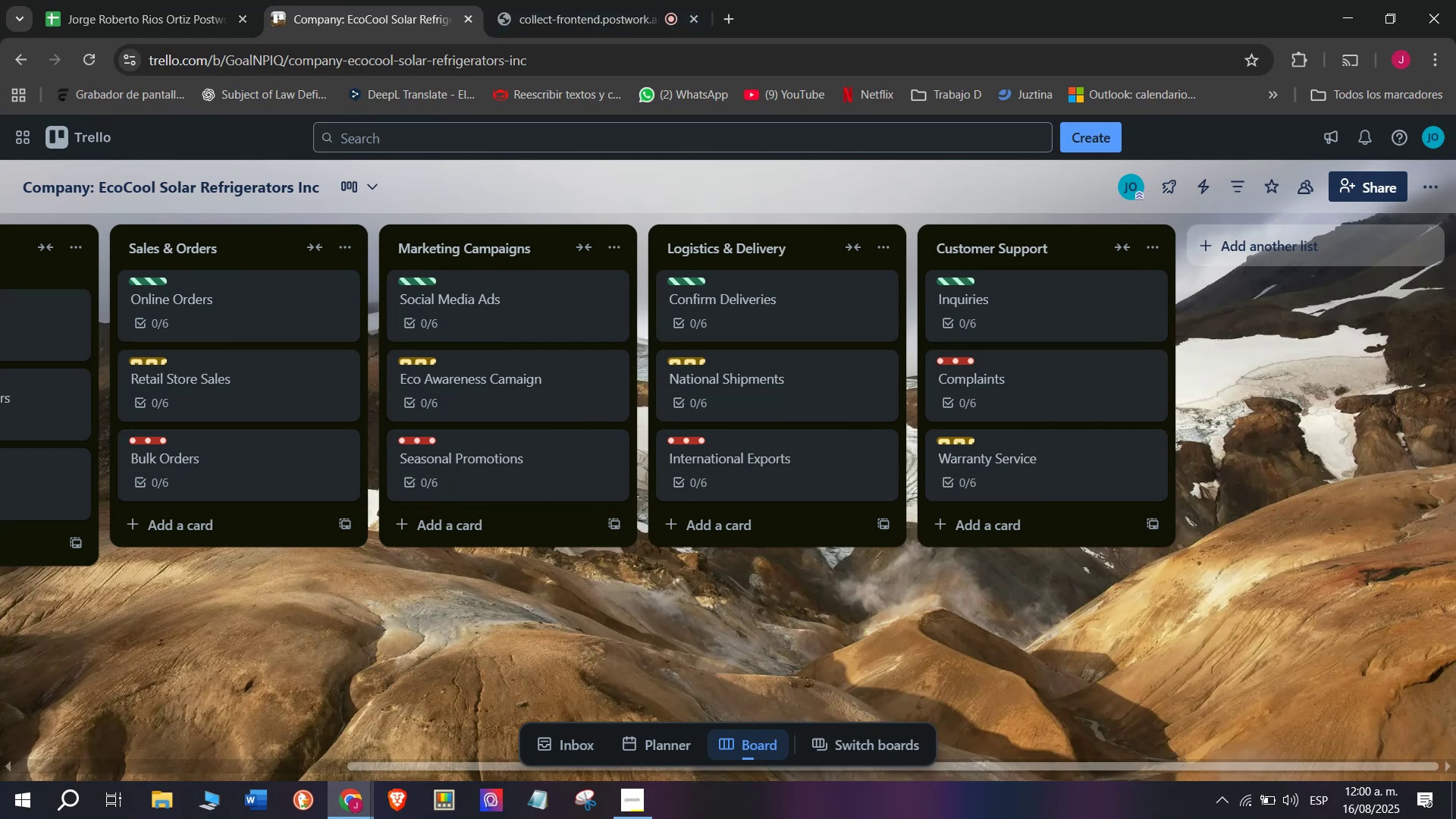 
wait(23.7)
 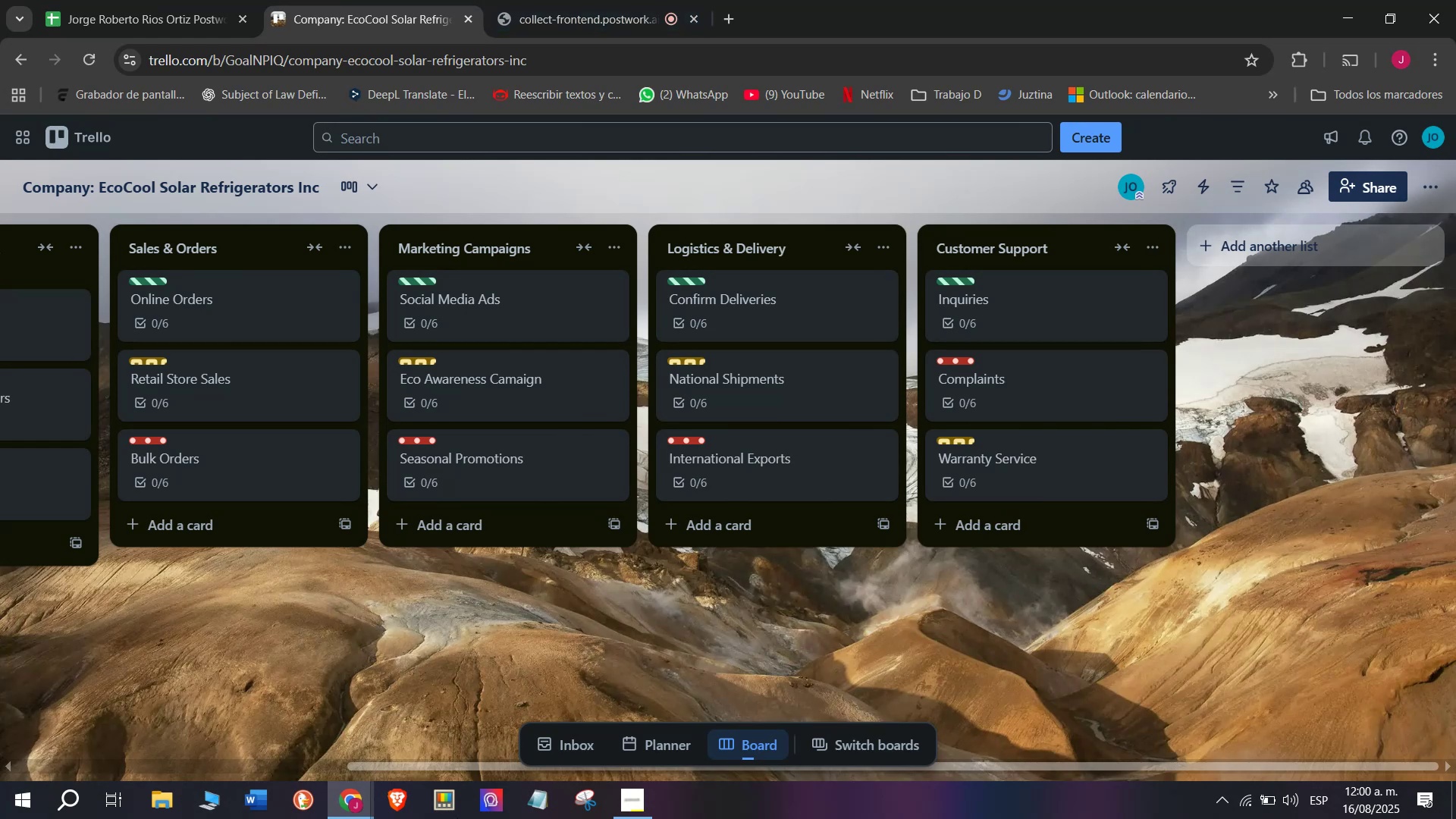 
left_click_drag(start_coordinate=[1032, 761], to_coordinate=[1100, 769])
 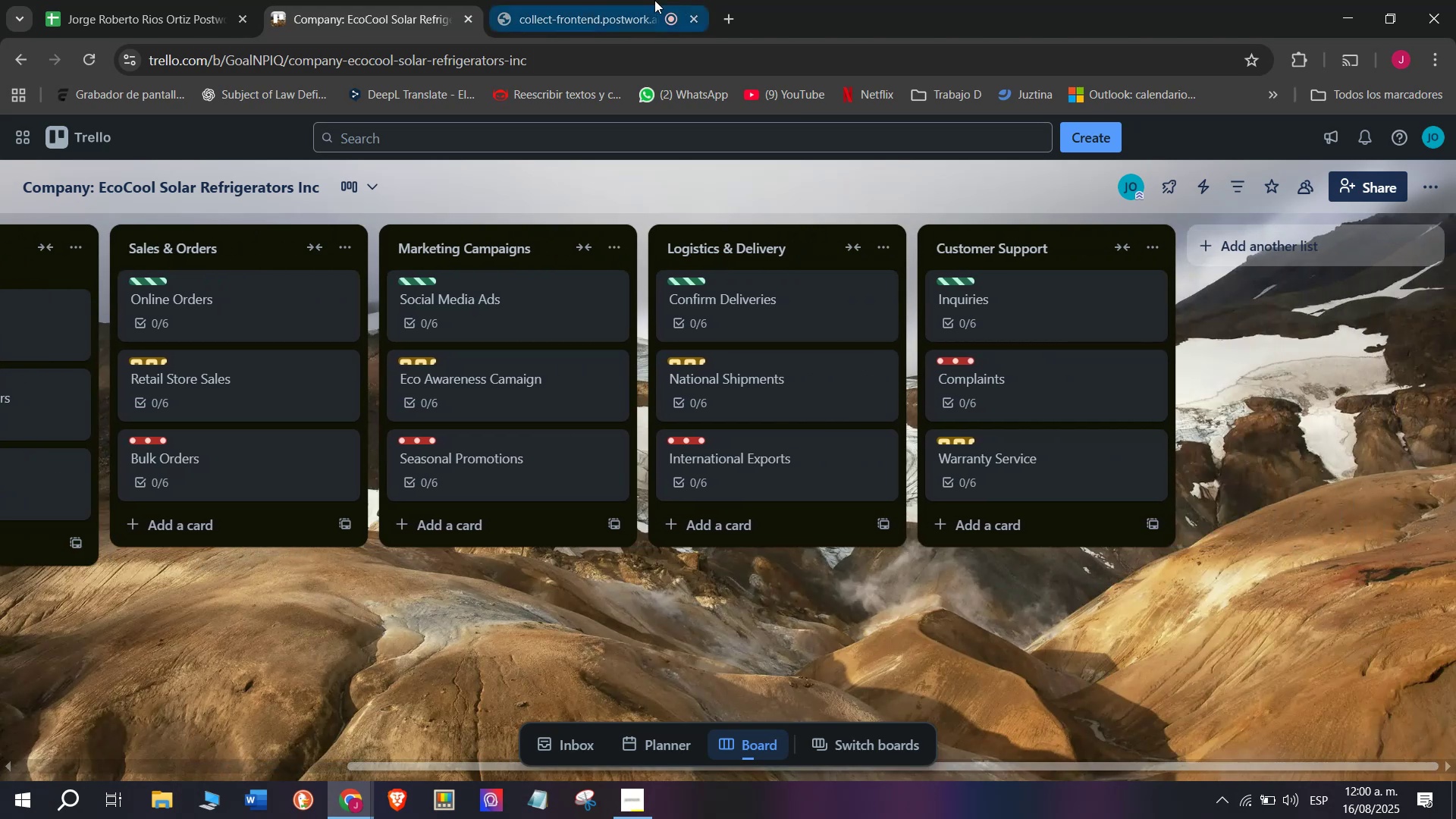 
left_click([620, 0])
 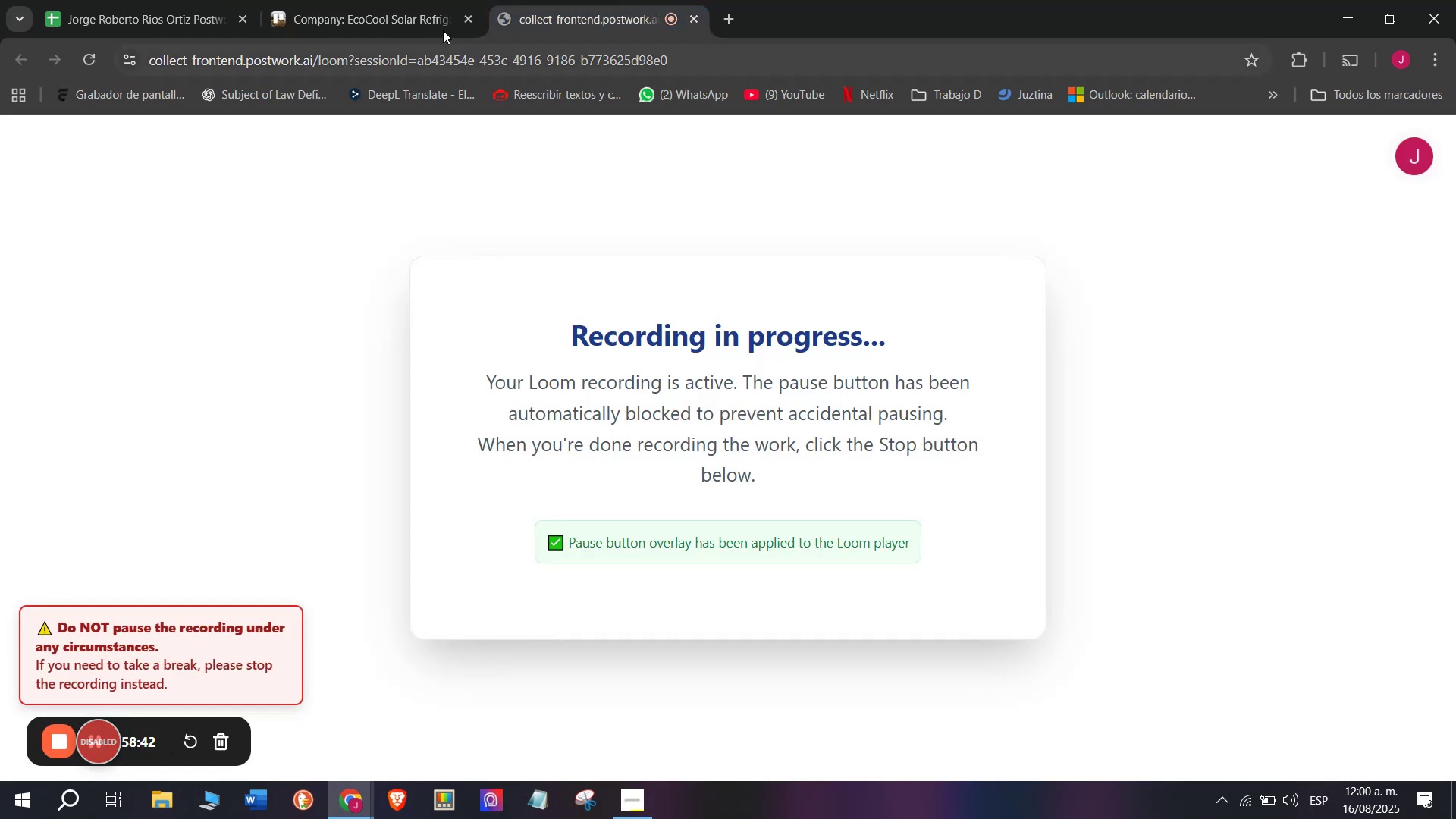 
left_click([367, 0])
 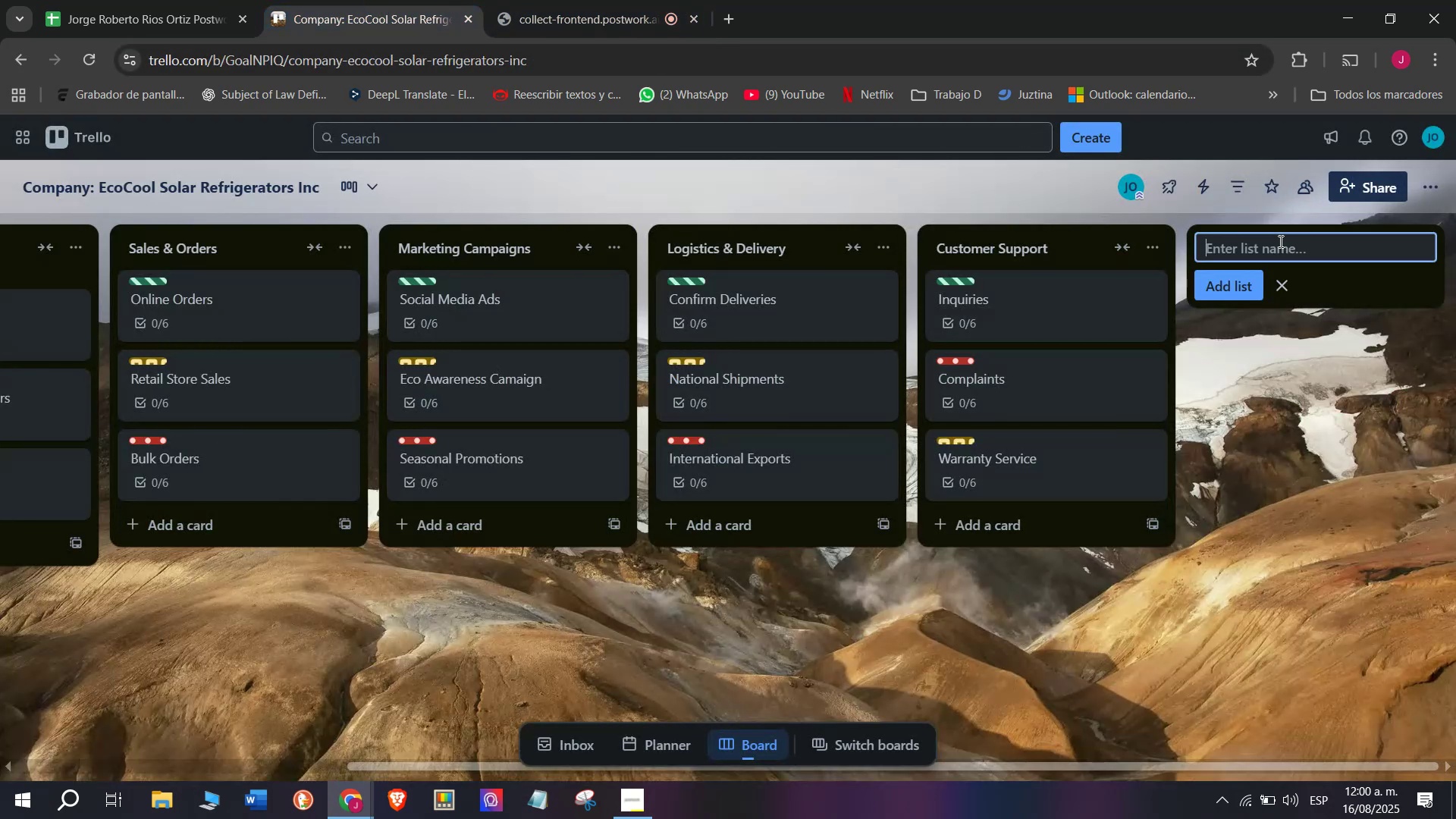 
left_click([1279, 241])
 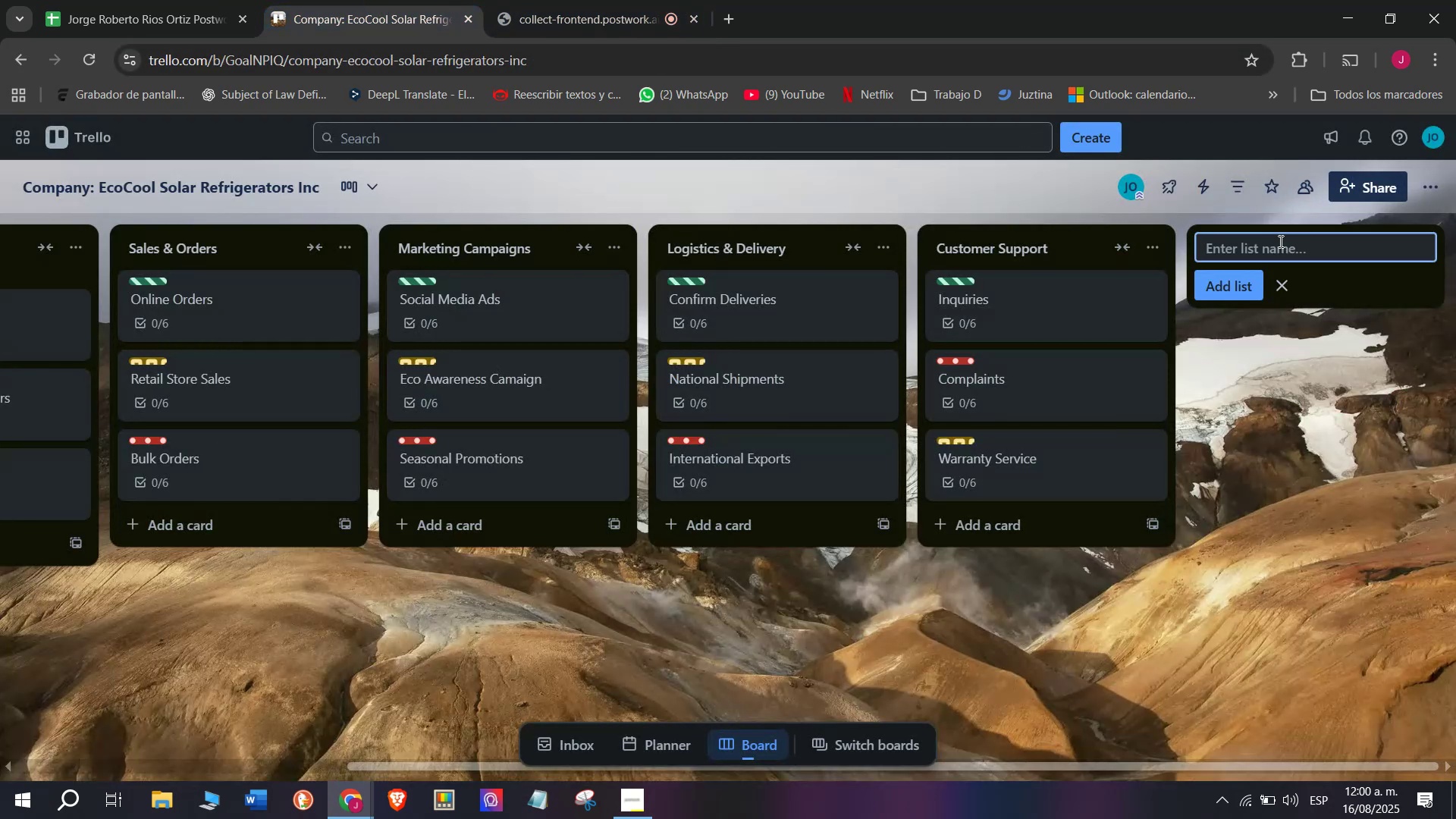 
type(Finance ^ Administration)
 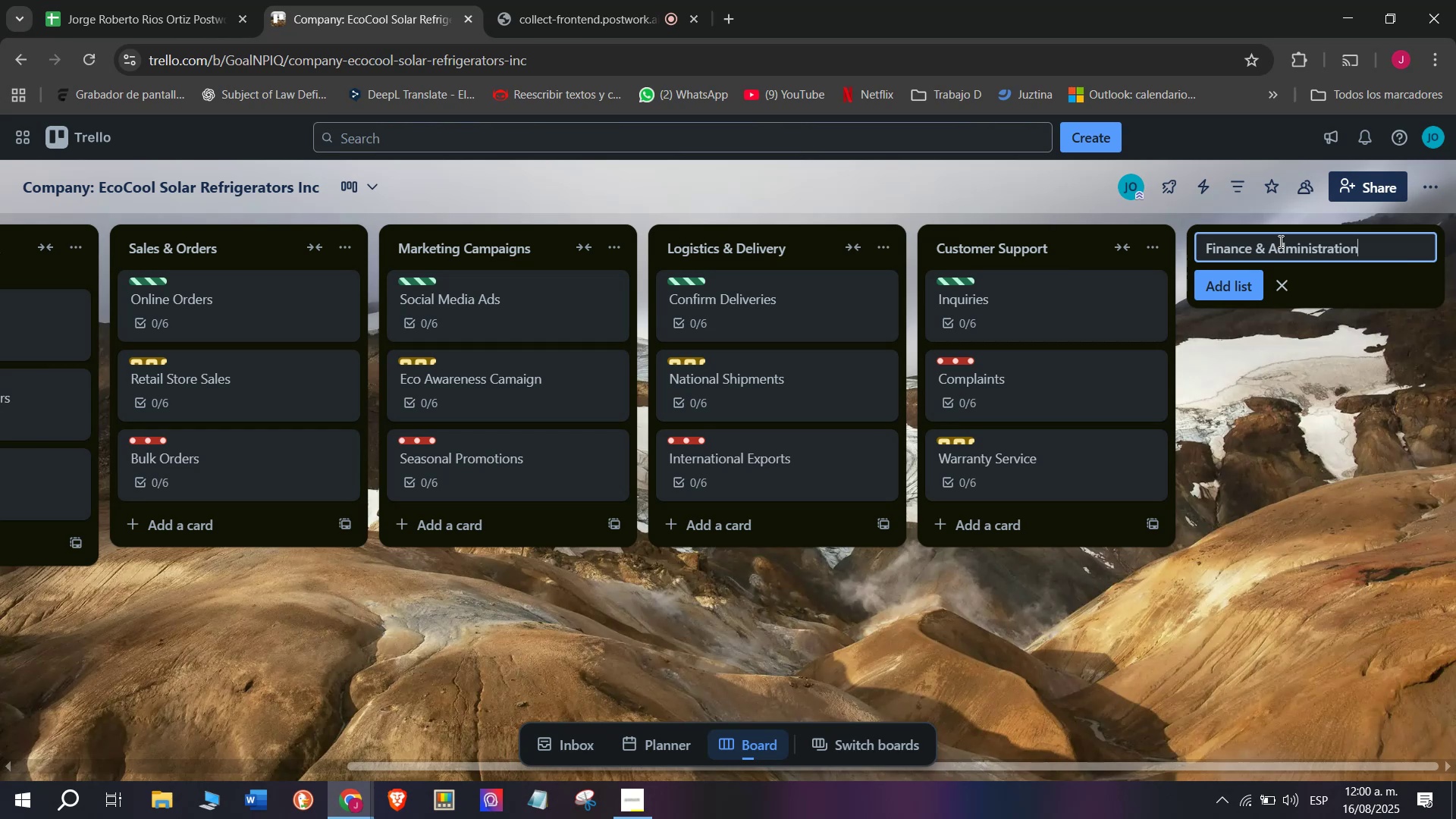 
key(Enter)
 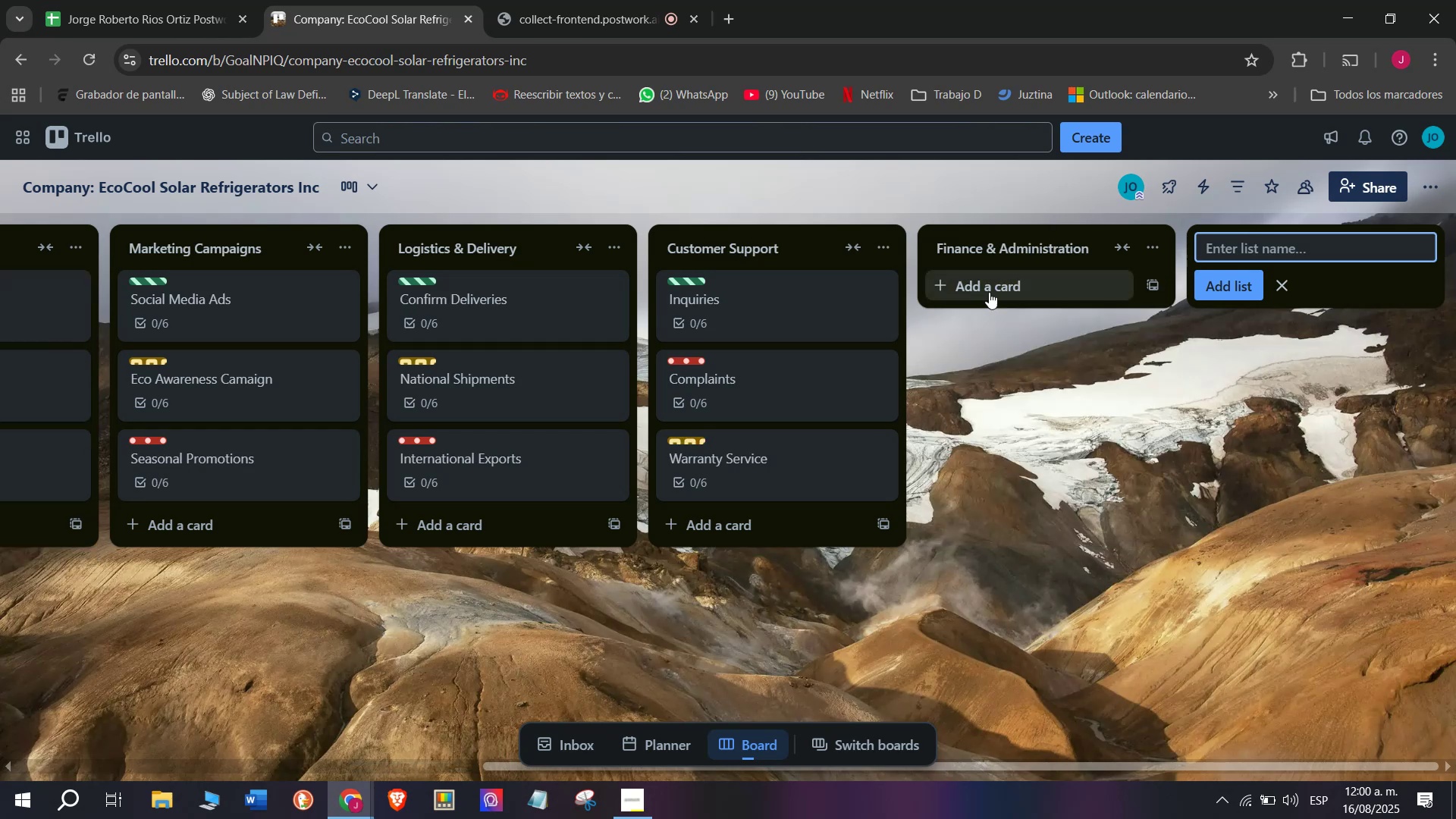 
left_click([987, 292])
 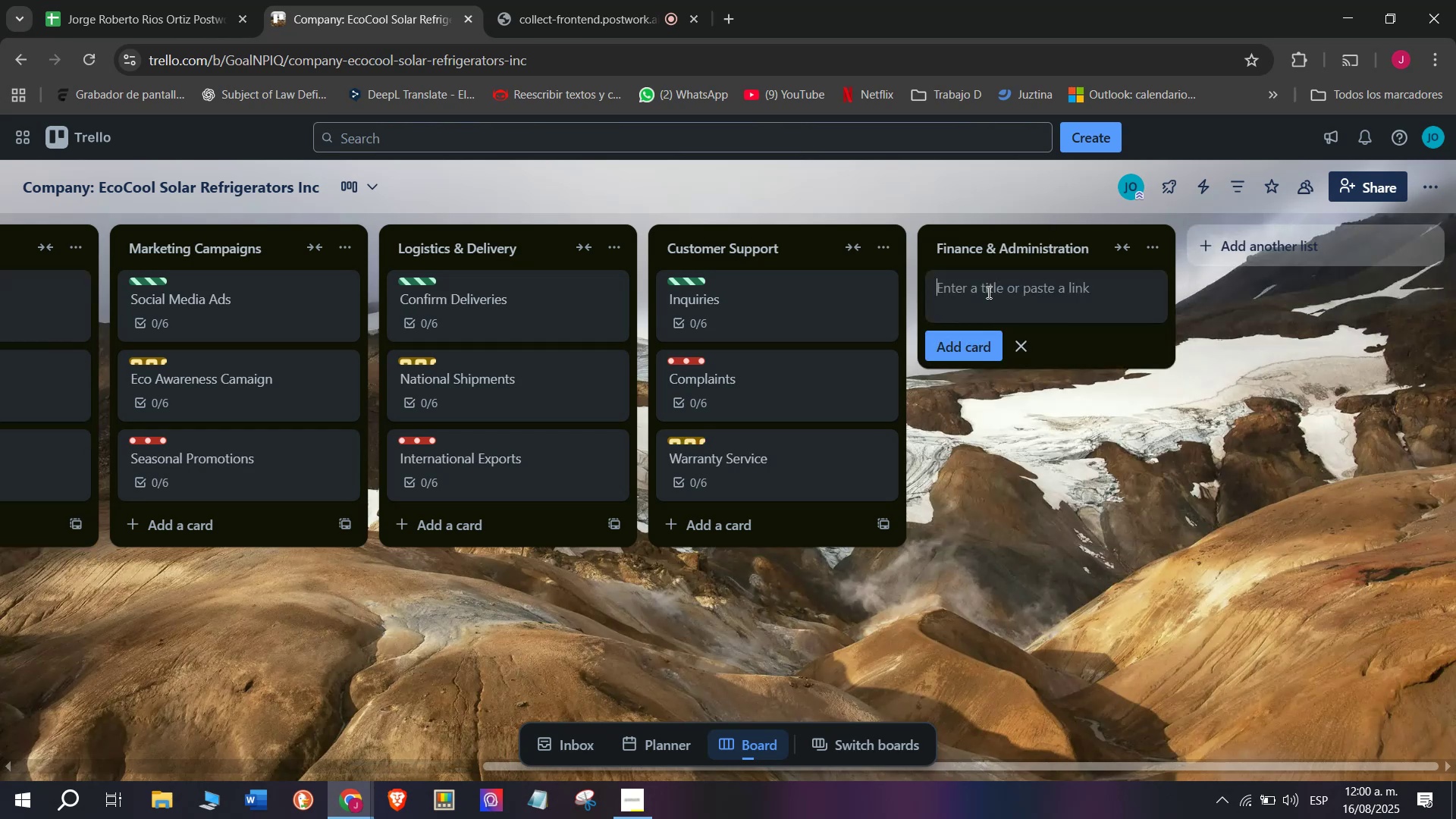 
left_click([987, 292])
 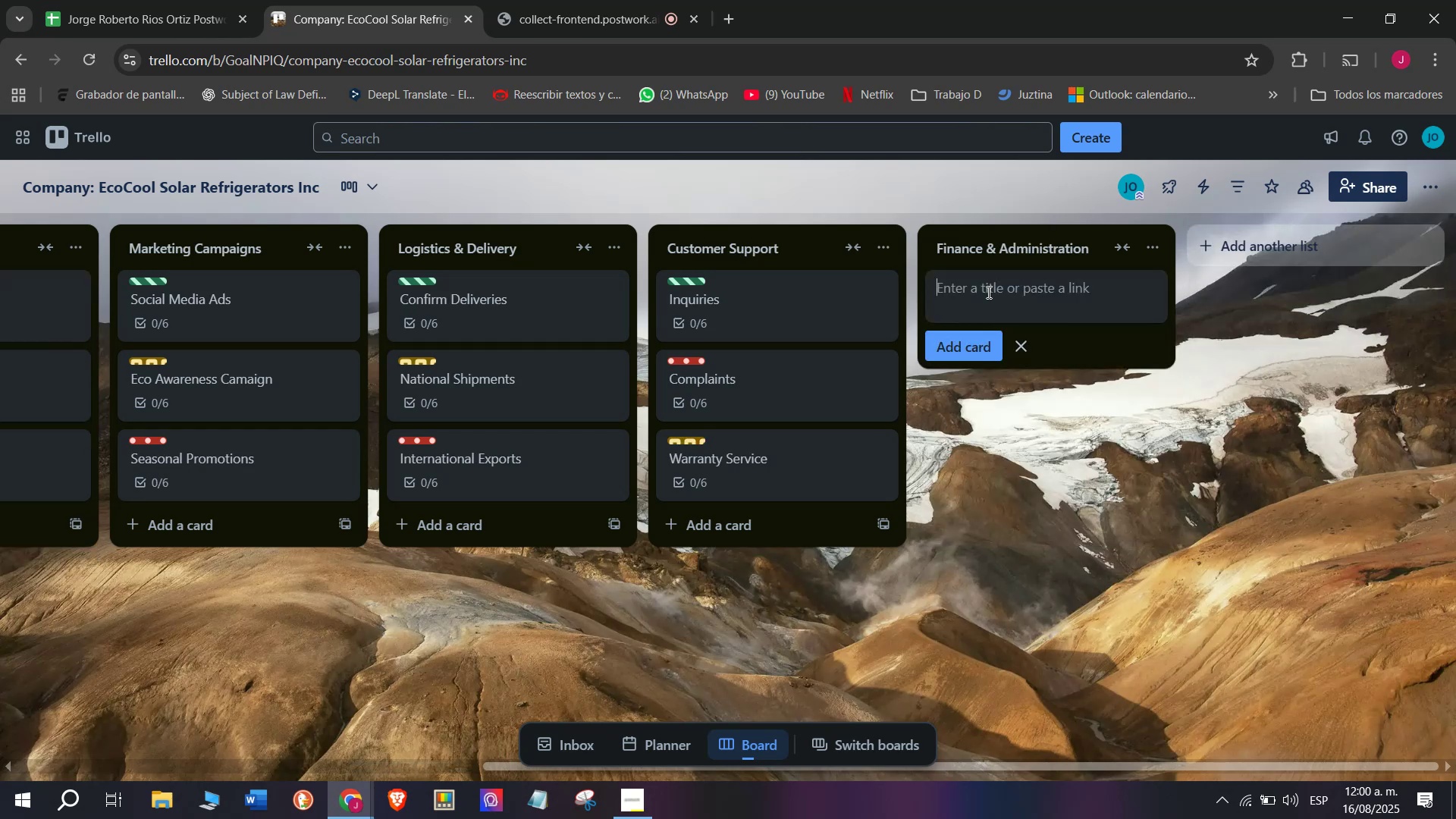 
type(Recoi)
key(Backspace)
type(rd online and offi)
key(Backspace)
type(f)
key(Backspace)
type(ine sales)
 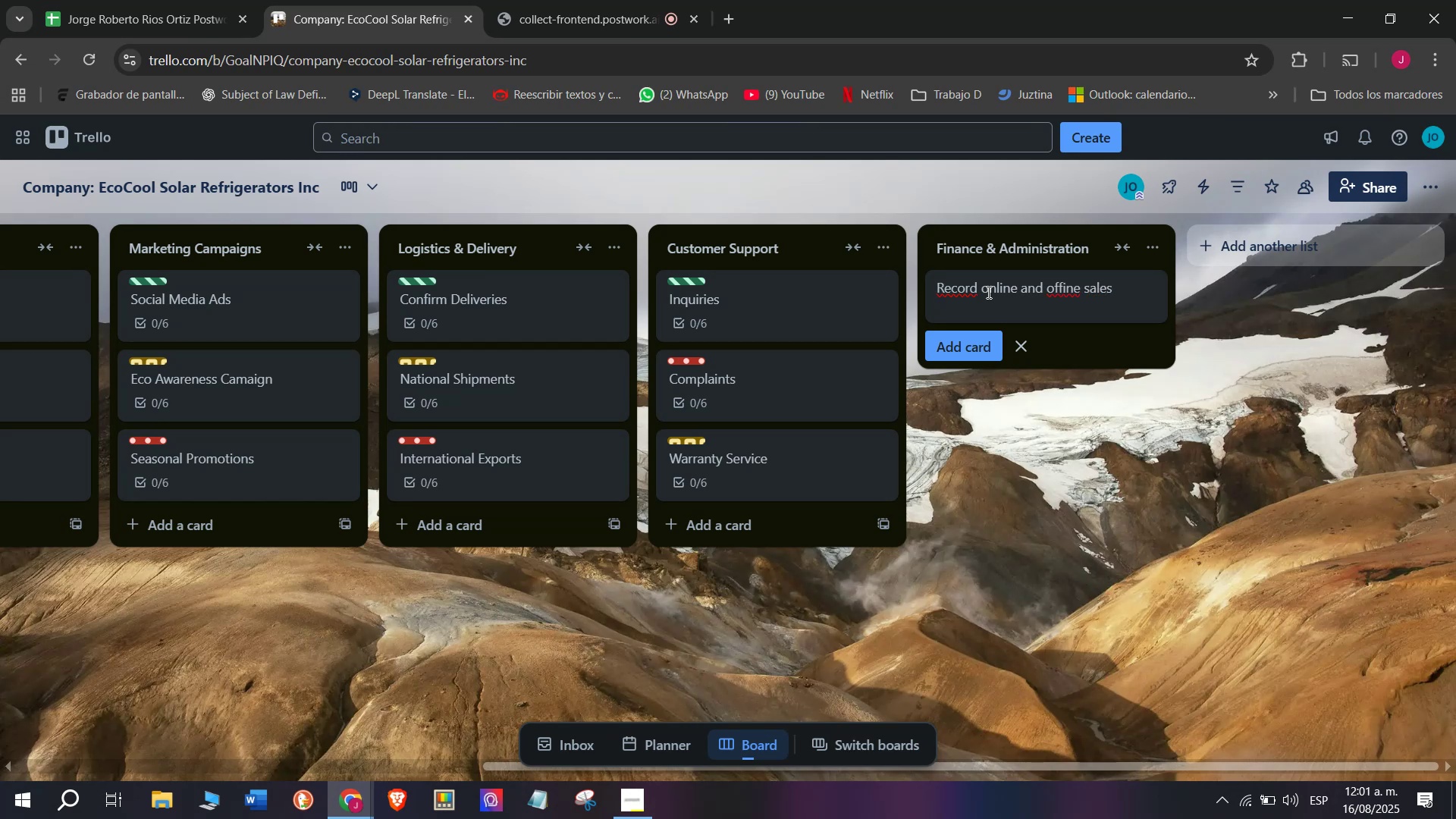 
key(Enter)
 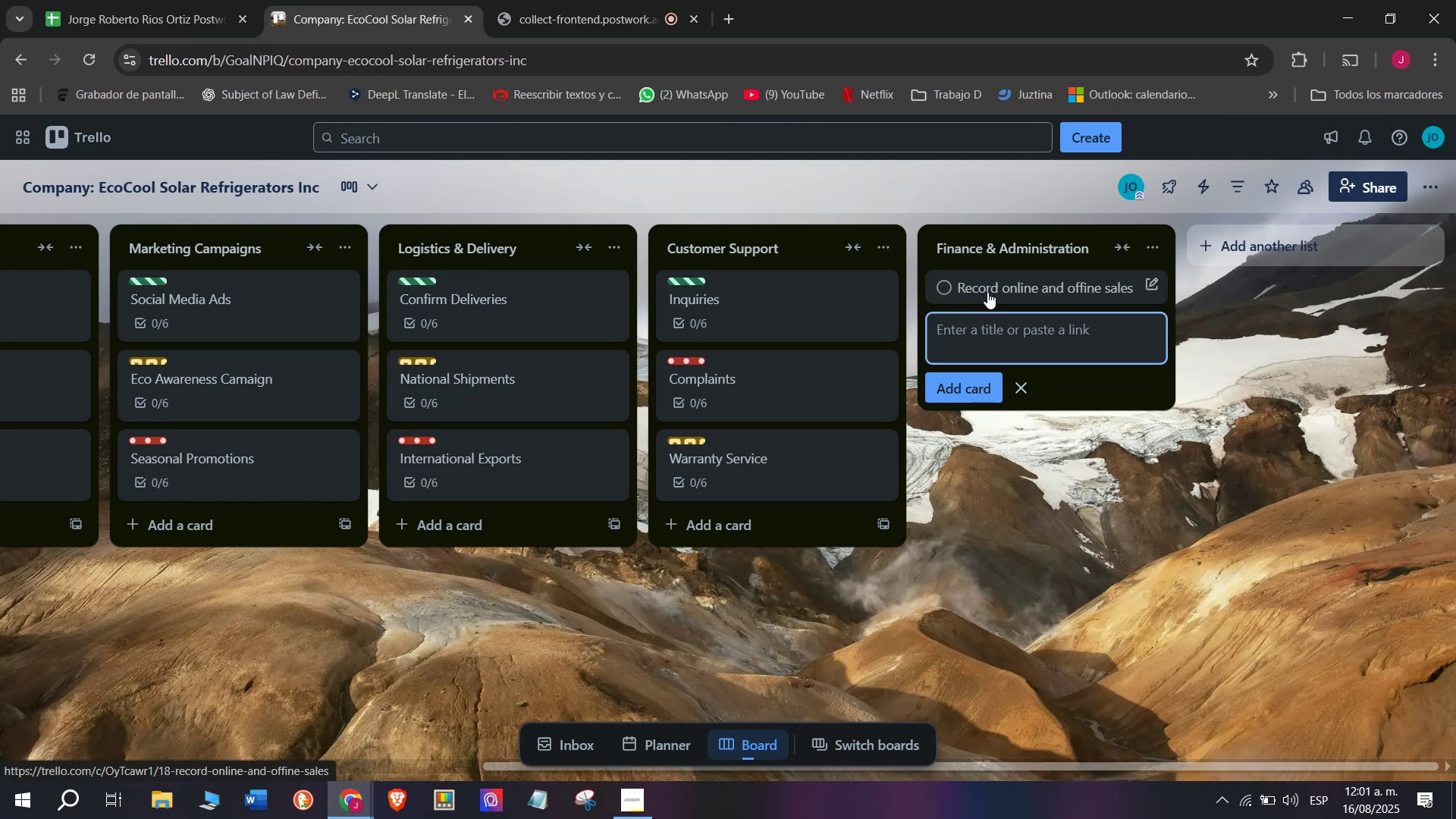 
left_click([988, 291])
 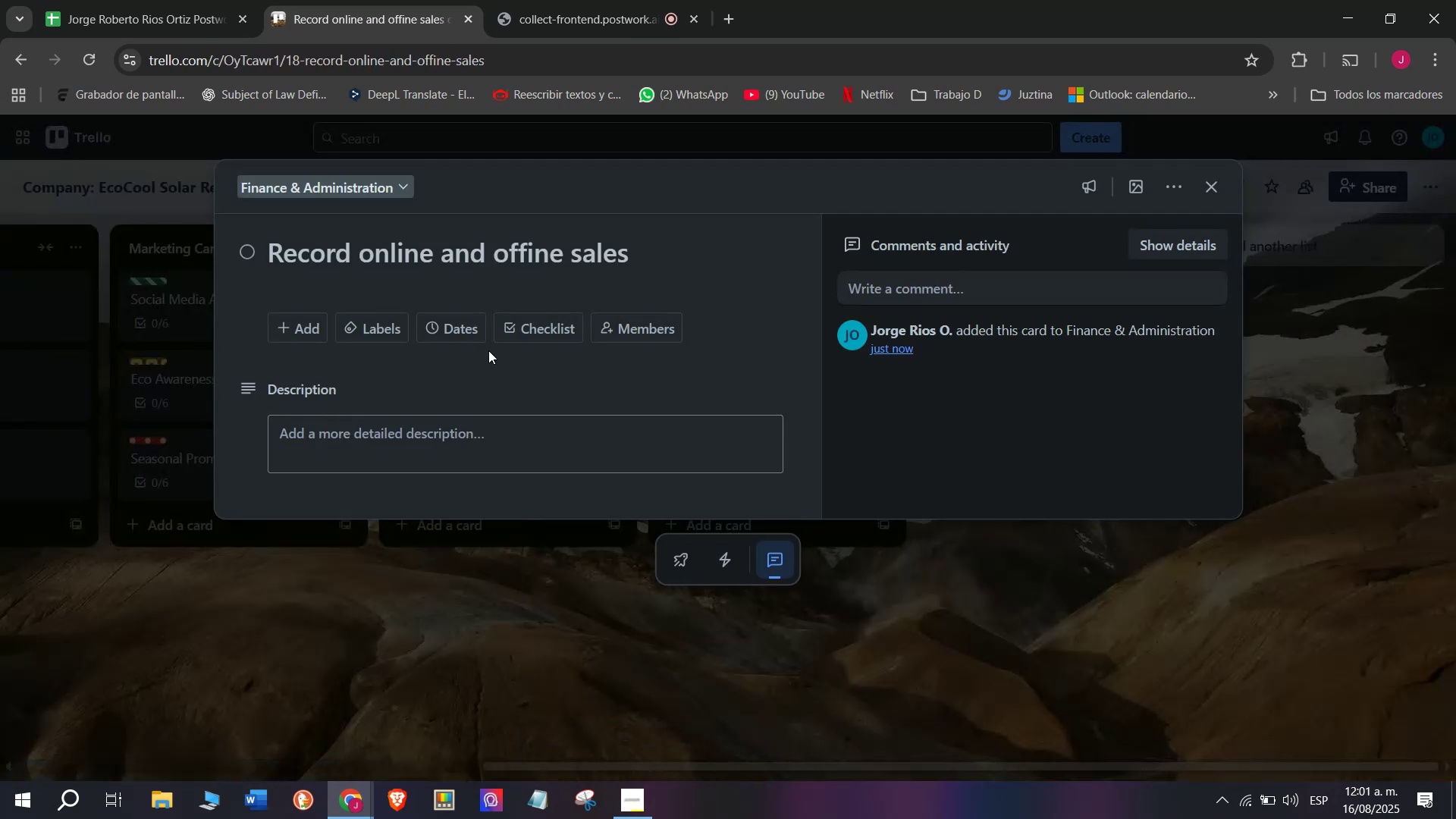 
left_click([522, 333])
 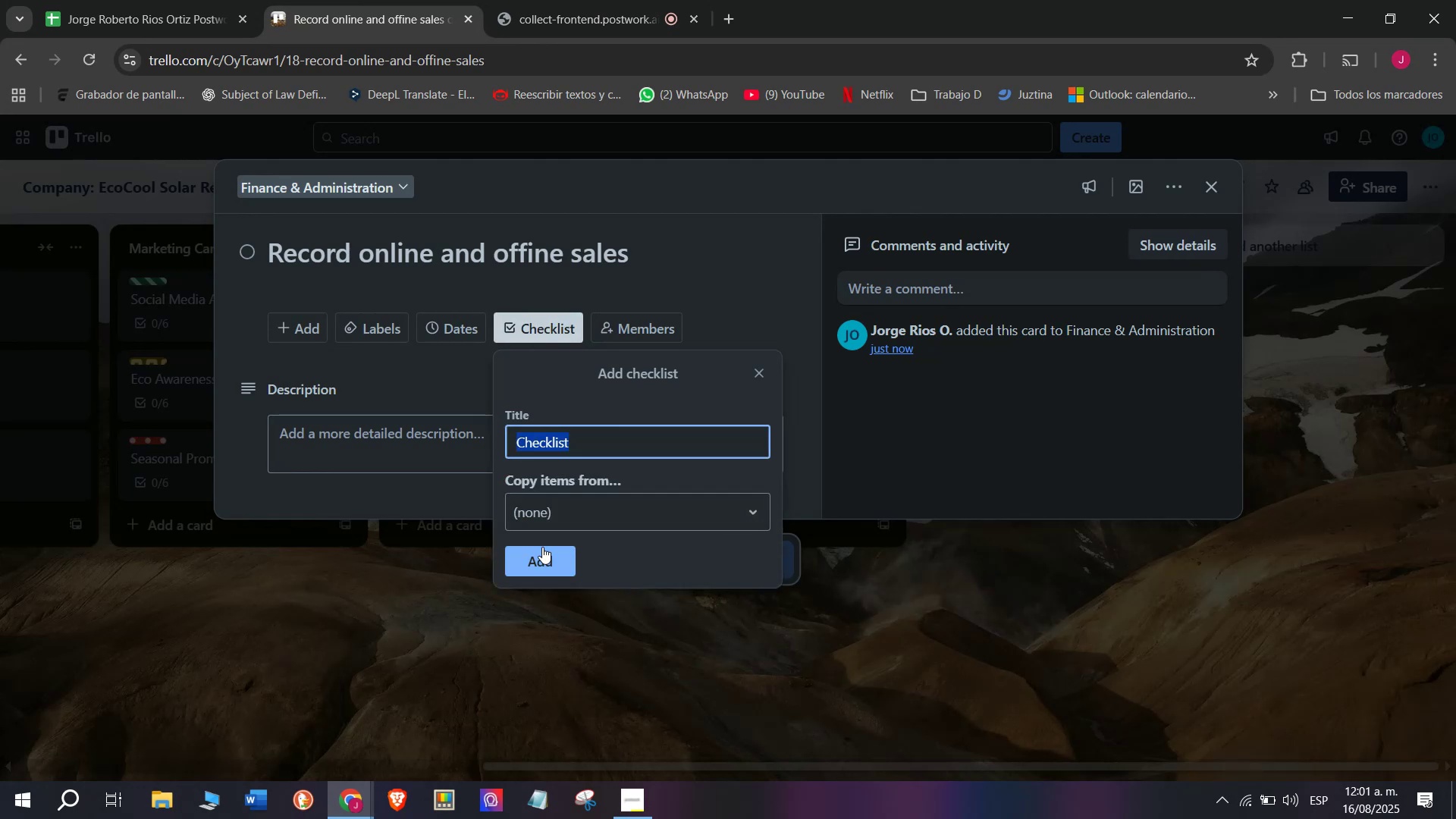 
left_click([542, 560])
 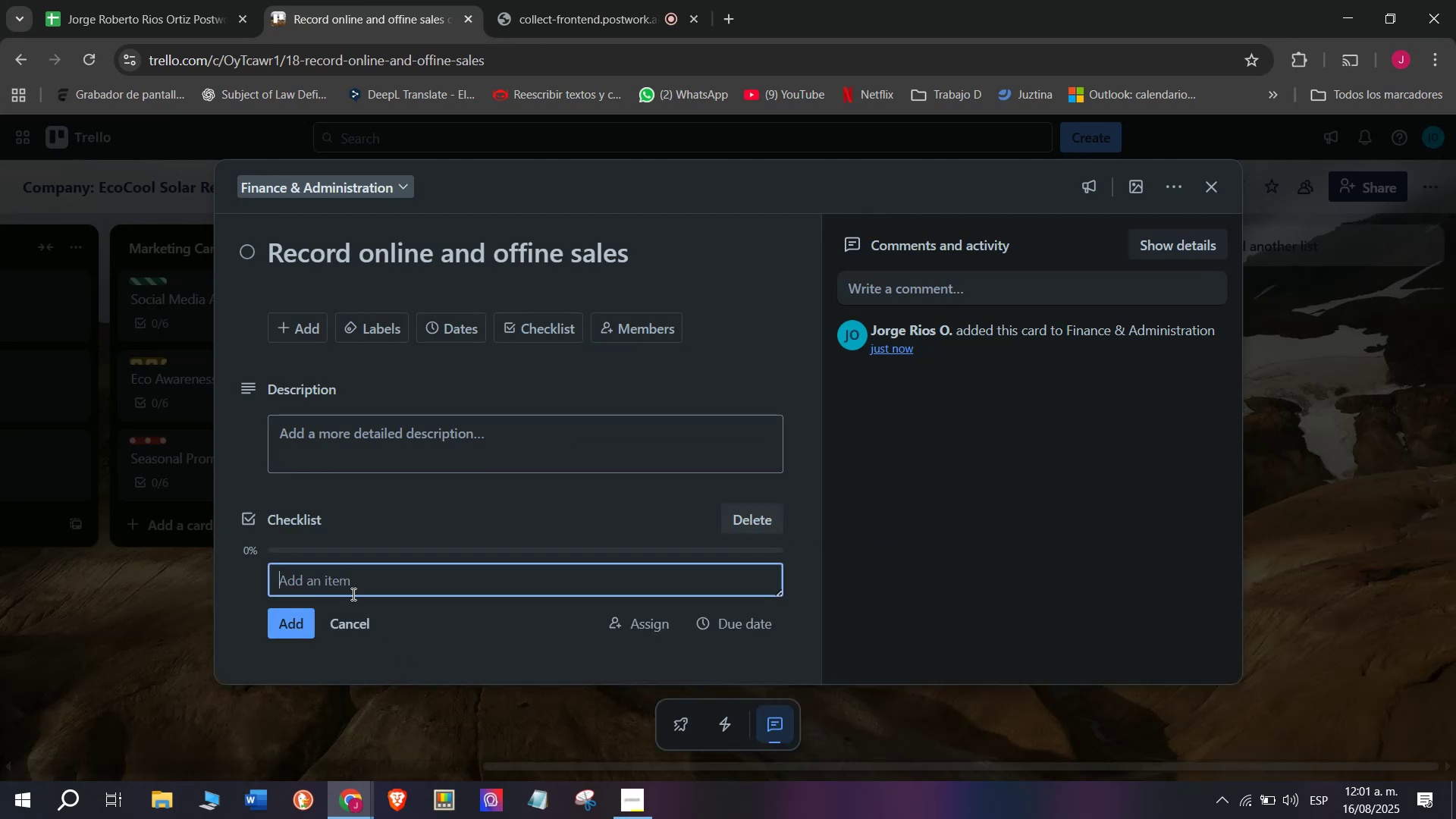 
left_click([361, 583])
 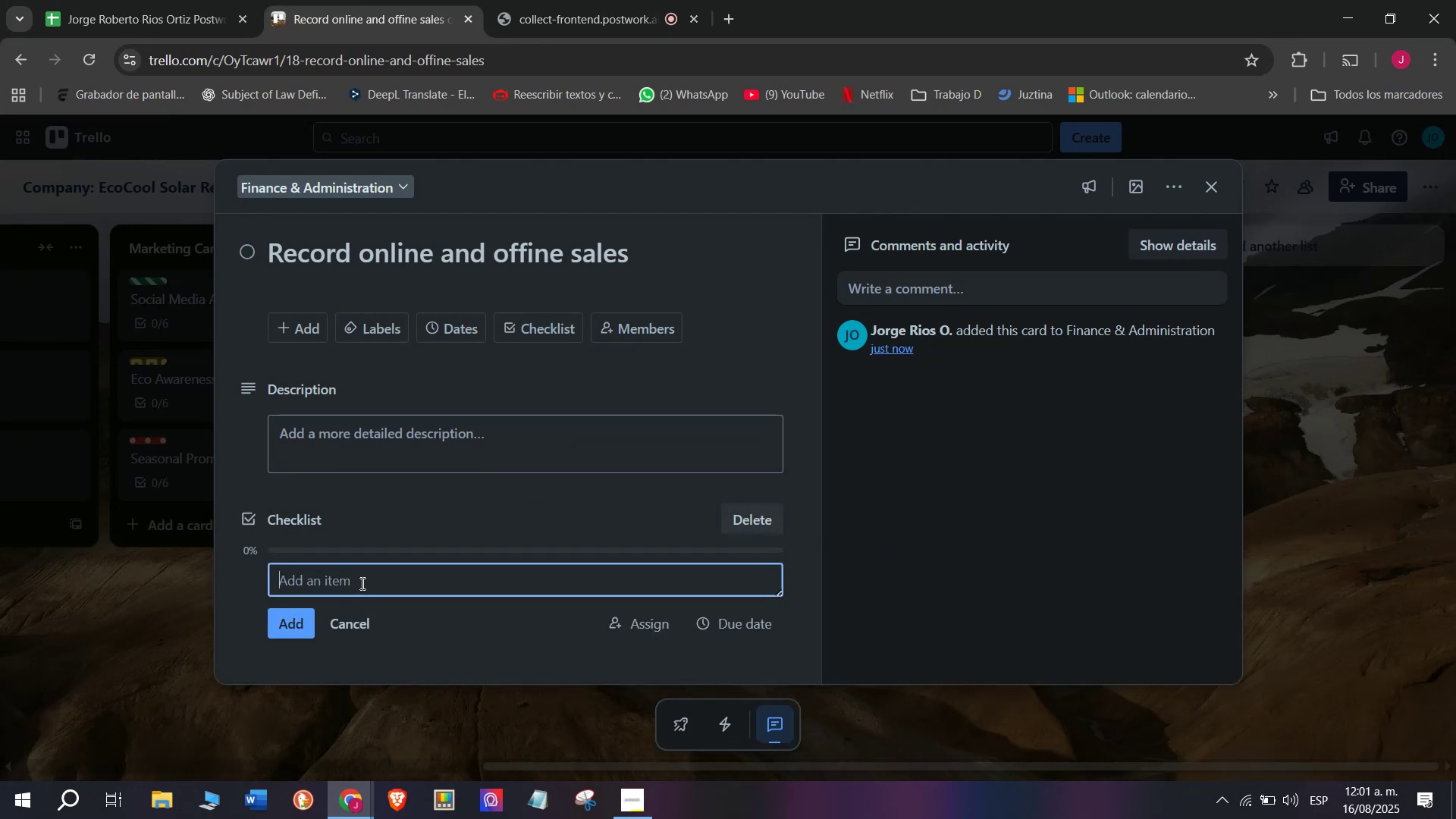 
type(Re4co)
key(Backspace)
key(Backspace)
key(Backspace)
type(cord online and opffine)
key(Backspace)
key(Backspace)
key(Backspace)
key(Backspace)
key(Backspace)
key(Backspace)
type(ffine sales )
 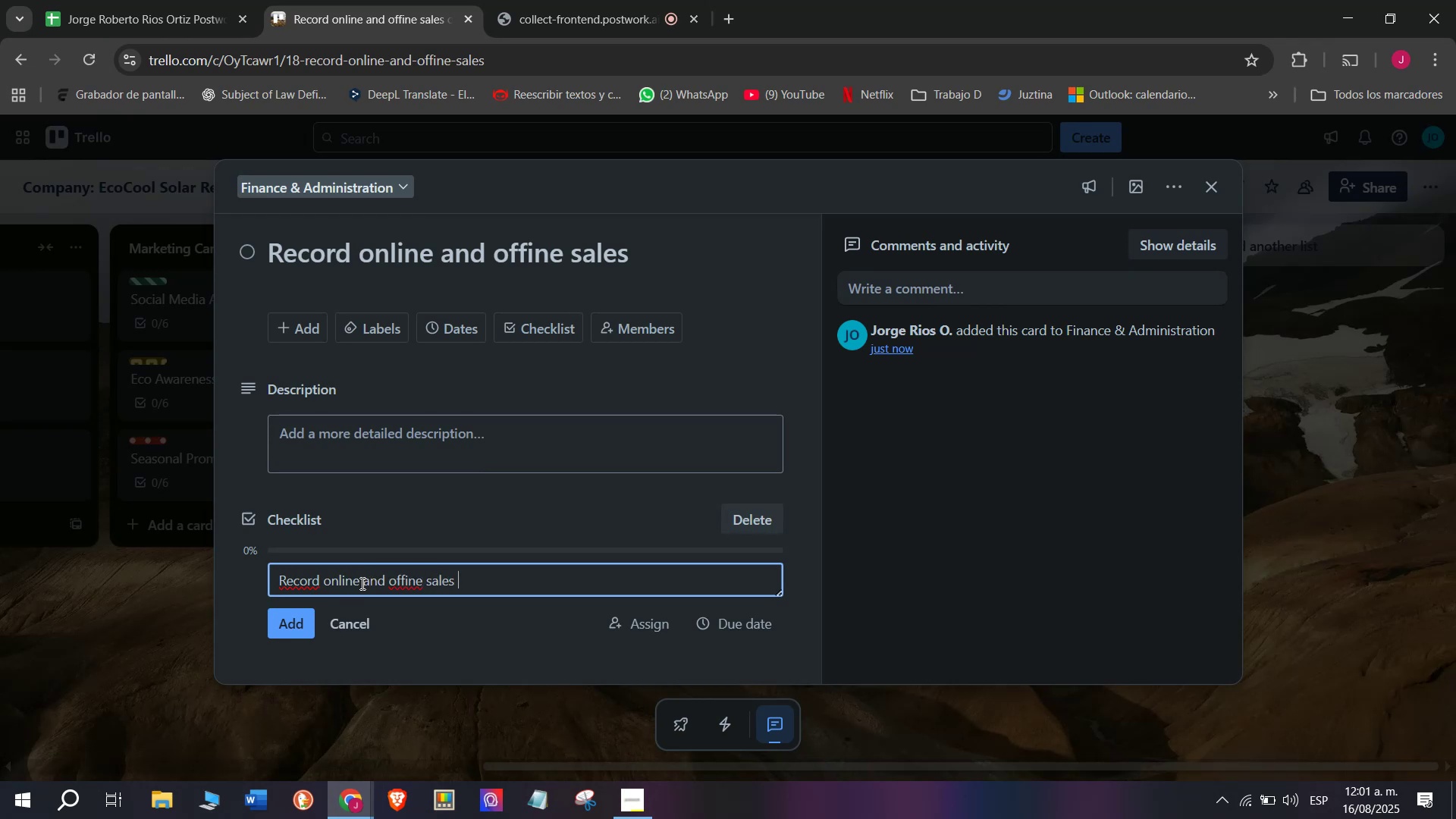 
left_click([613, 249])
 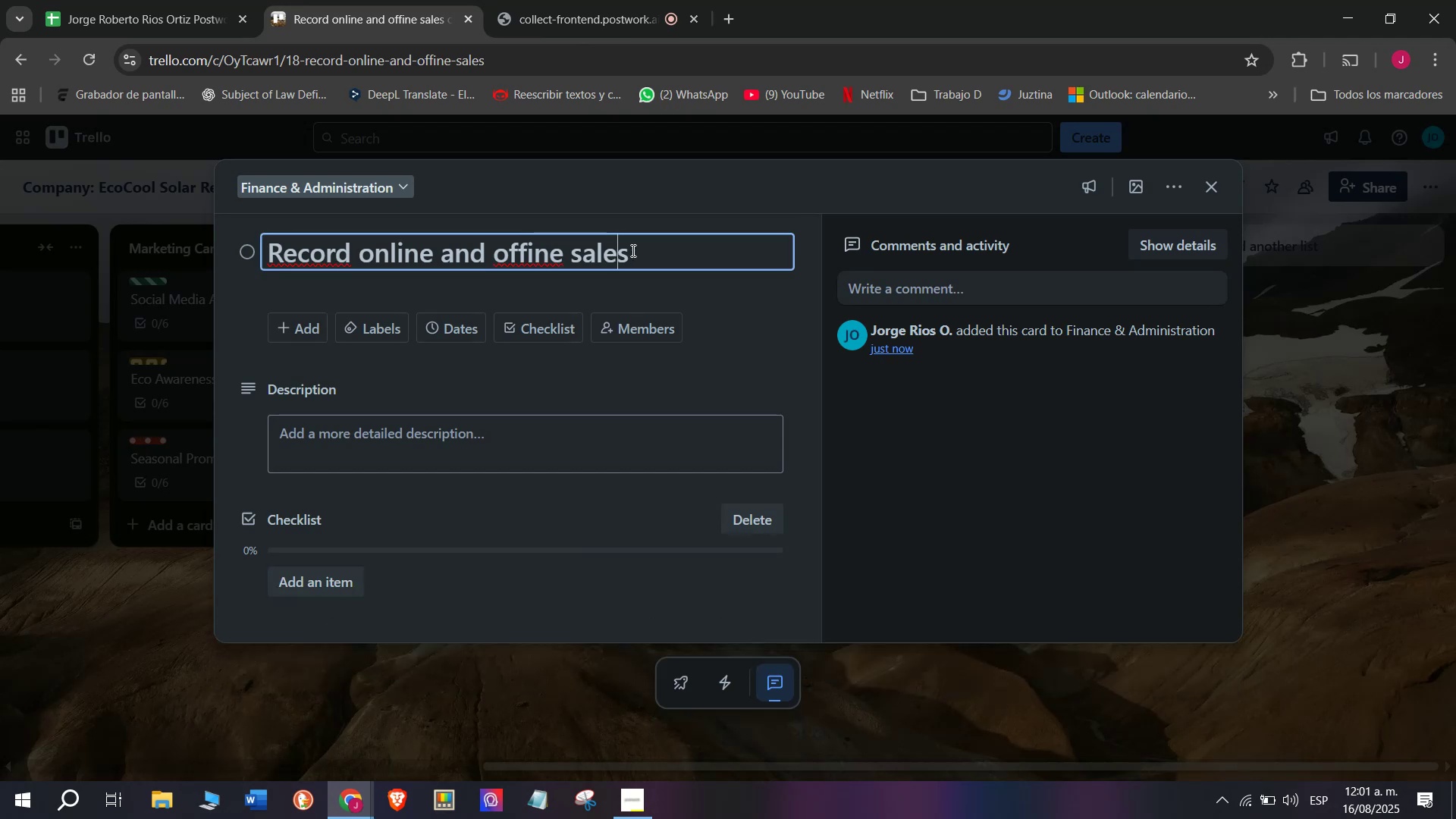 
left_click_drag(start_coordinate=[634, 250], to_coordinate=[271, 274])
 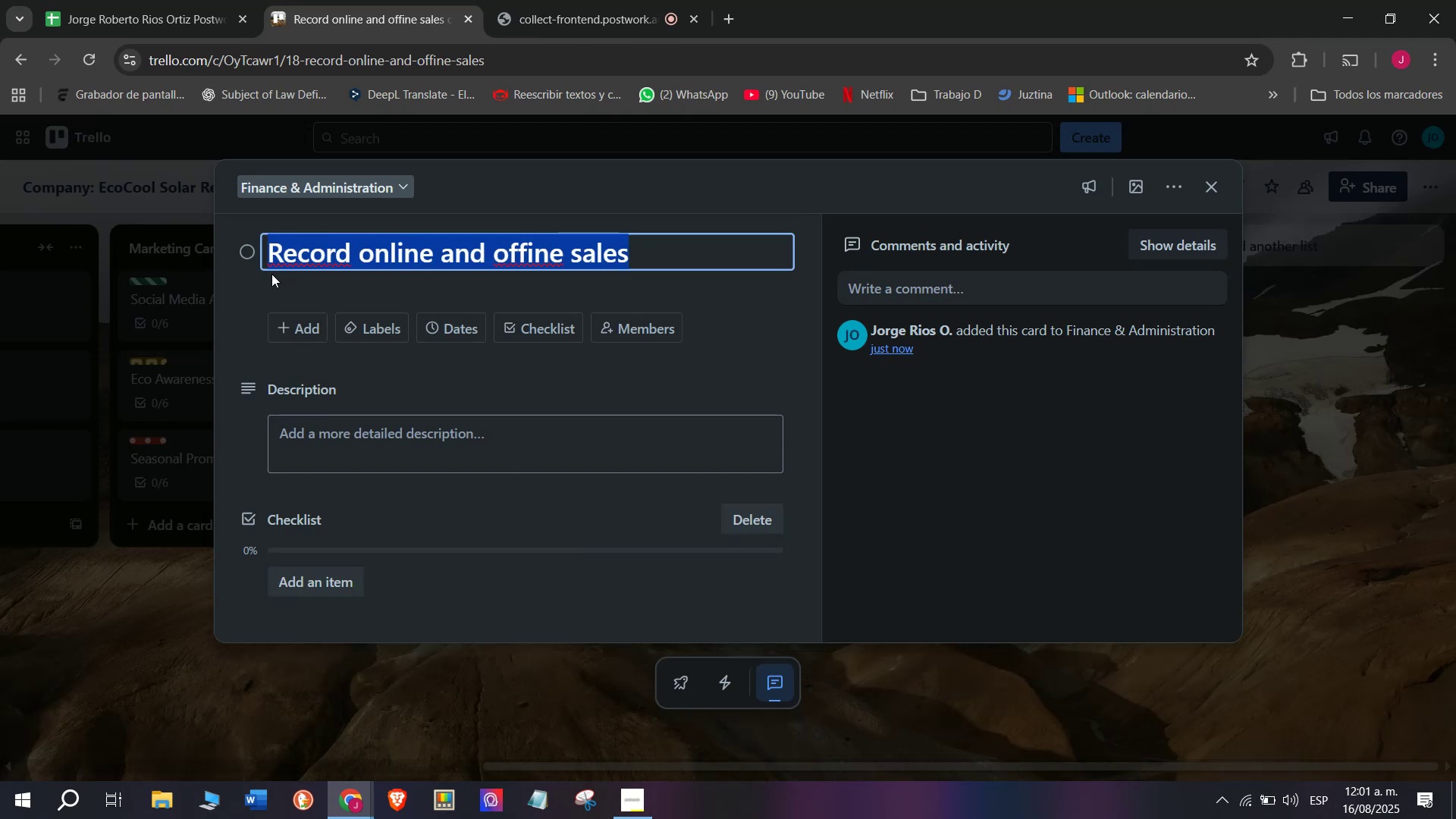 
key(Backspace)
type(Daily sale)
key(Backspace)
type(es re)
key(Backspace)
key(Backspace)
type(E)
key(Backspace)
key(Backspace)
key(Backspace)
key(Backspace)
key(Backspace)
key(Backspace)
key(Backspace)
type(r)
key(Backspace)
type(R)
key(Backspace)
type(Sales Reports)
 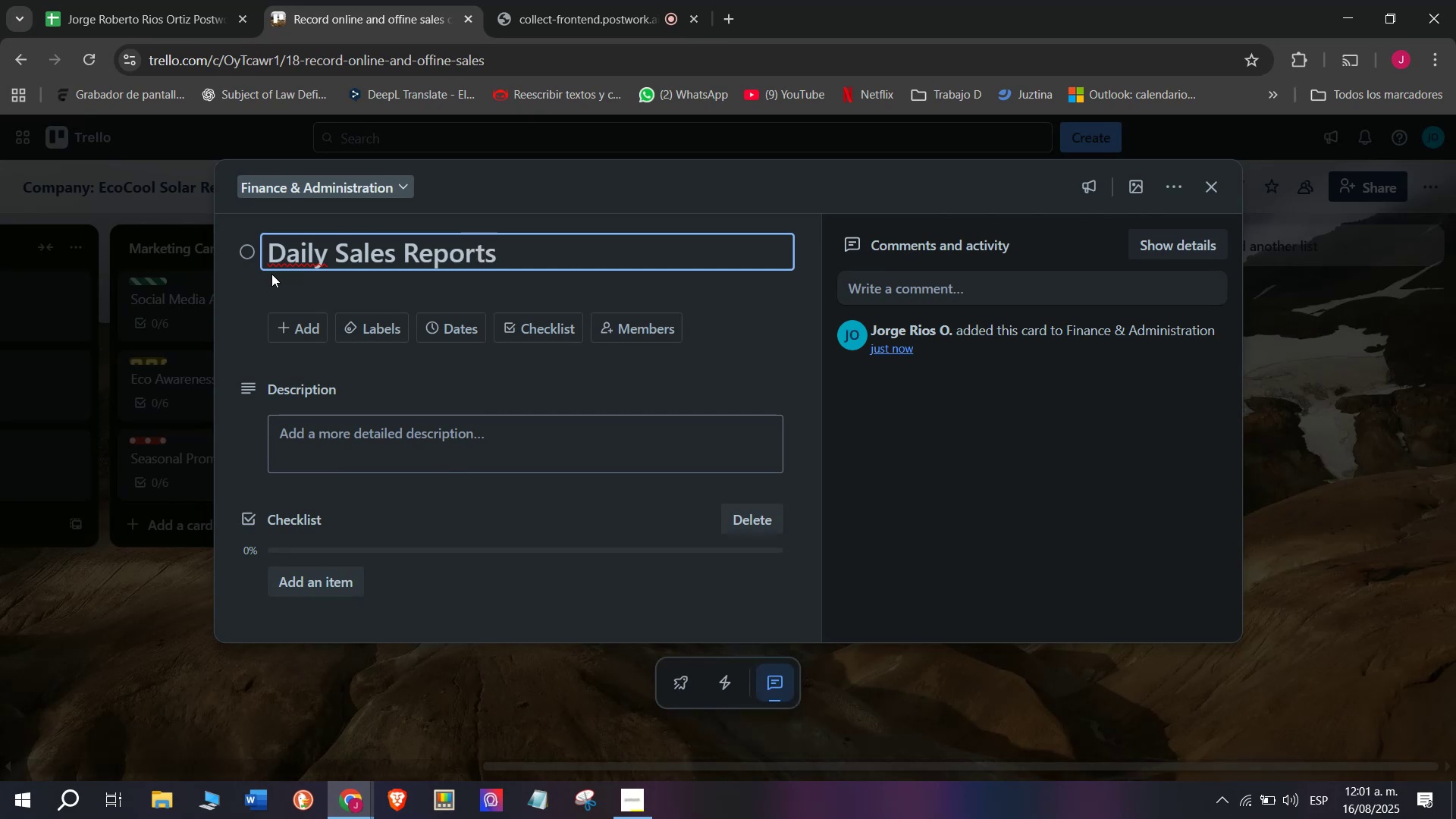 
key(Enter)
 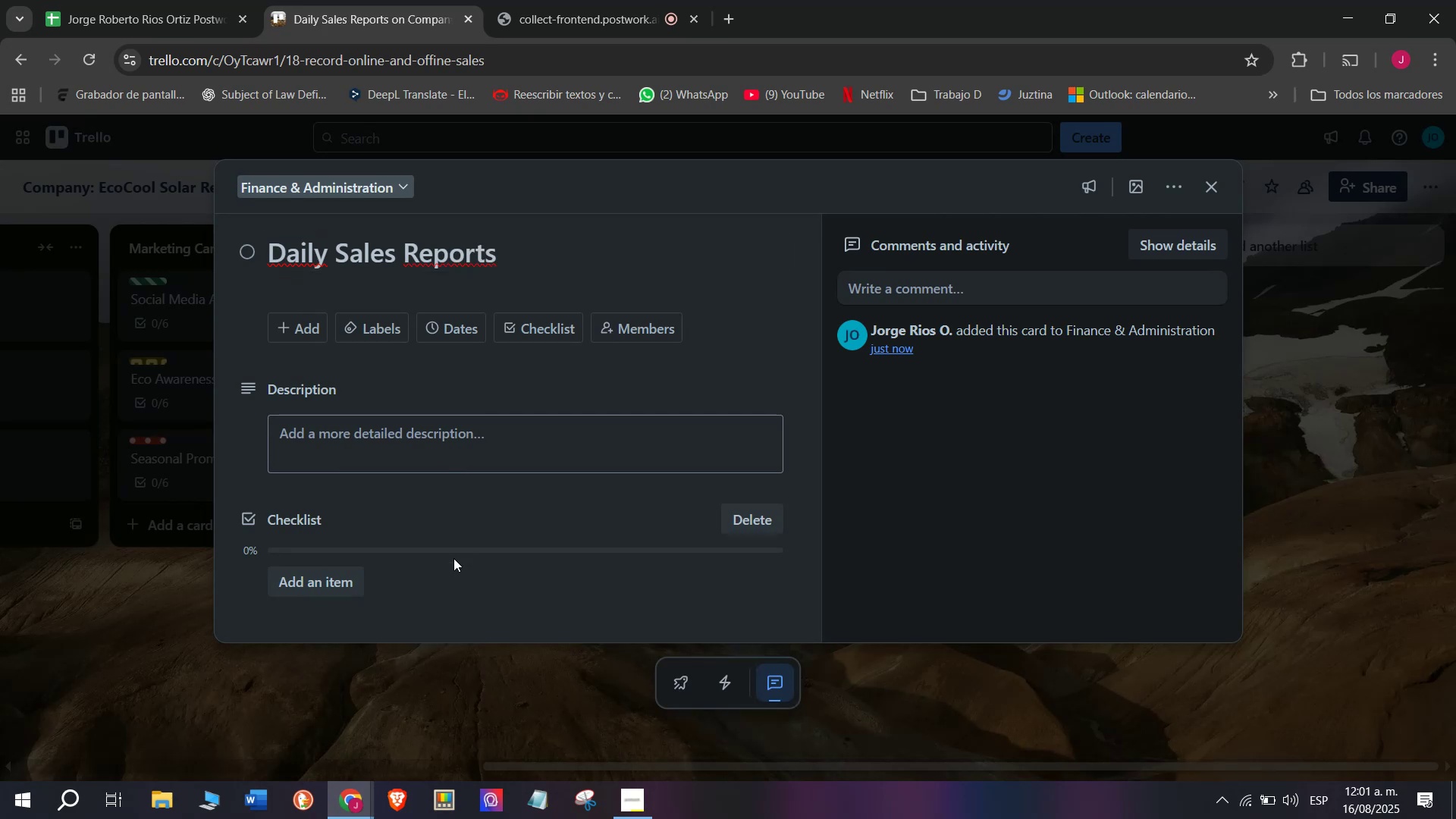 
left_click([321, 588])
 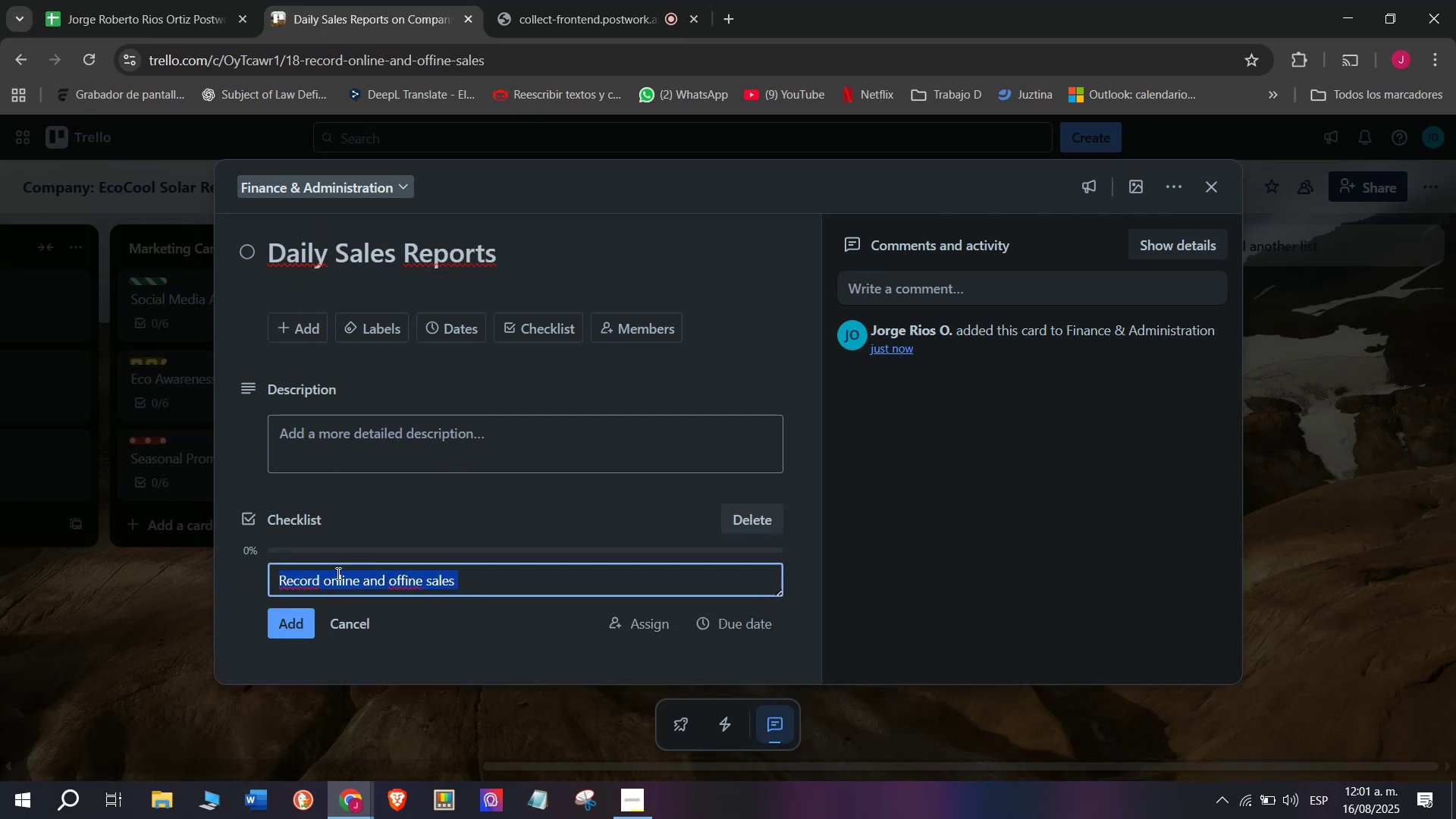 
scroll: coordinate [379, 557], scroll_direction: down, amount: 1.0
 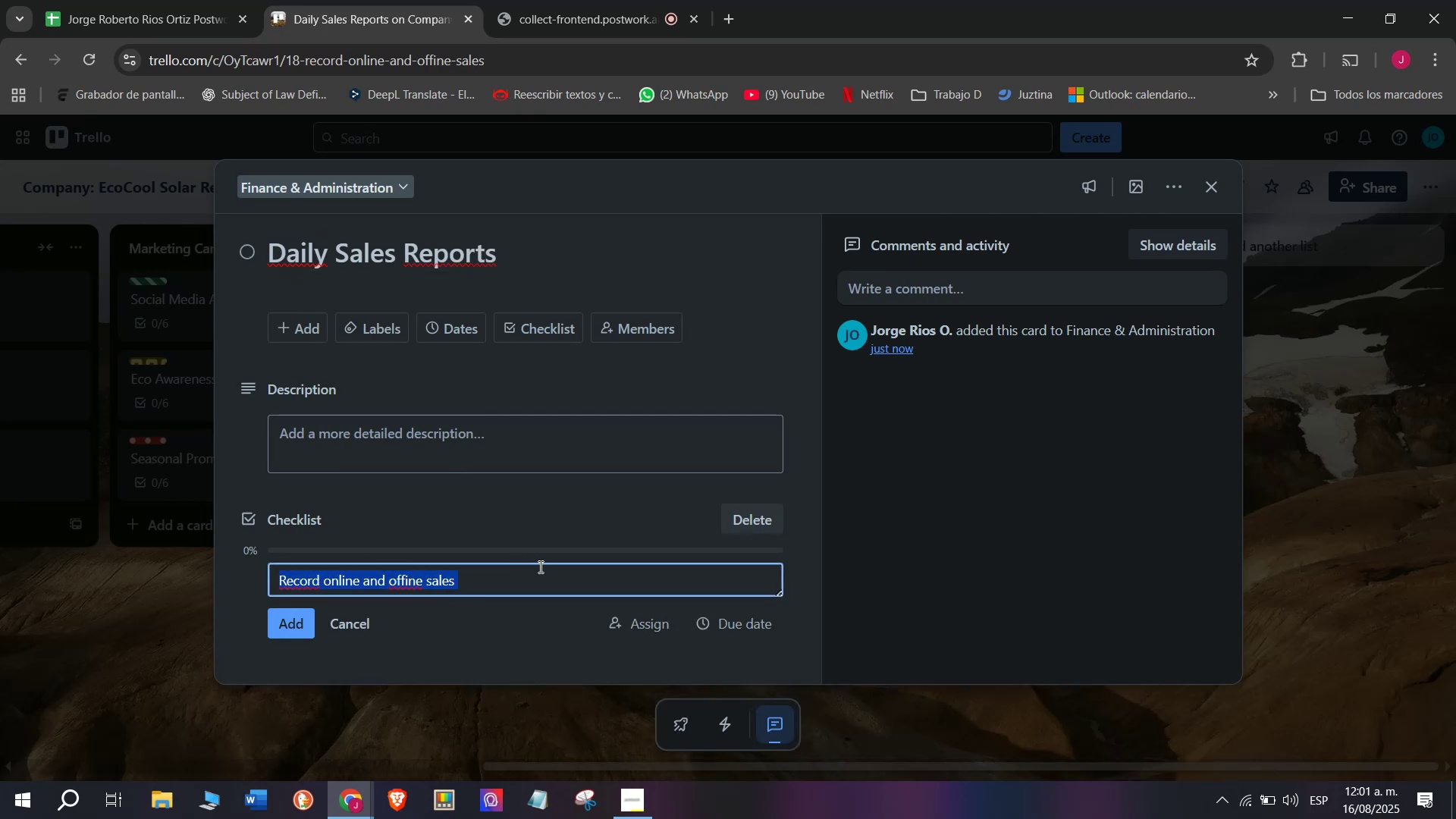 
left_click([539, 566])
 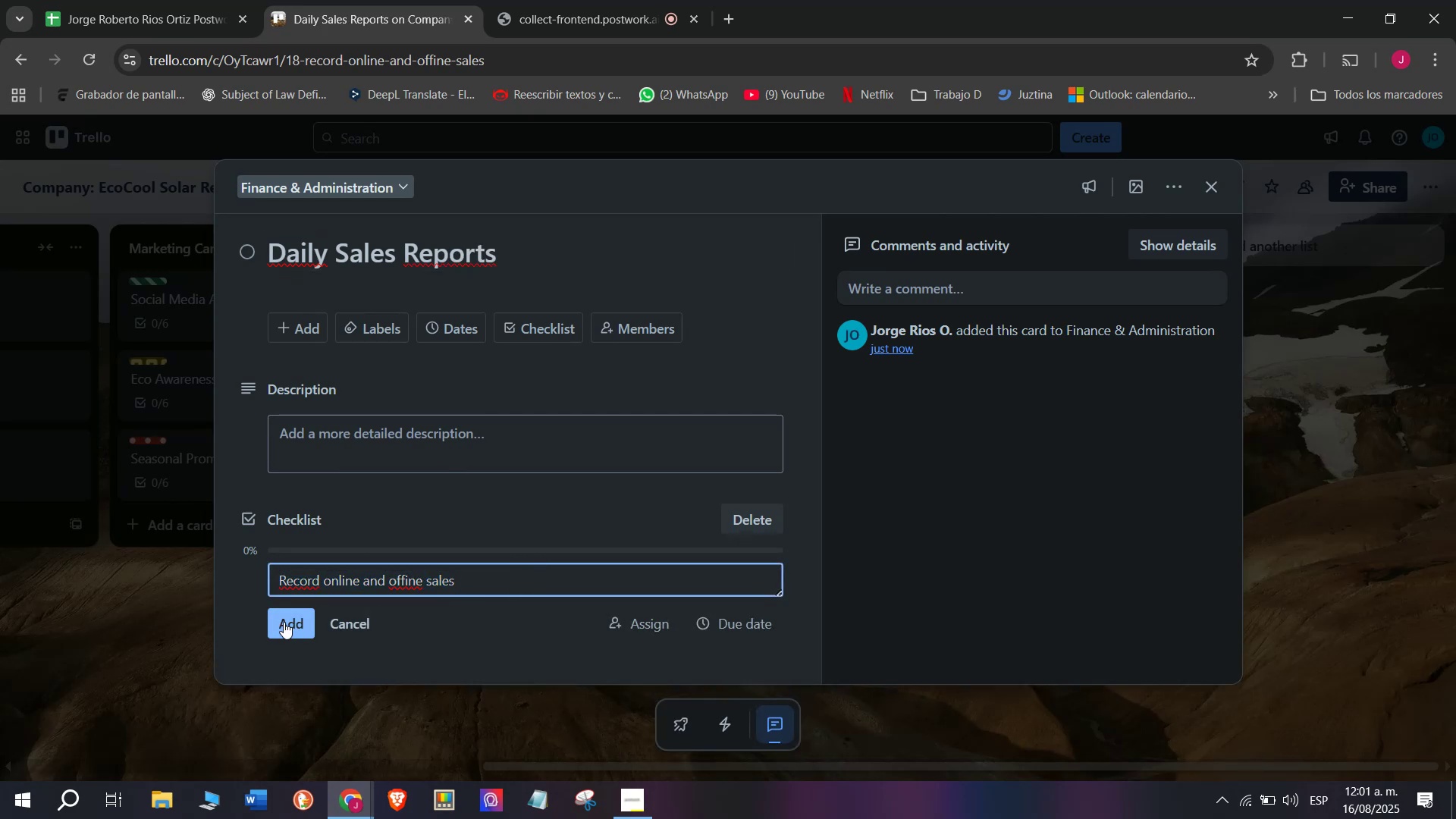 
left_click([284, 622])
 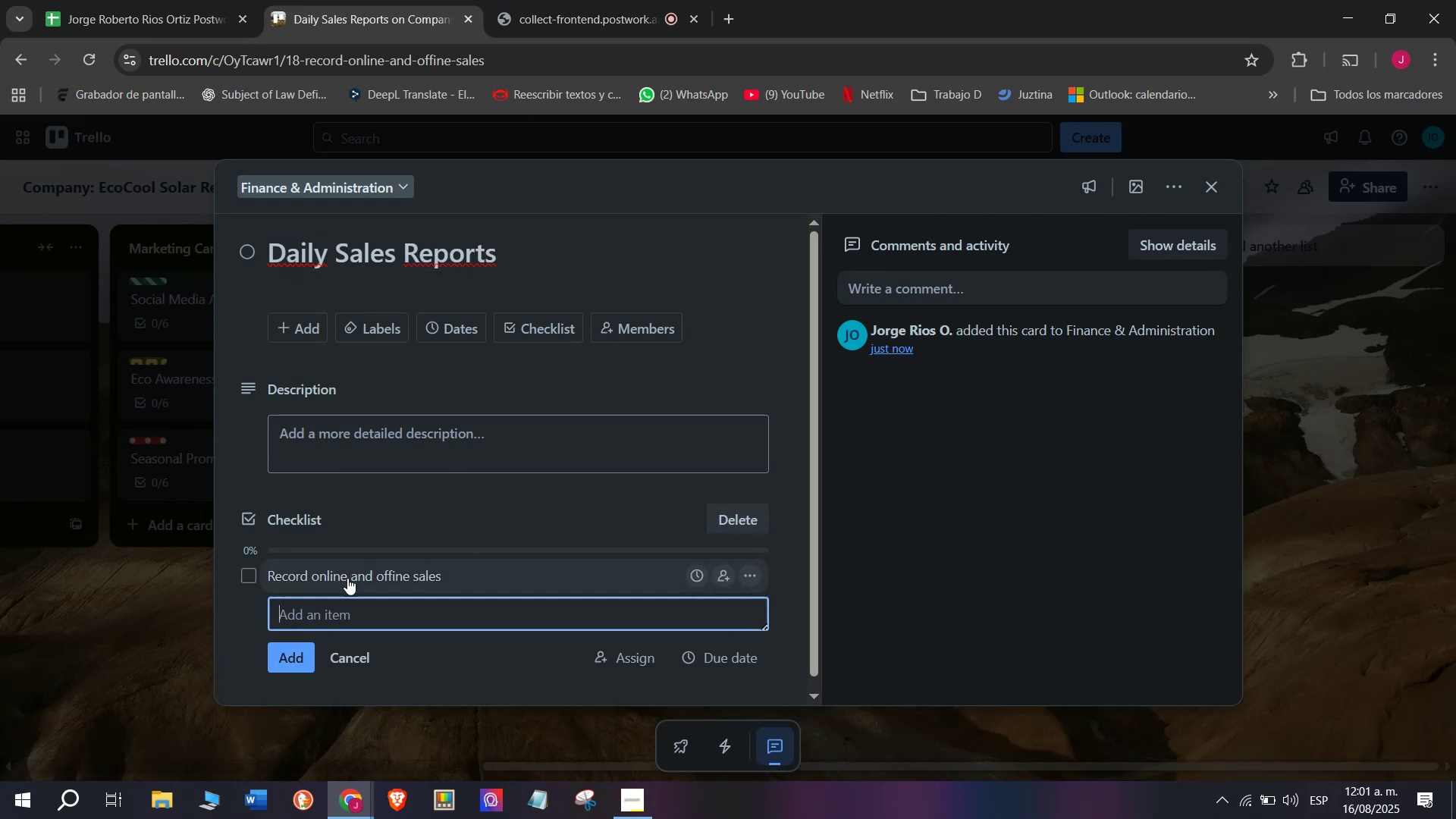 
scroll: coordinate [418, 560], scroll_direction: down, amount: 2.0
 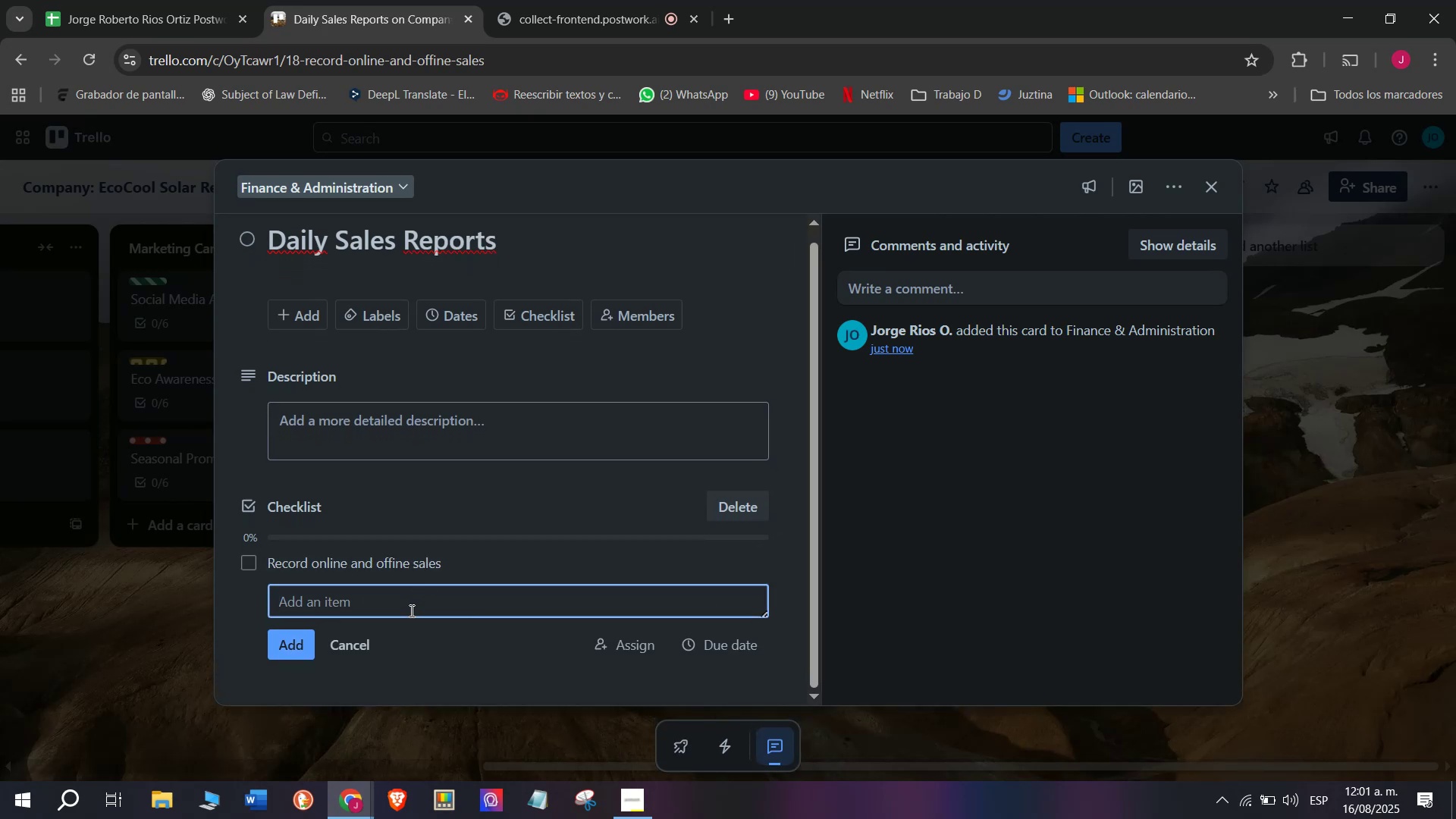 
left_click([410, 610])
 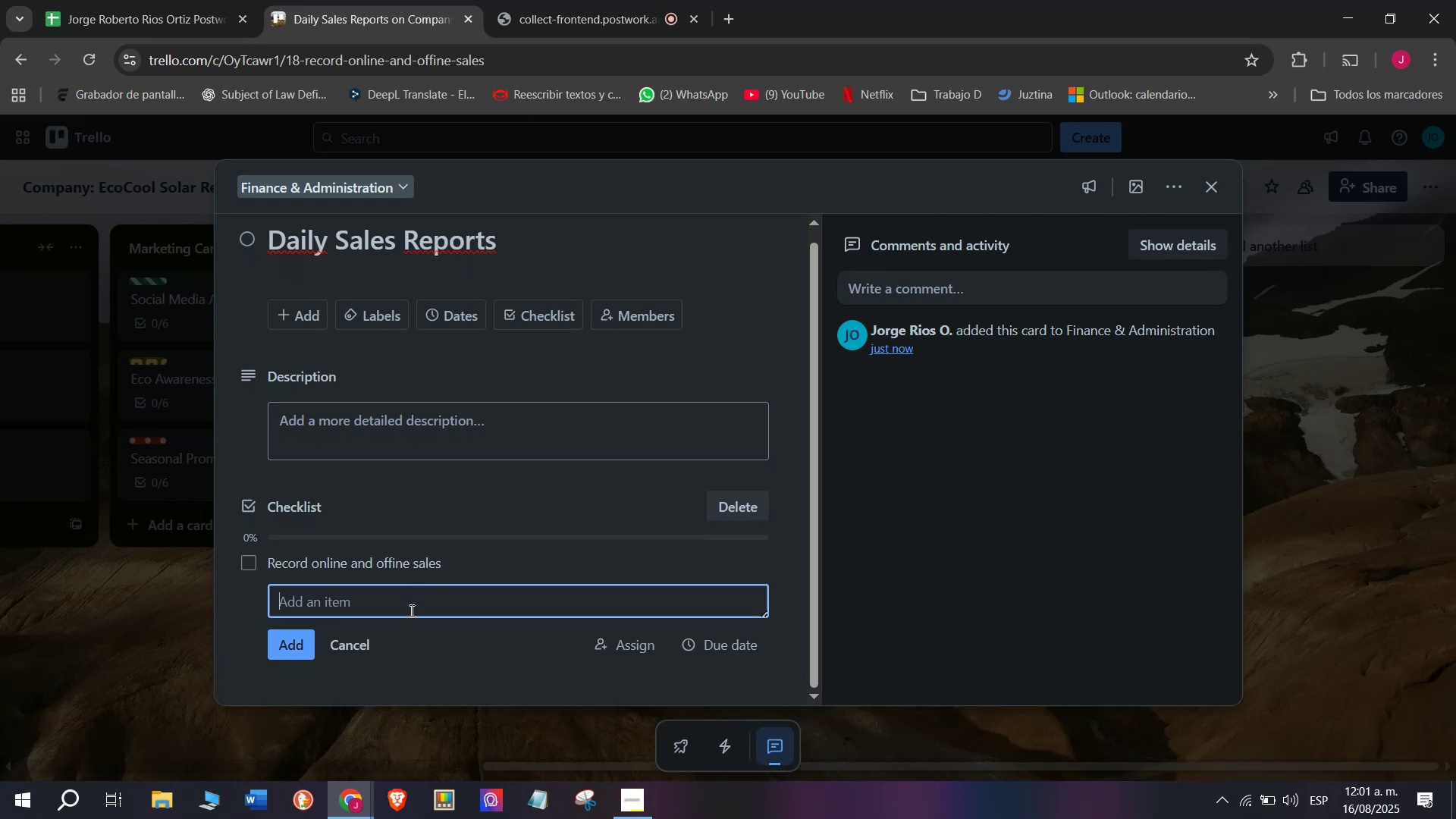 
type(Comparwe)
key(Backspace)
key(Backspace)
type(e daily revenue)
 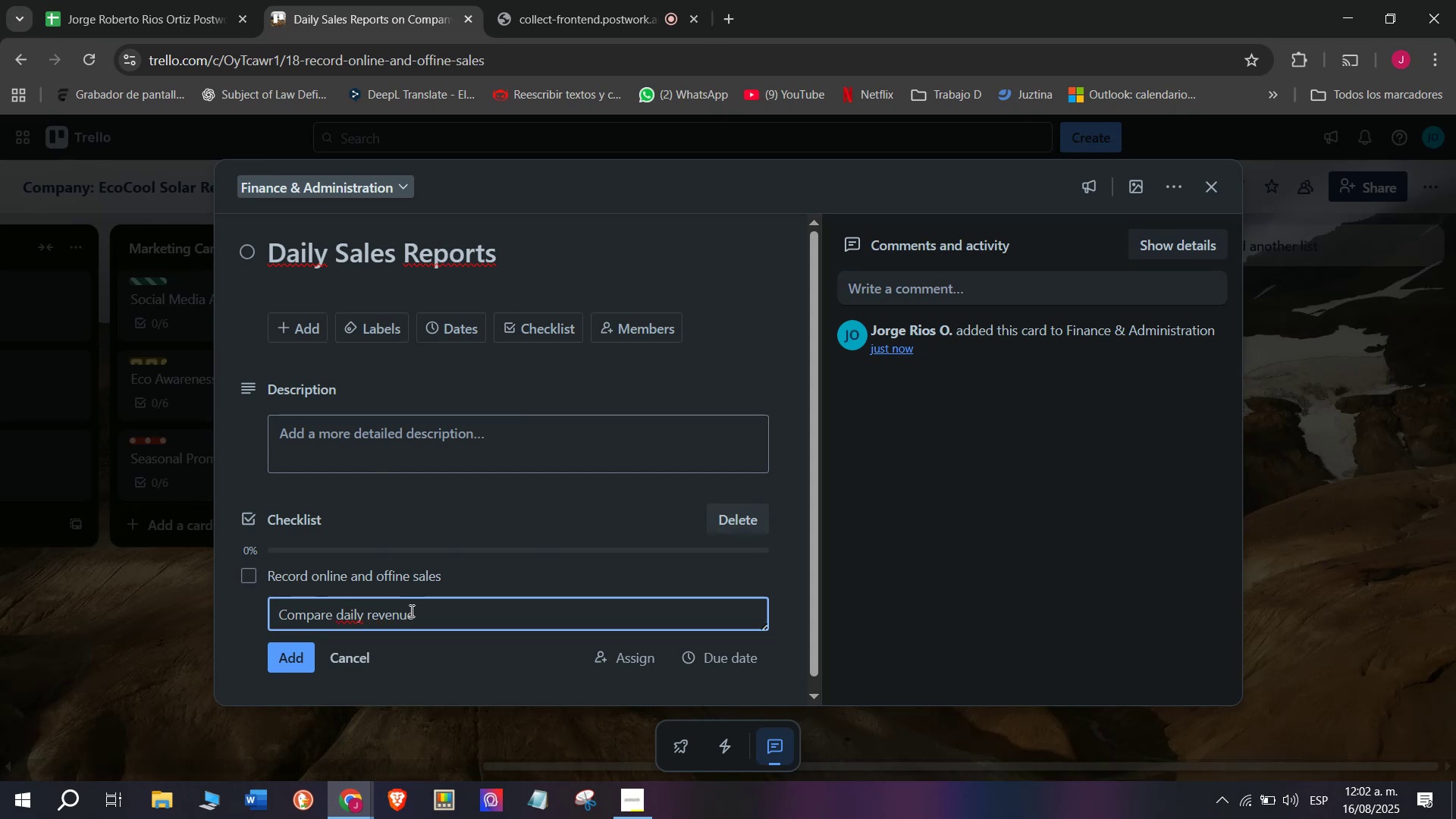 
key(Enter)
 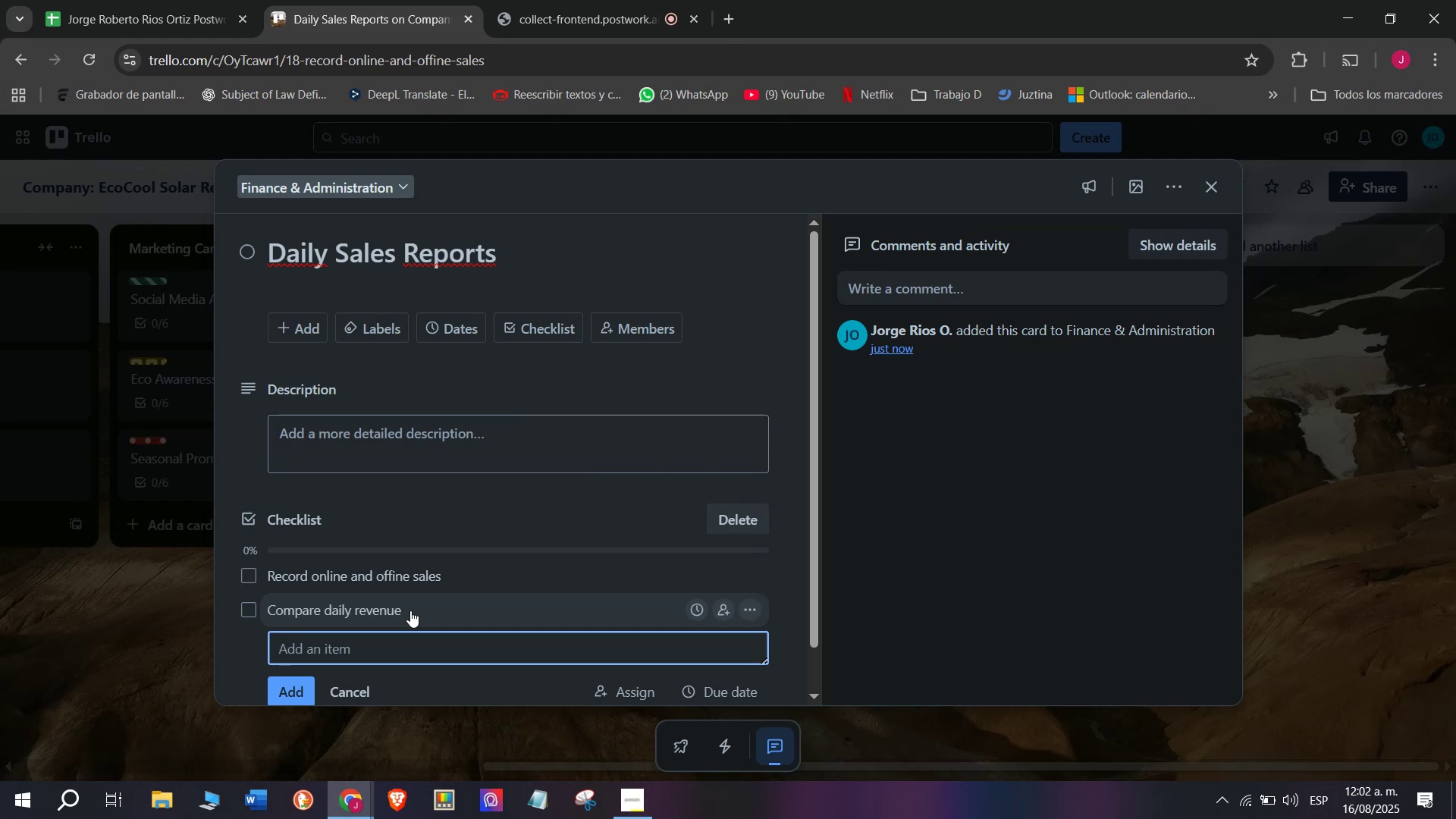 
type(ACalcuCalculate gross margins)
 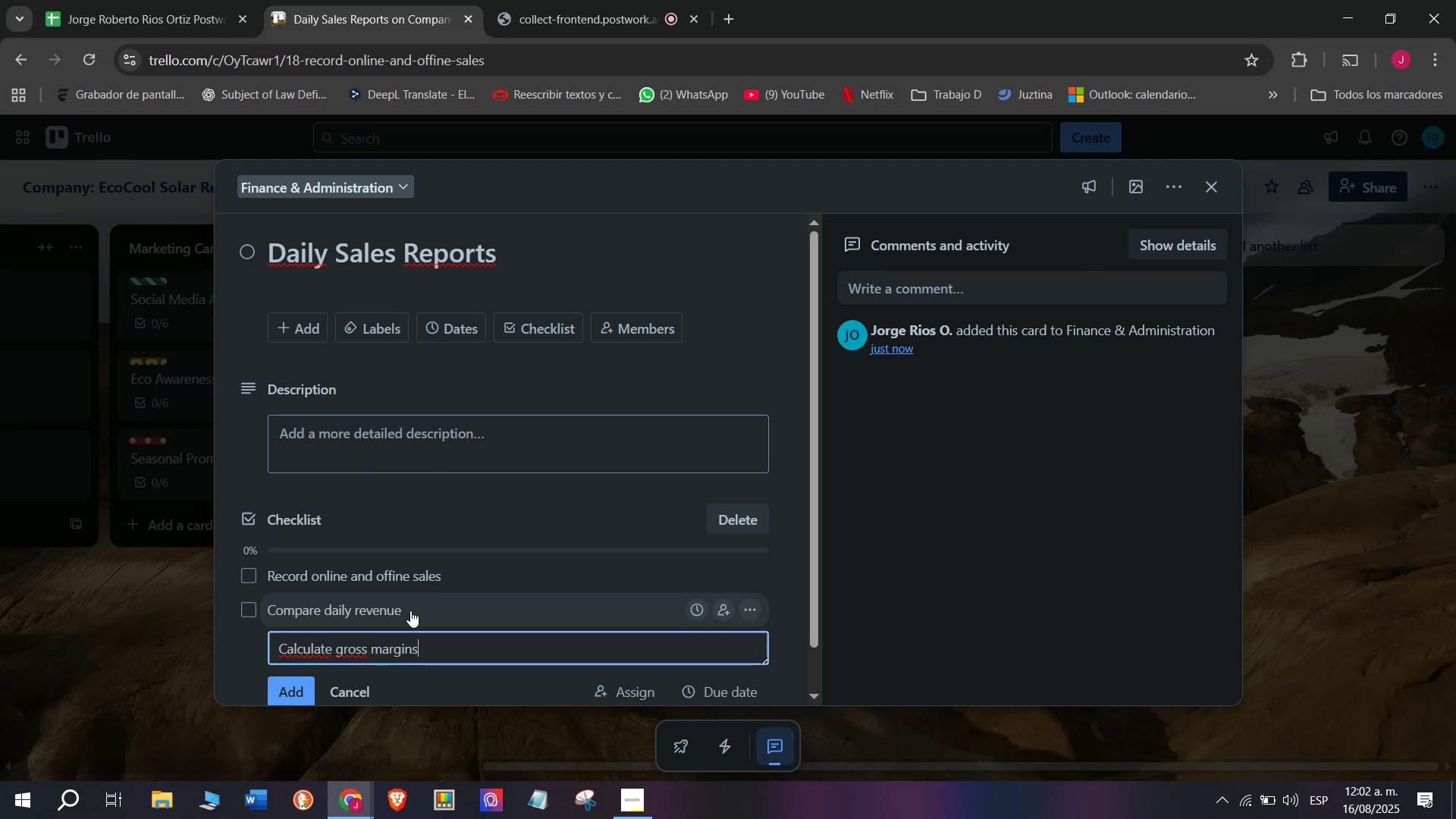 
hold_key(key=Backspace, duration=0.76)
 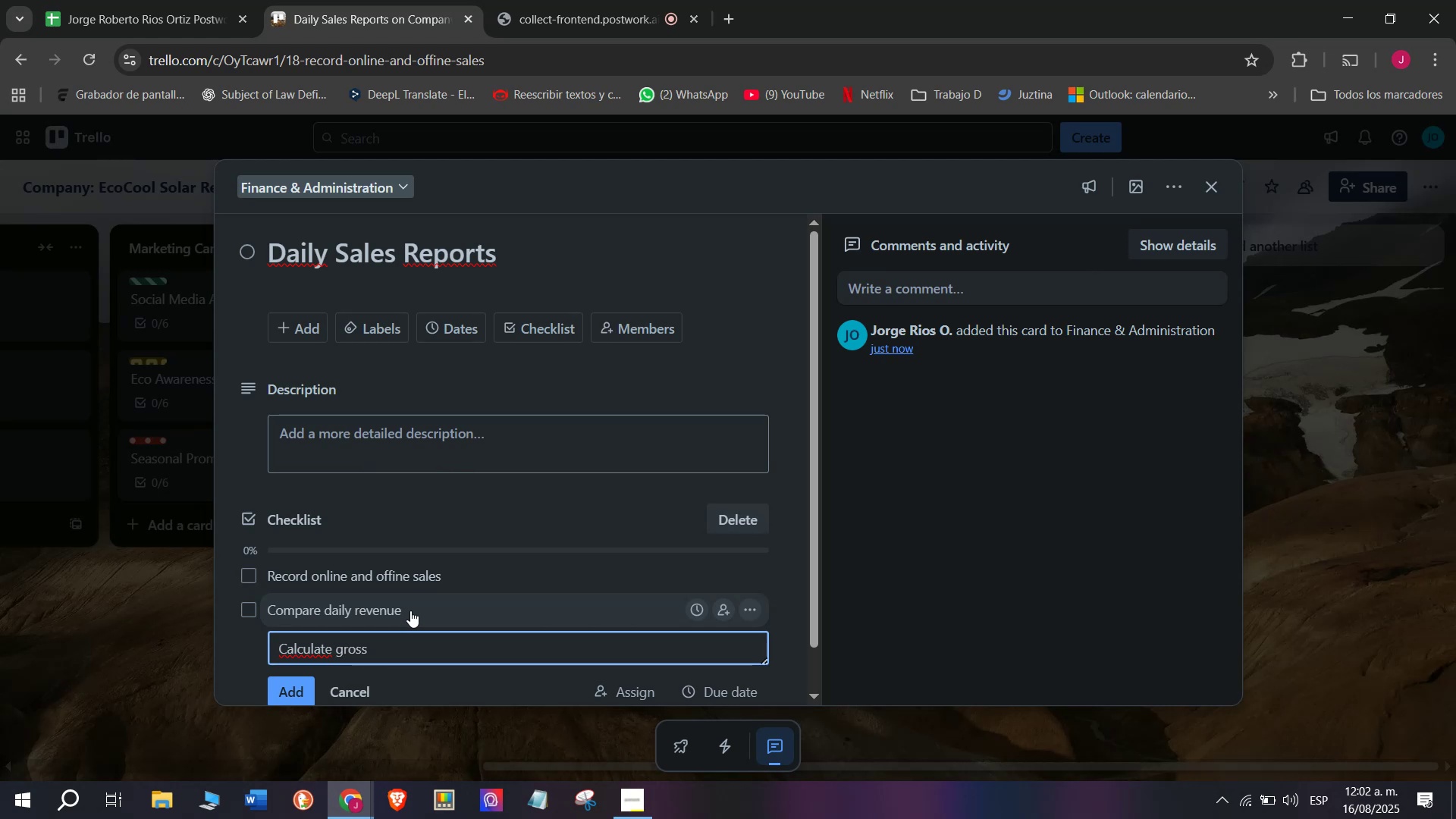 
key(Enter)
 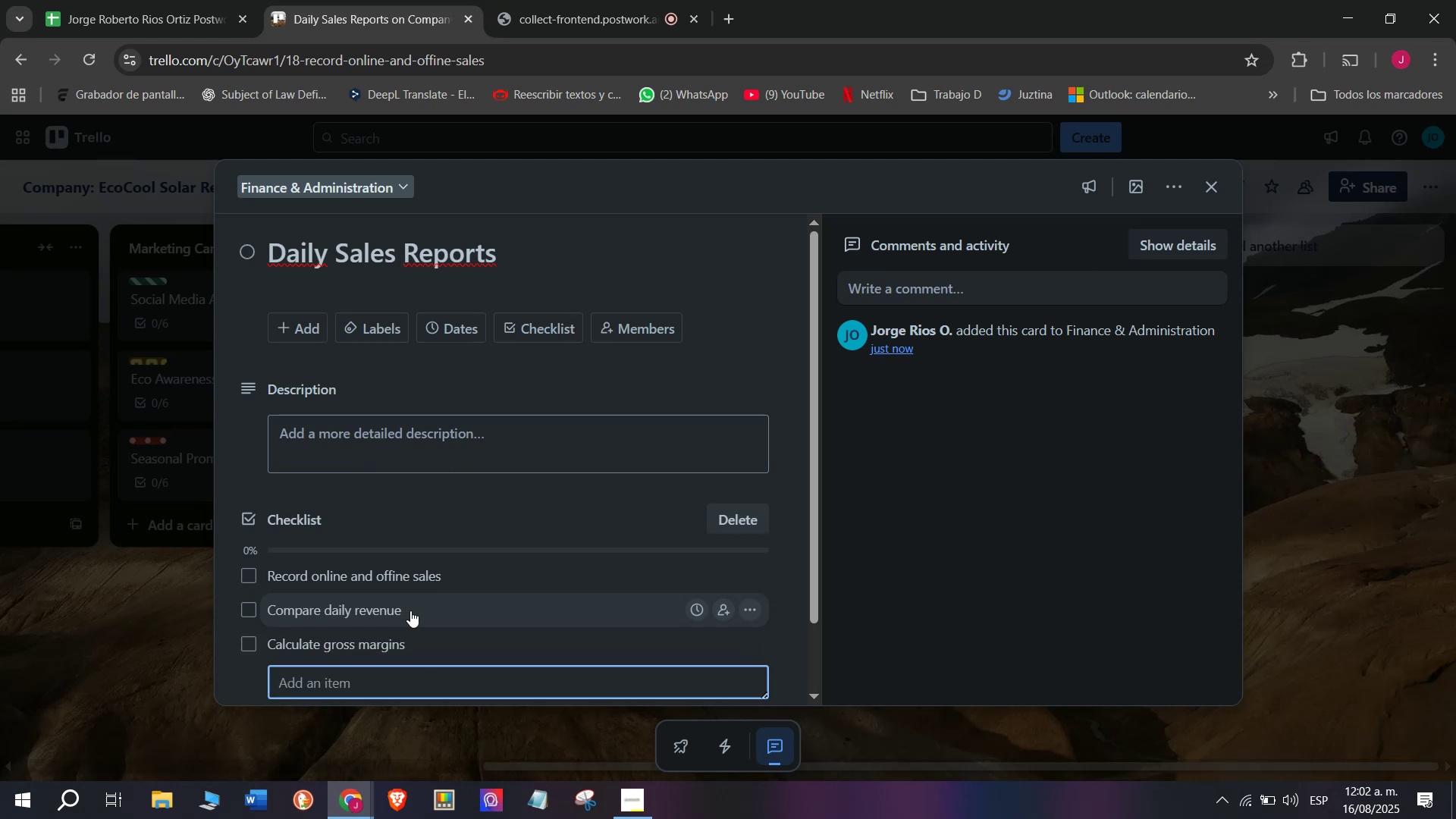 
type(San)
key(Backspace)
key(Backspace)
type(end rwepoi)
key(Backspace)
key(Backspace)
key(Backspace)
key(Backspace)
key(Backspace)
type(eport top)
key(Backspace)
key(Backspace)
type(o CFO)
 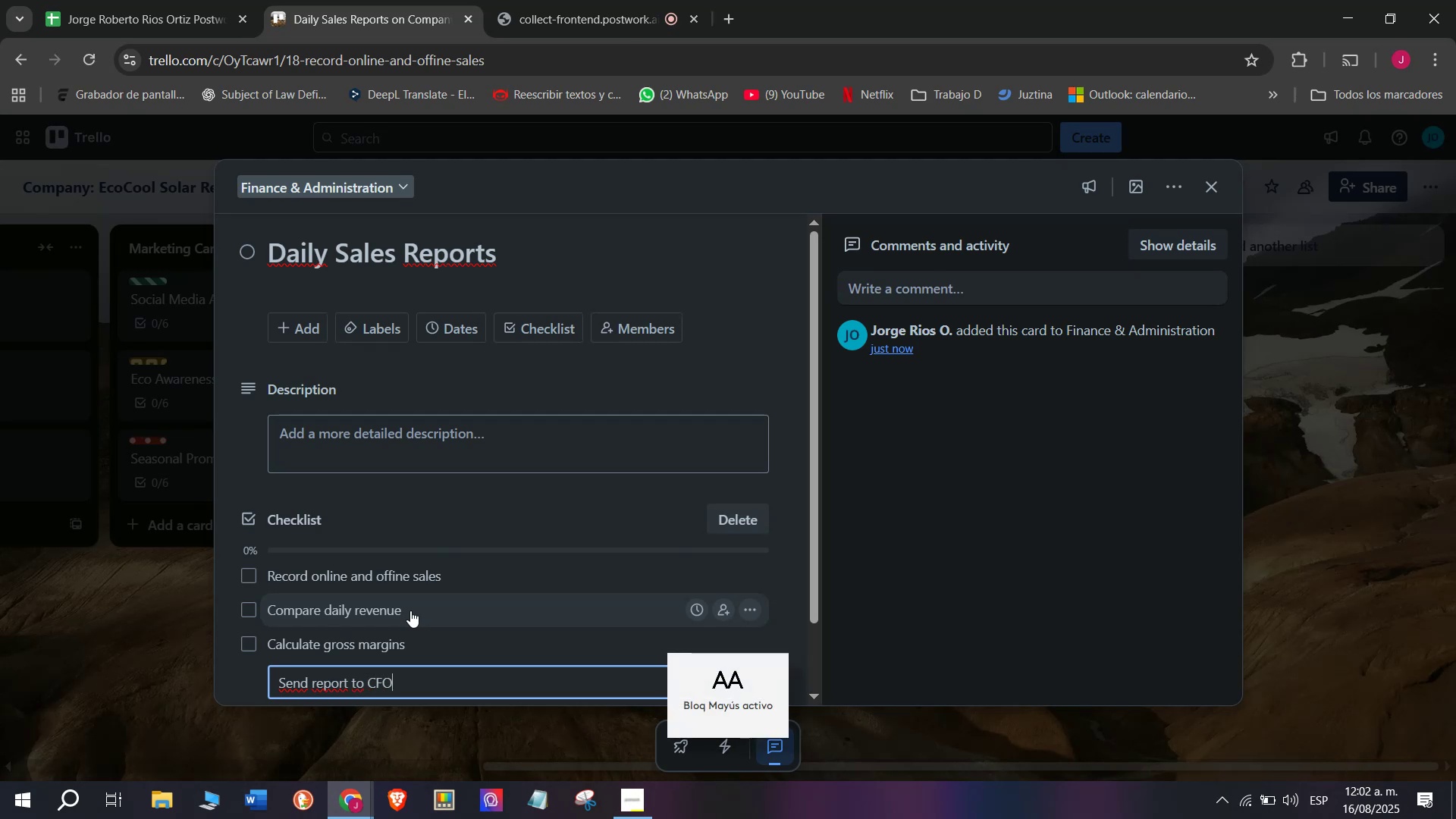 
key(Enter)
 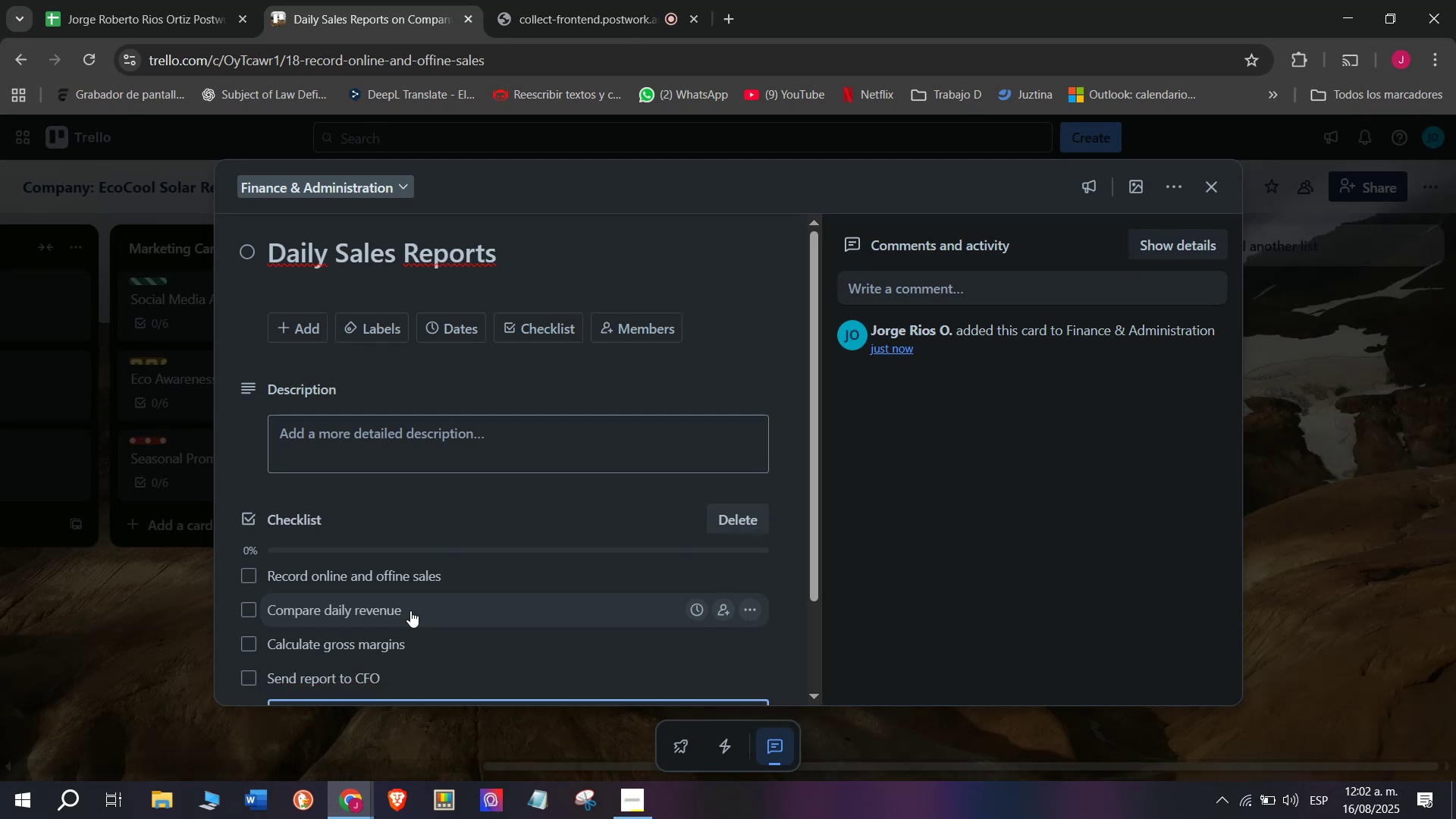 
scroll: coordinate [410, 610], scroll_direction: down, amount: 2.0
 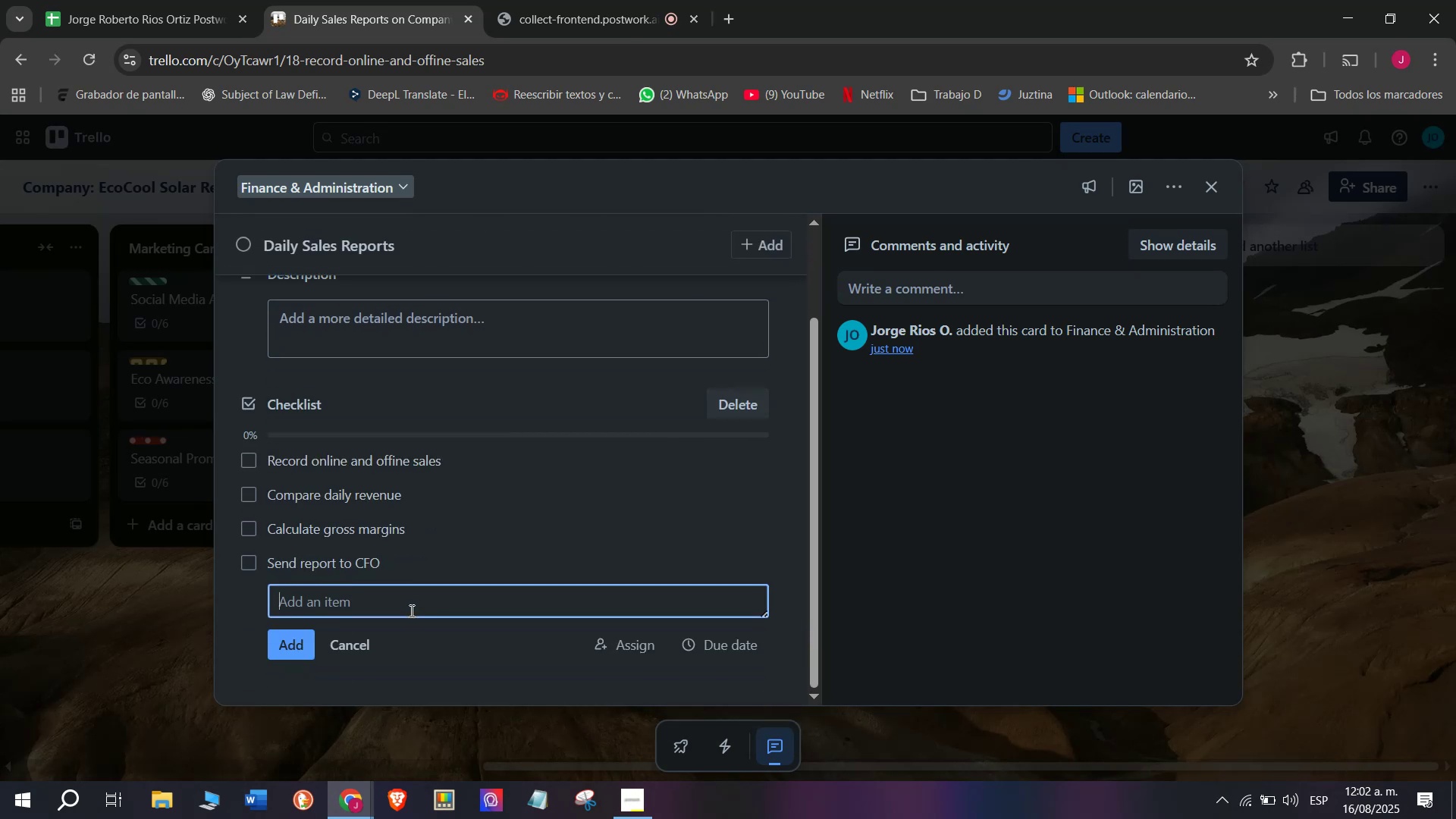 
left_click([410, 610])
 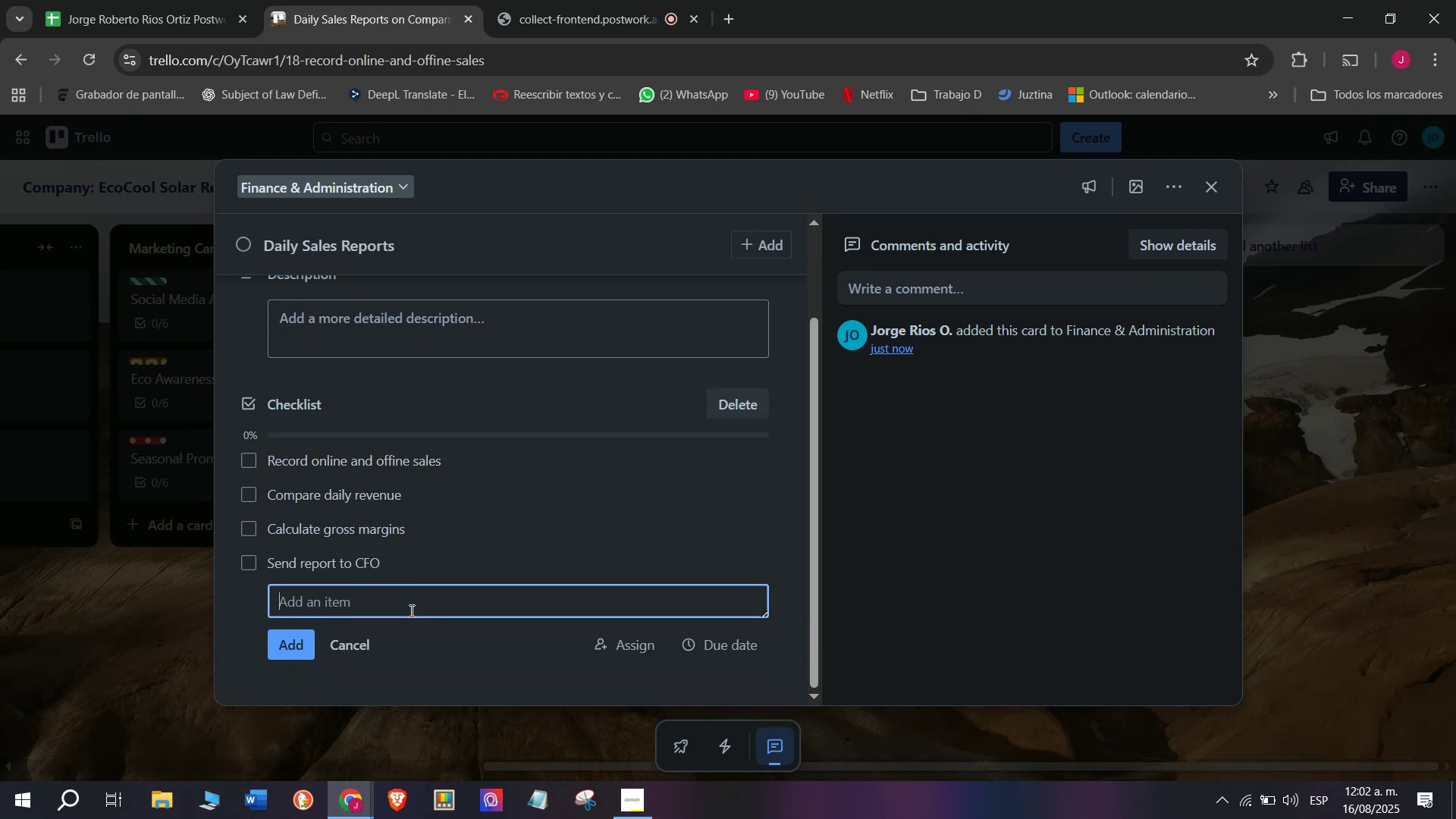 
type(Save digfit)
key(Backspace)
key(Backspace)
key(Backspace)
type(ital backup)
 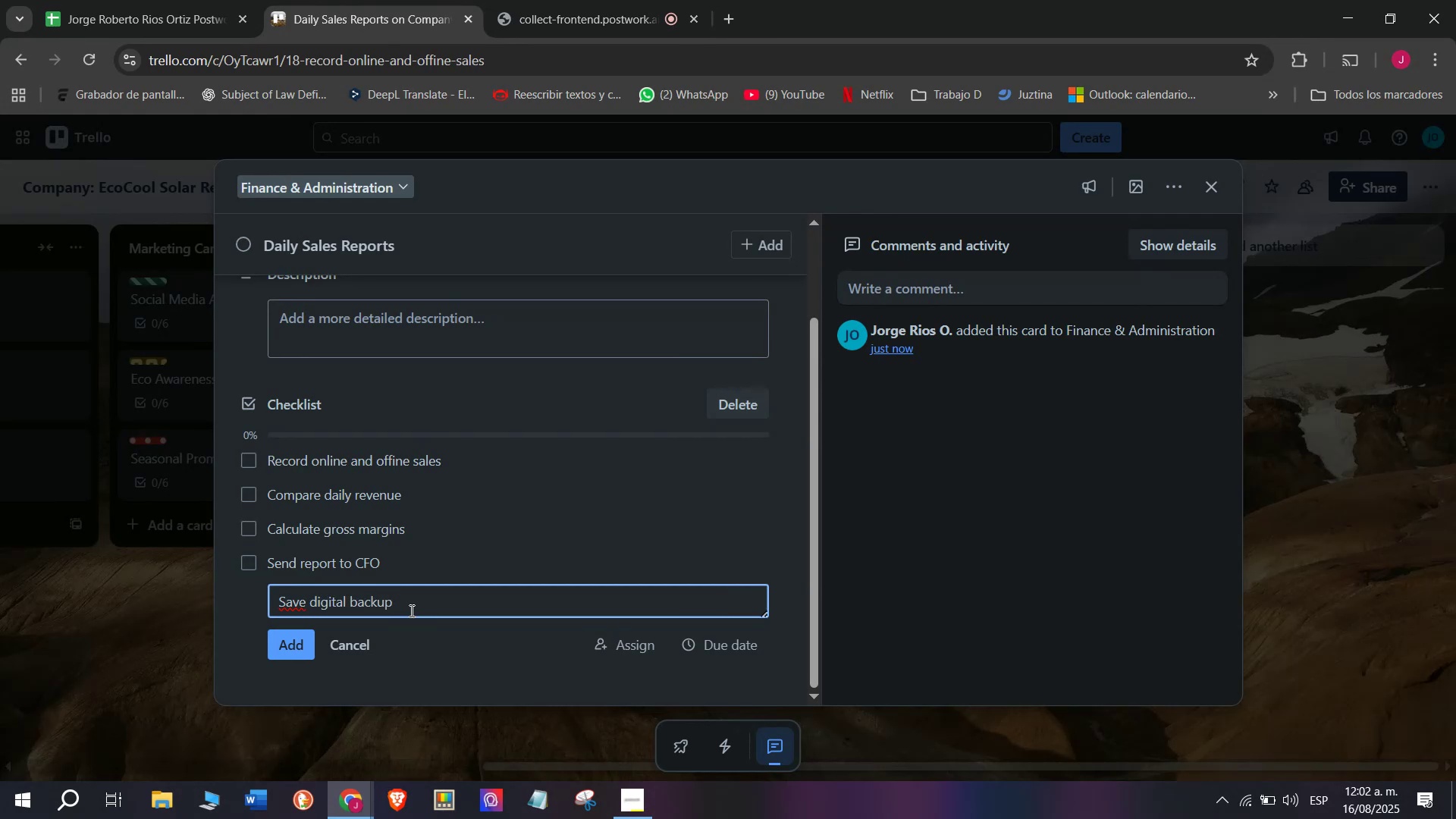 
key(Enter)
 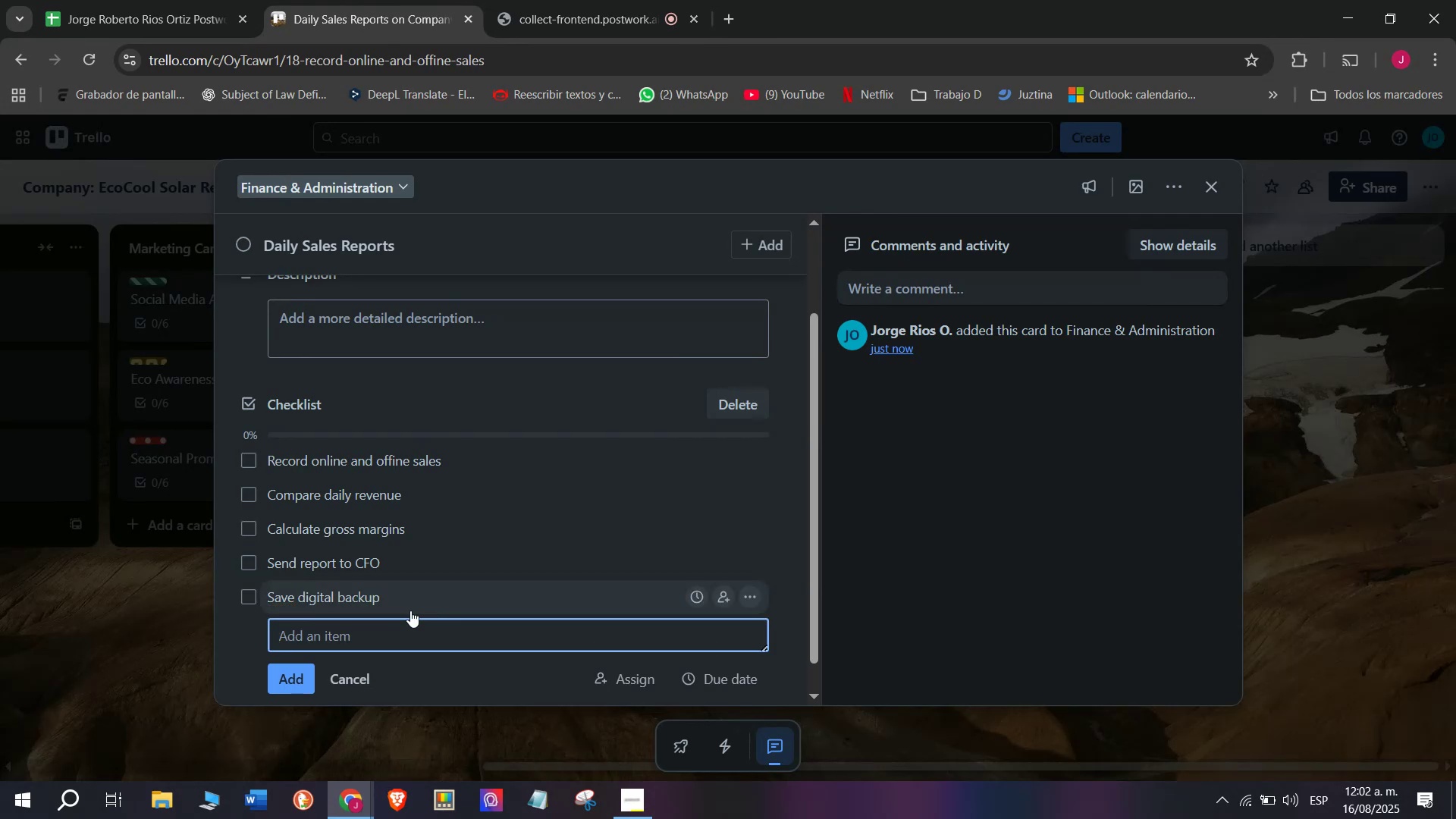 
type(File records in accounting system)
 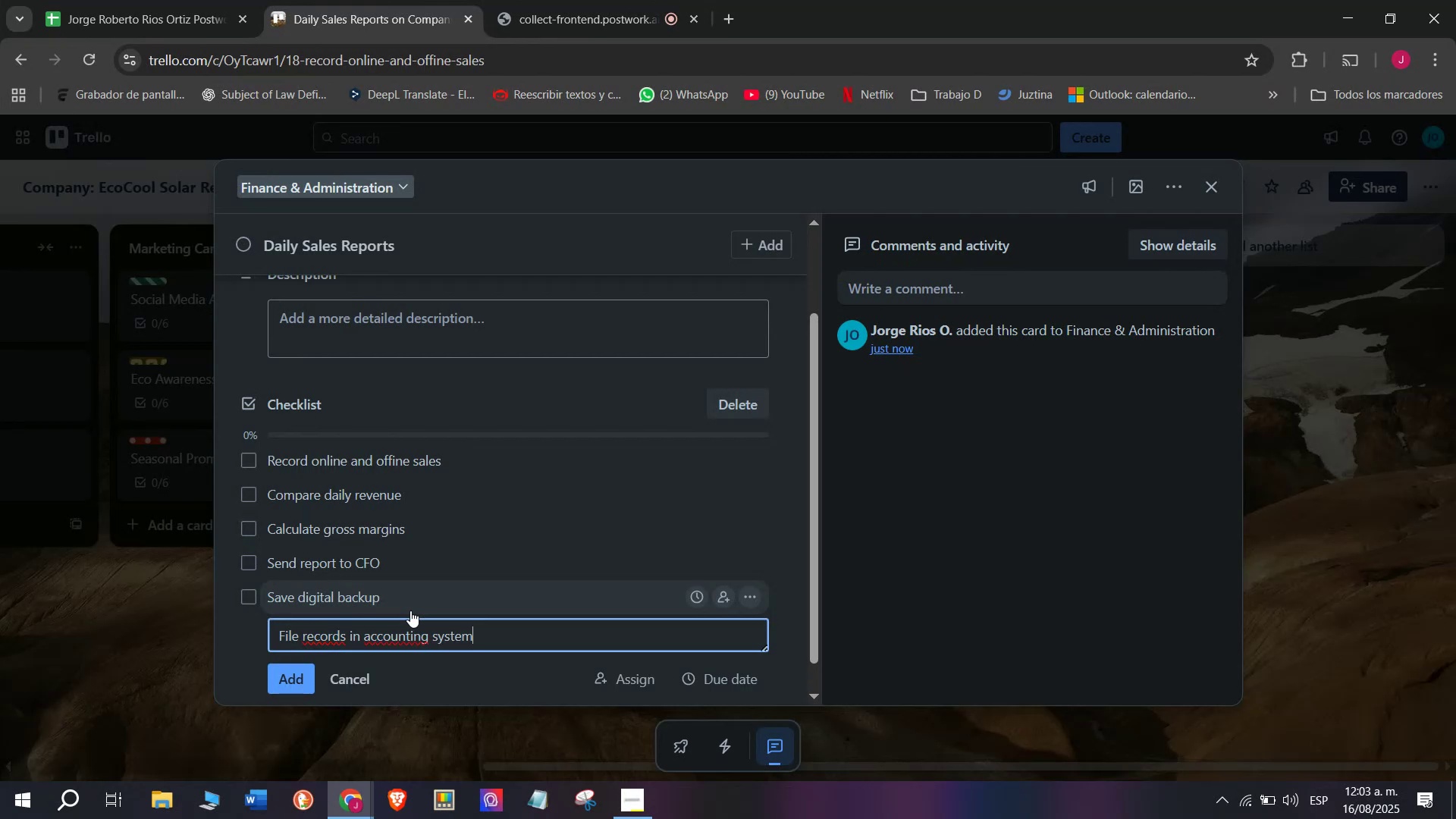 
key(Enter)
 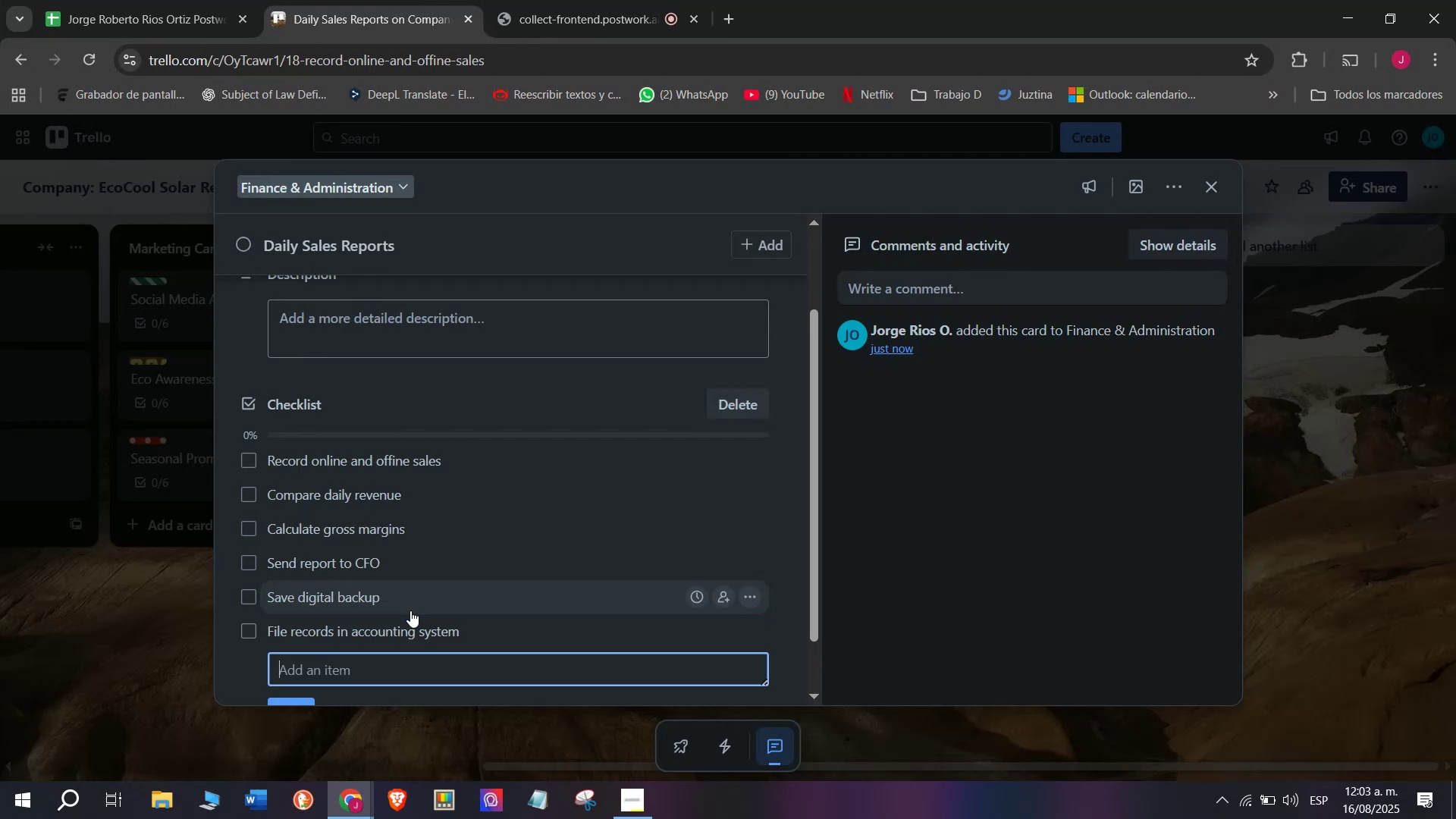 
scroll: coordinate [456, 557], scroll_direction: up, amount: 4.0
 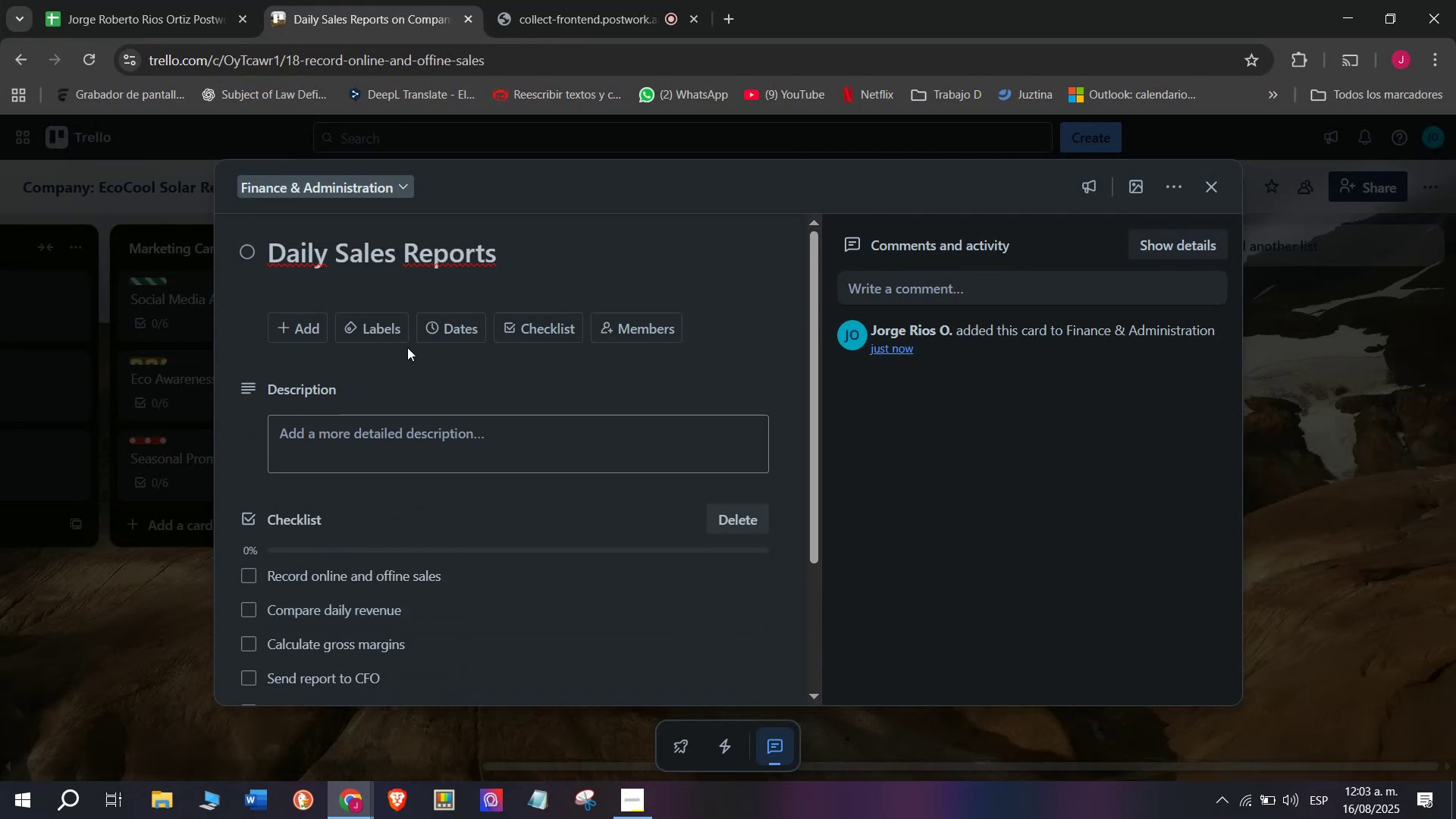 
left_click([372, 322])
 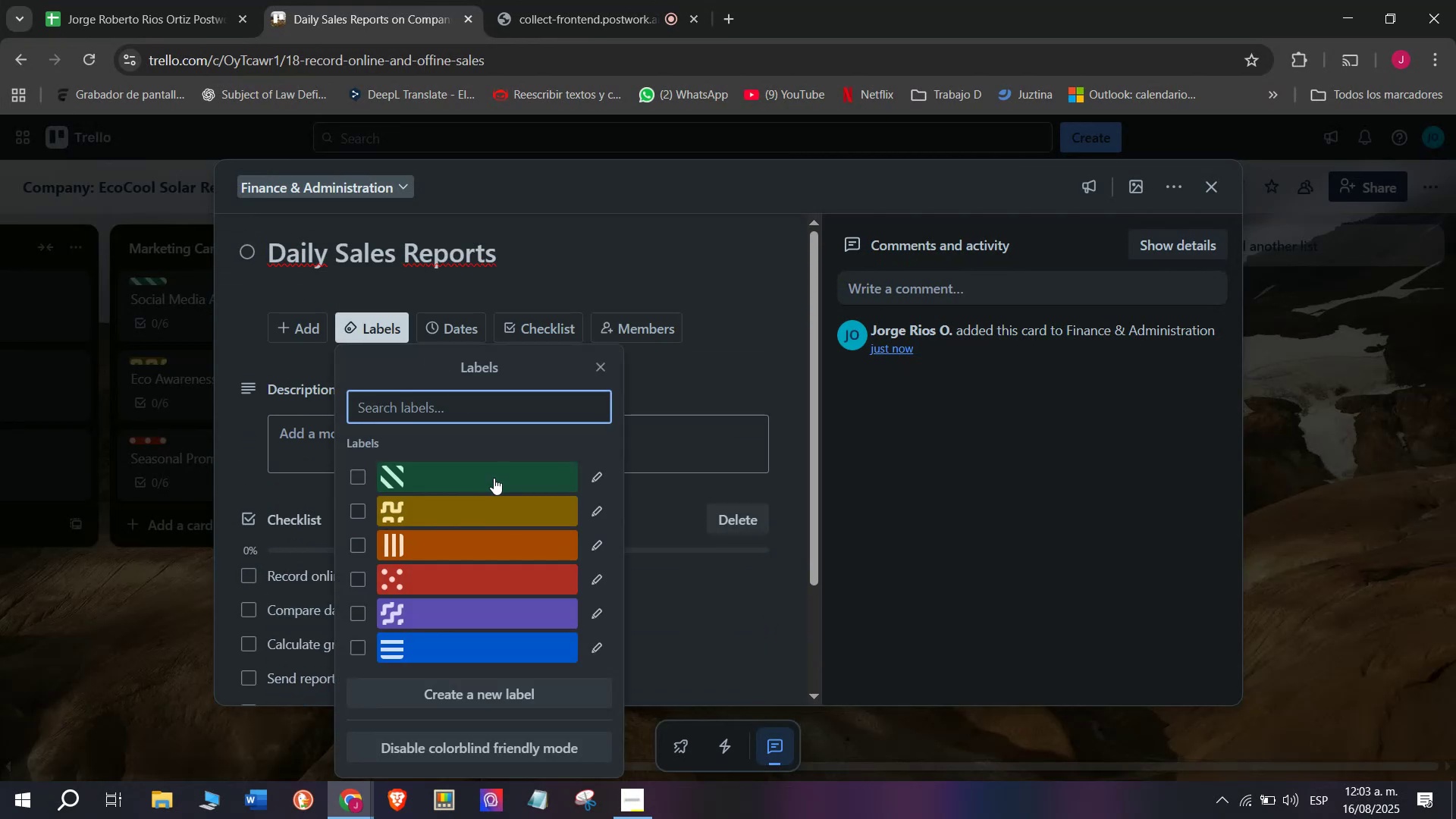 
left_click([494, 478])
 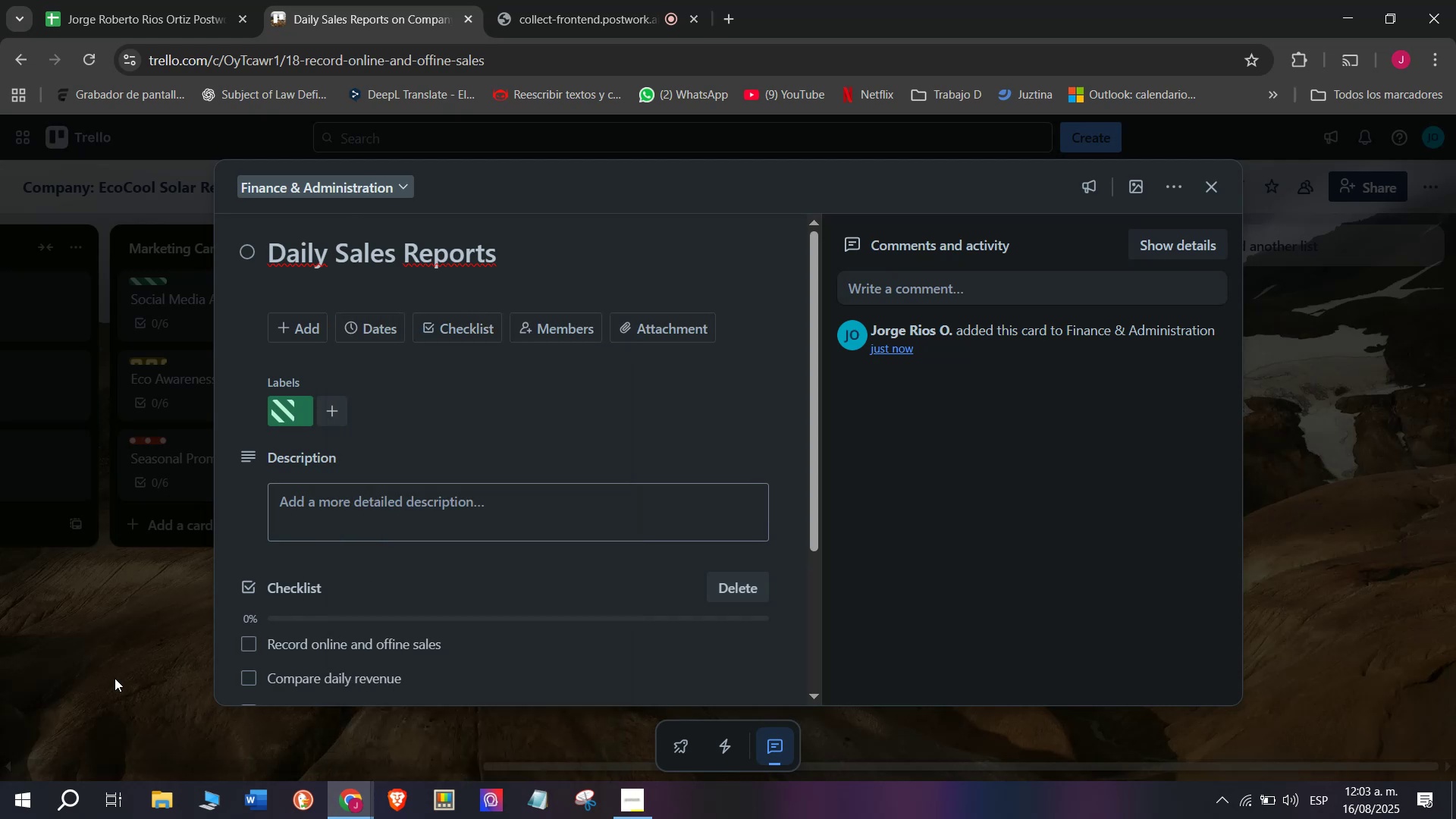 
double_click([115, 678])
 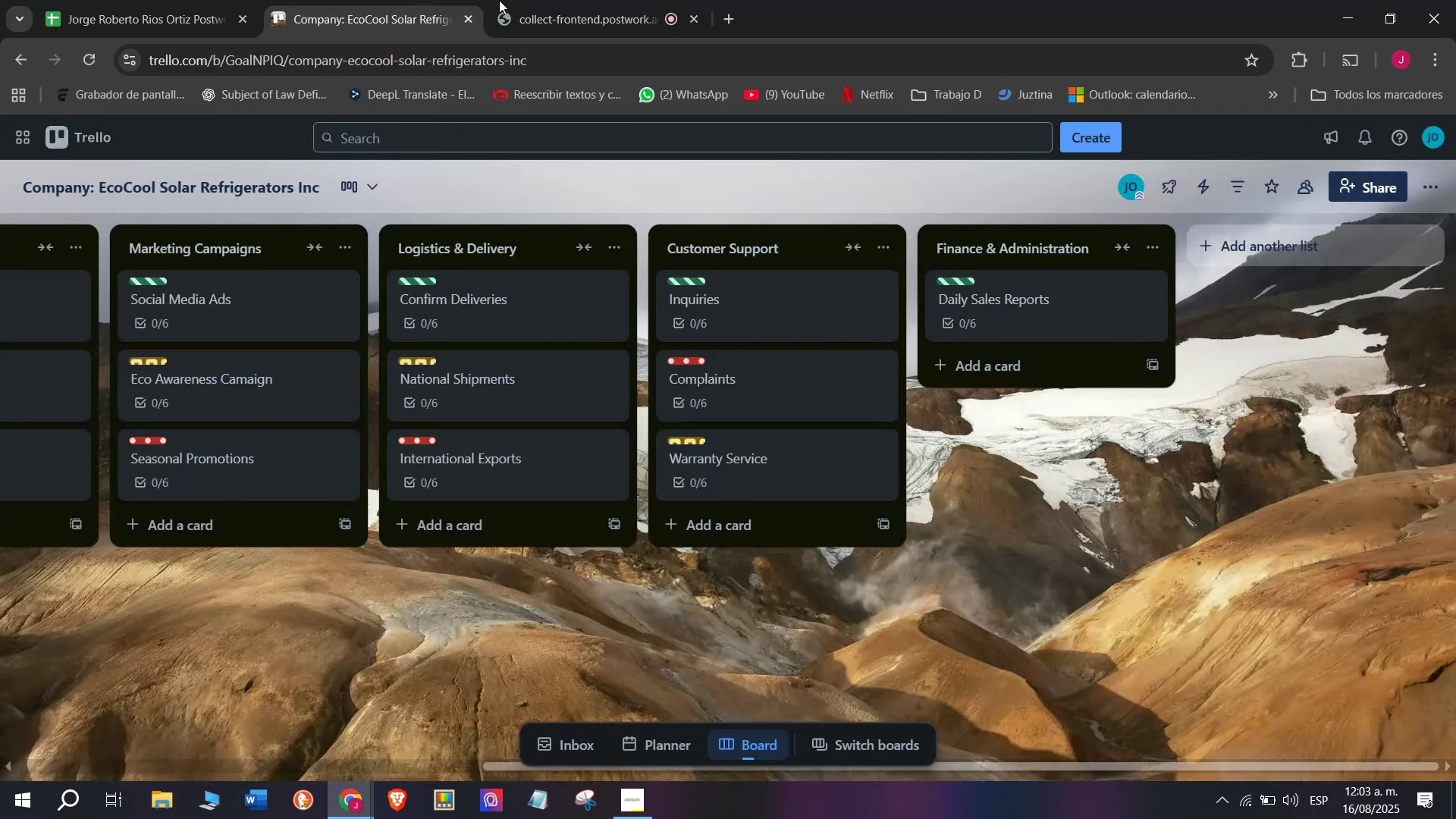 
left_click([551, 0])
 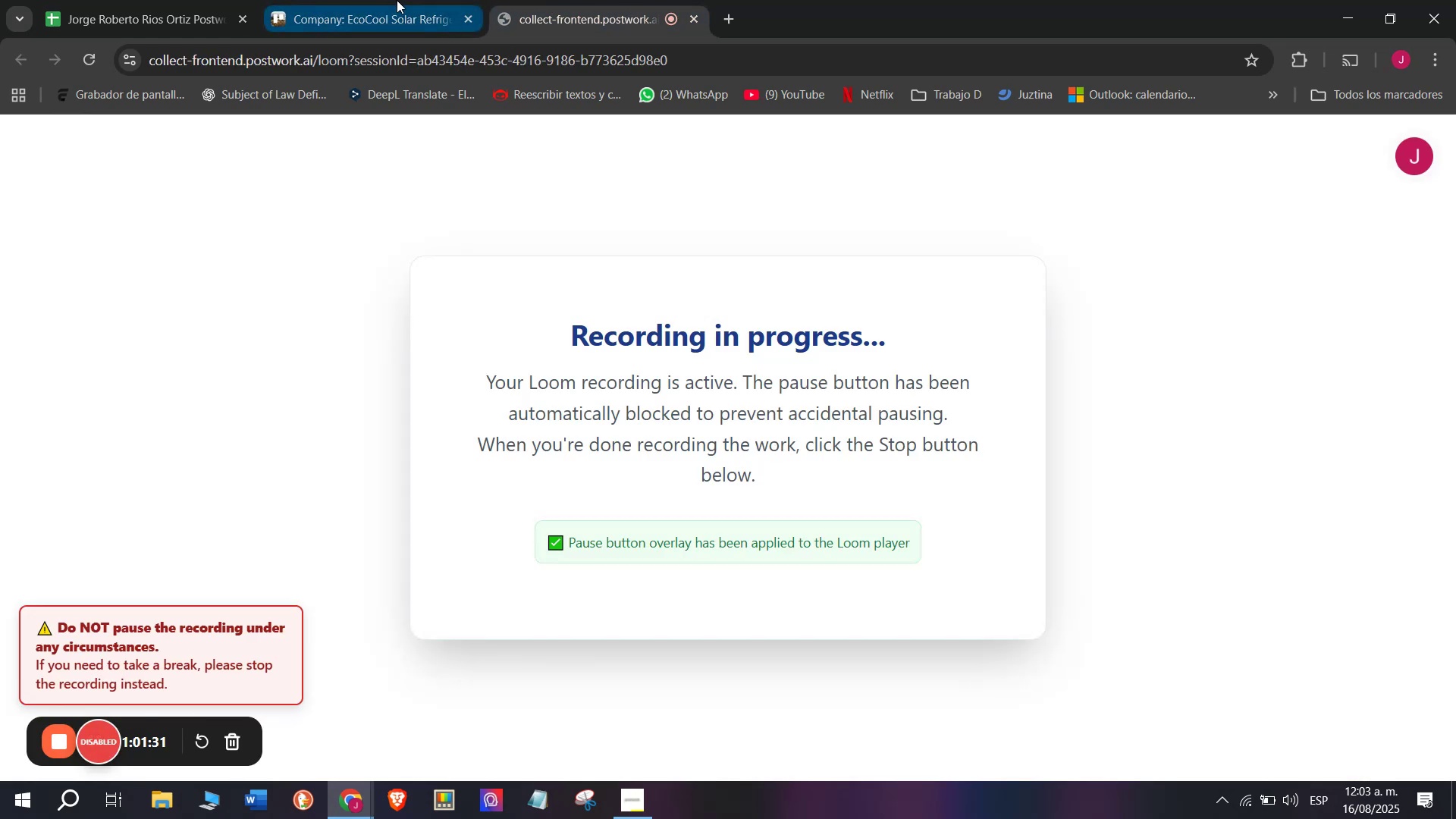 
left_click([397, 0])
 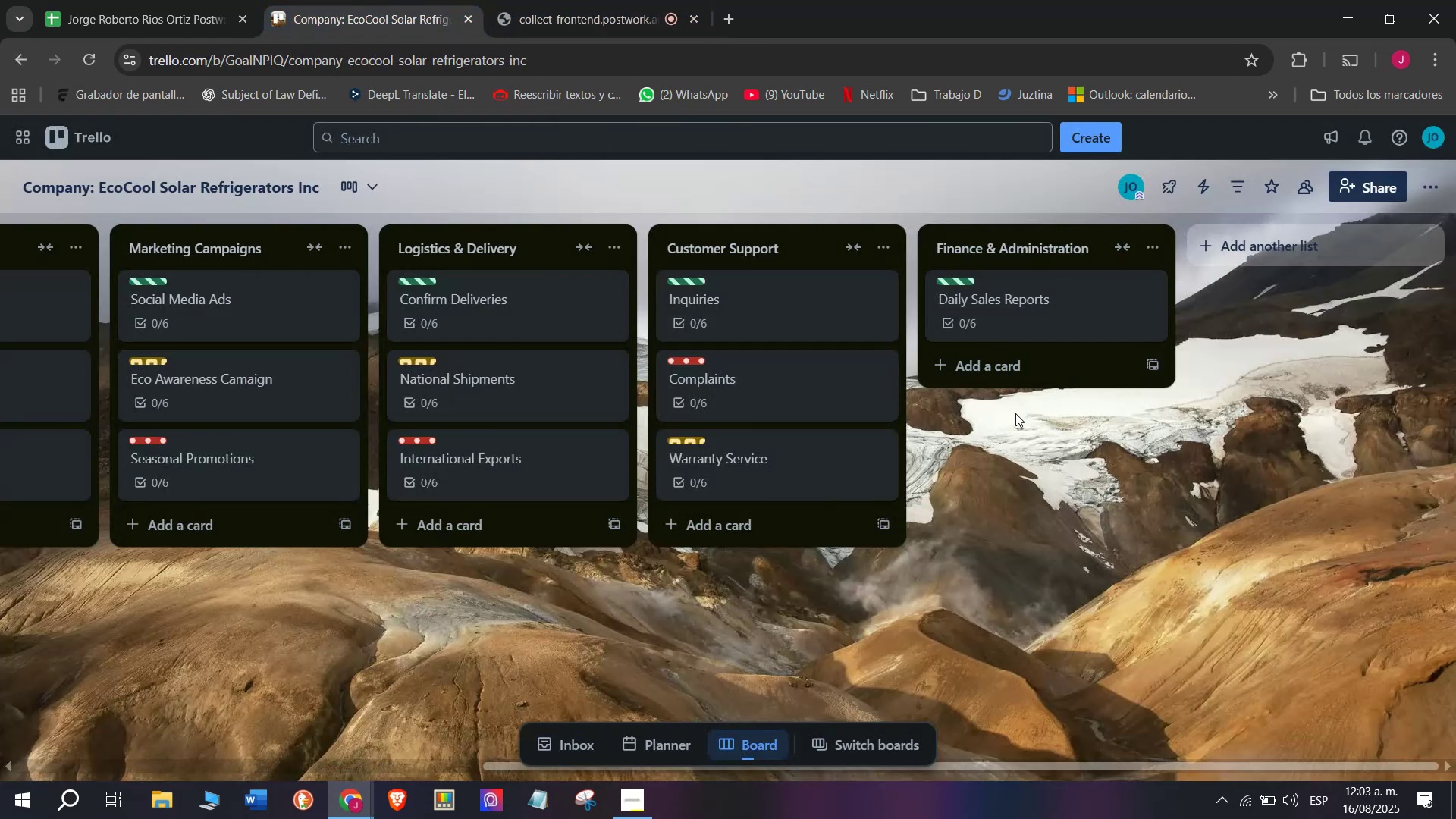 
left_click([974, 356])
 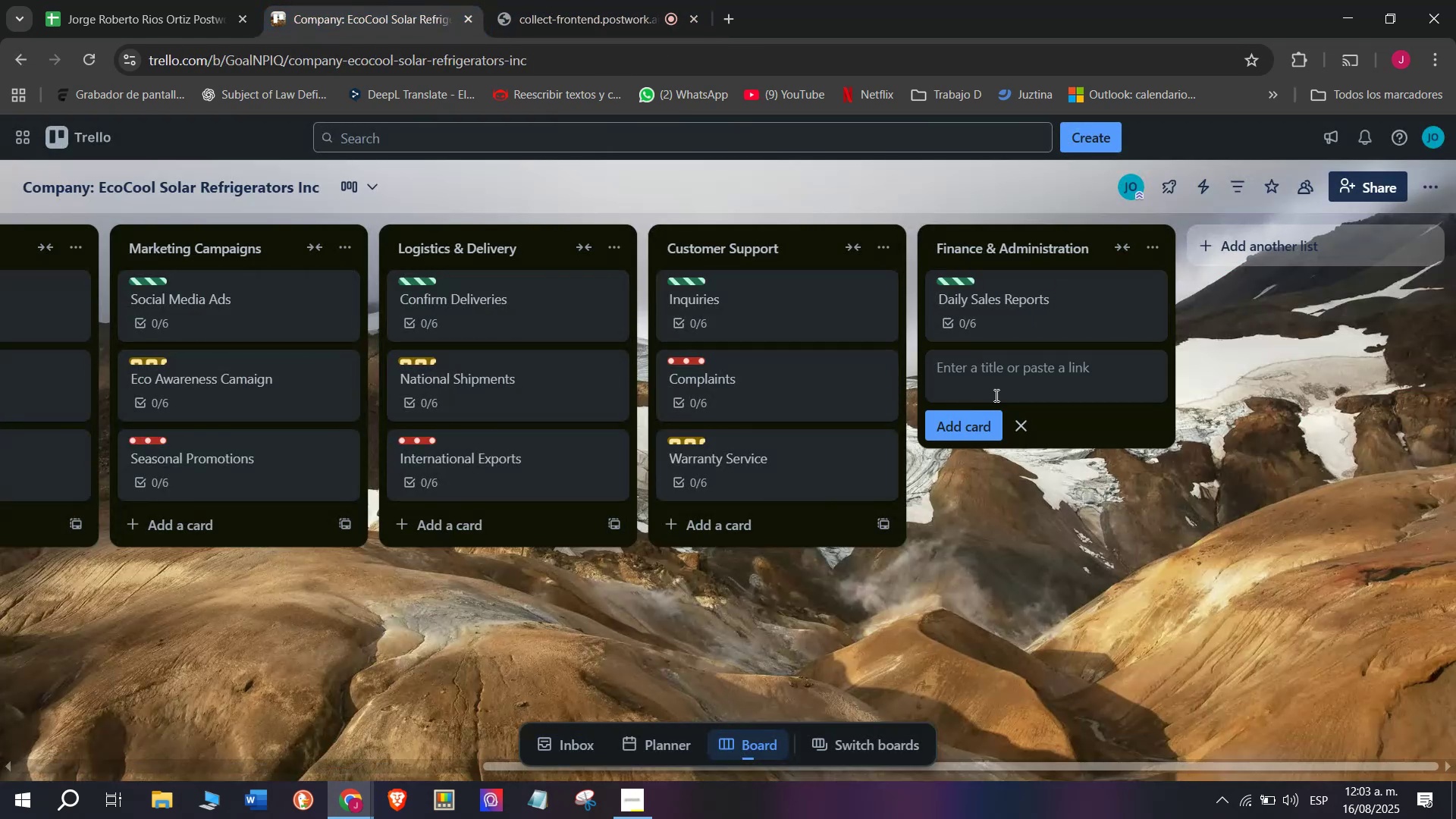 
left_click([995, 394])
 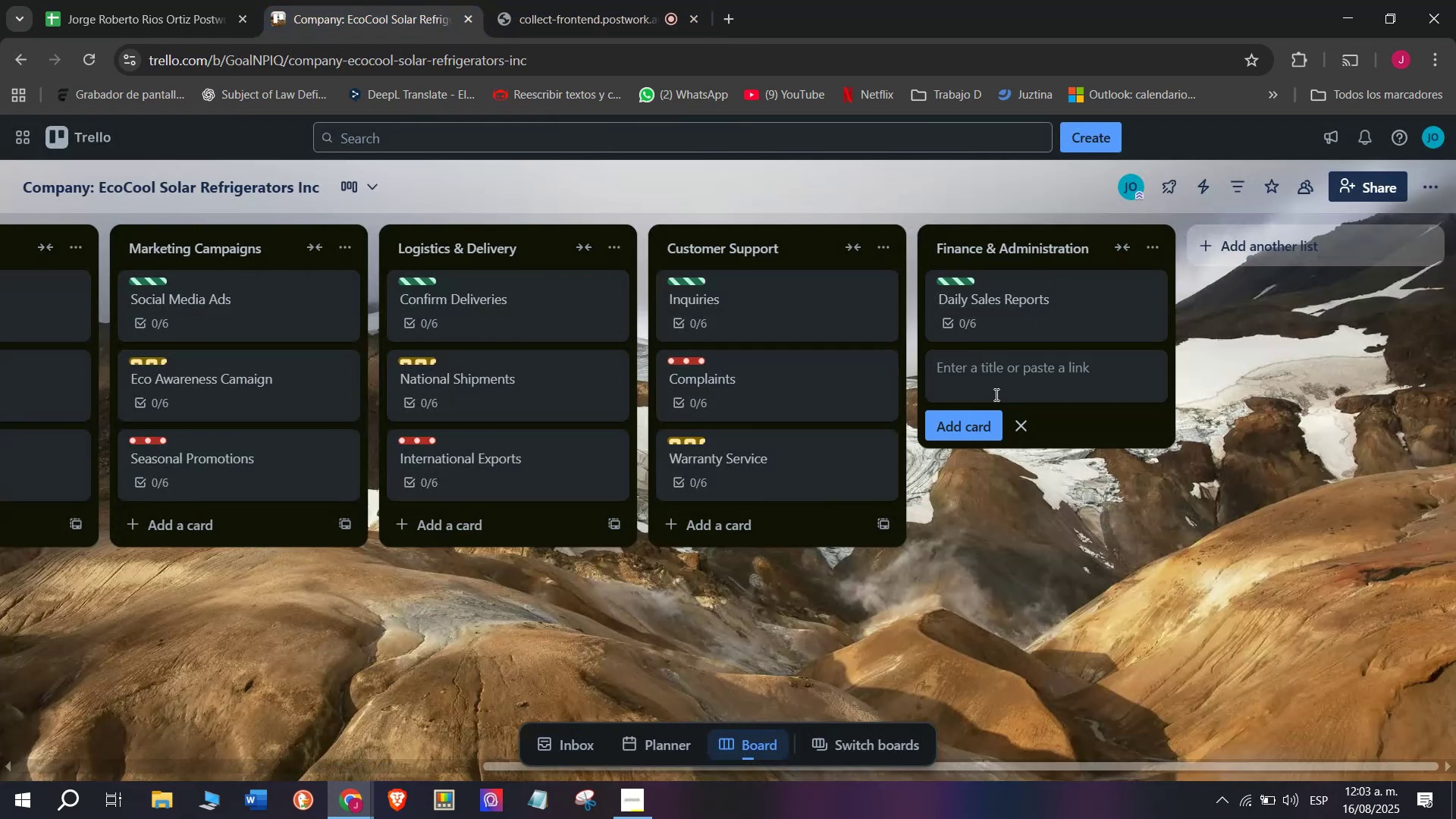 
type(D)
key(Backspace)
type(Supplier Payman)
key(Backspace)
key(Backspace)
type(ents)
 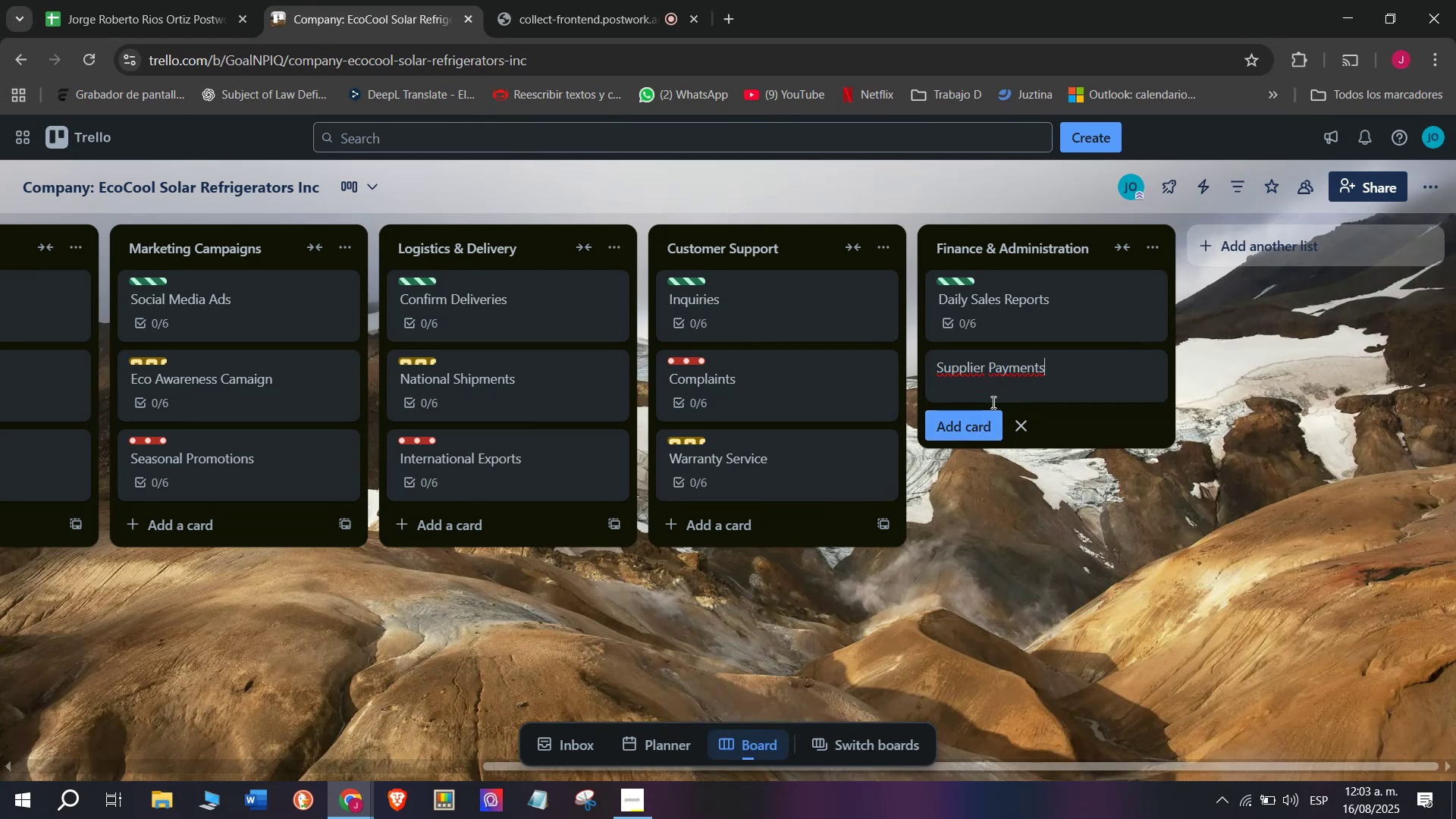 
key(Enter)
 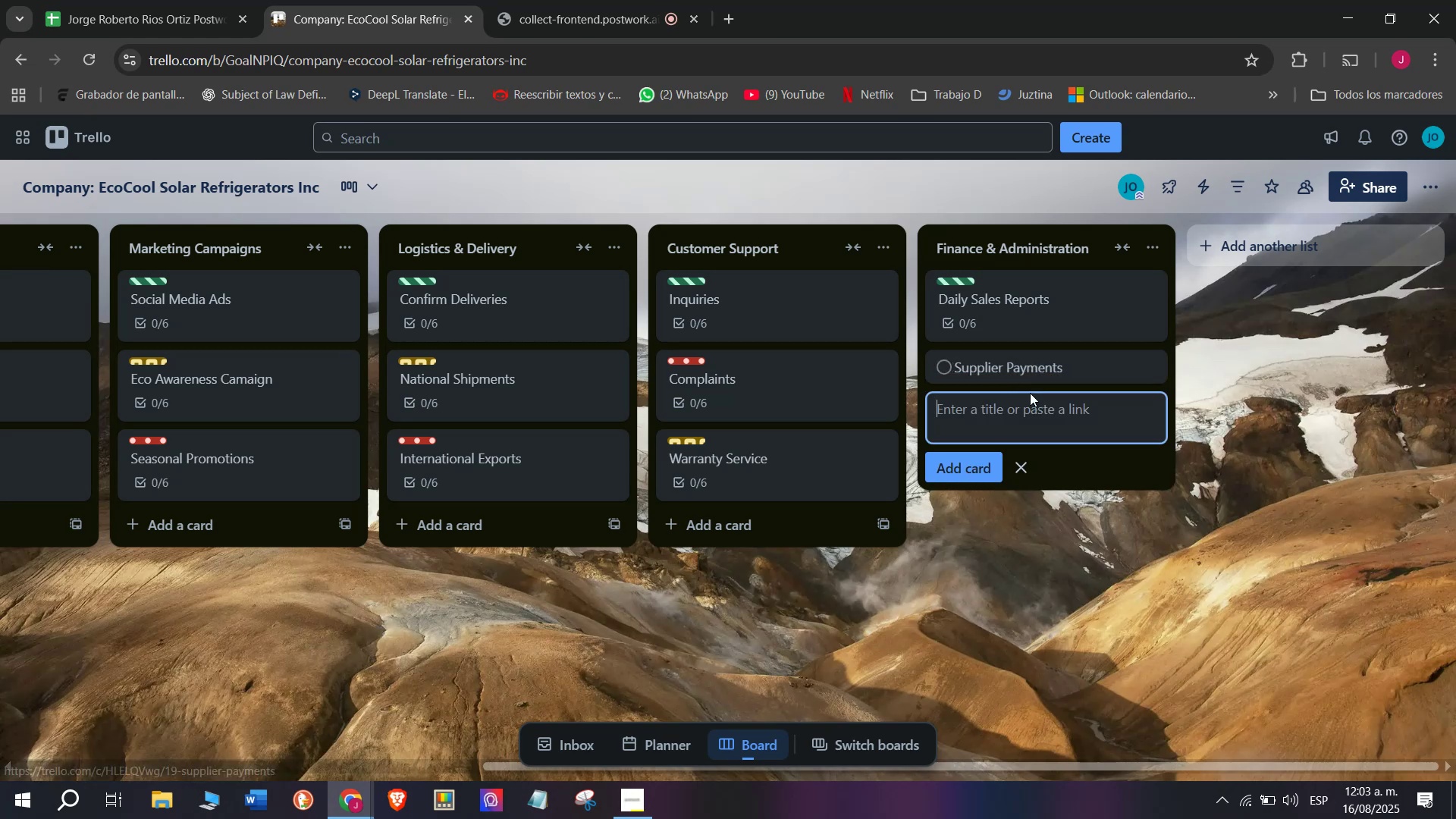 
left_click([1027, 375])
 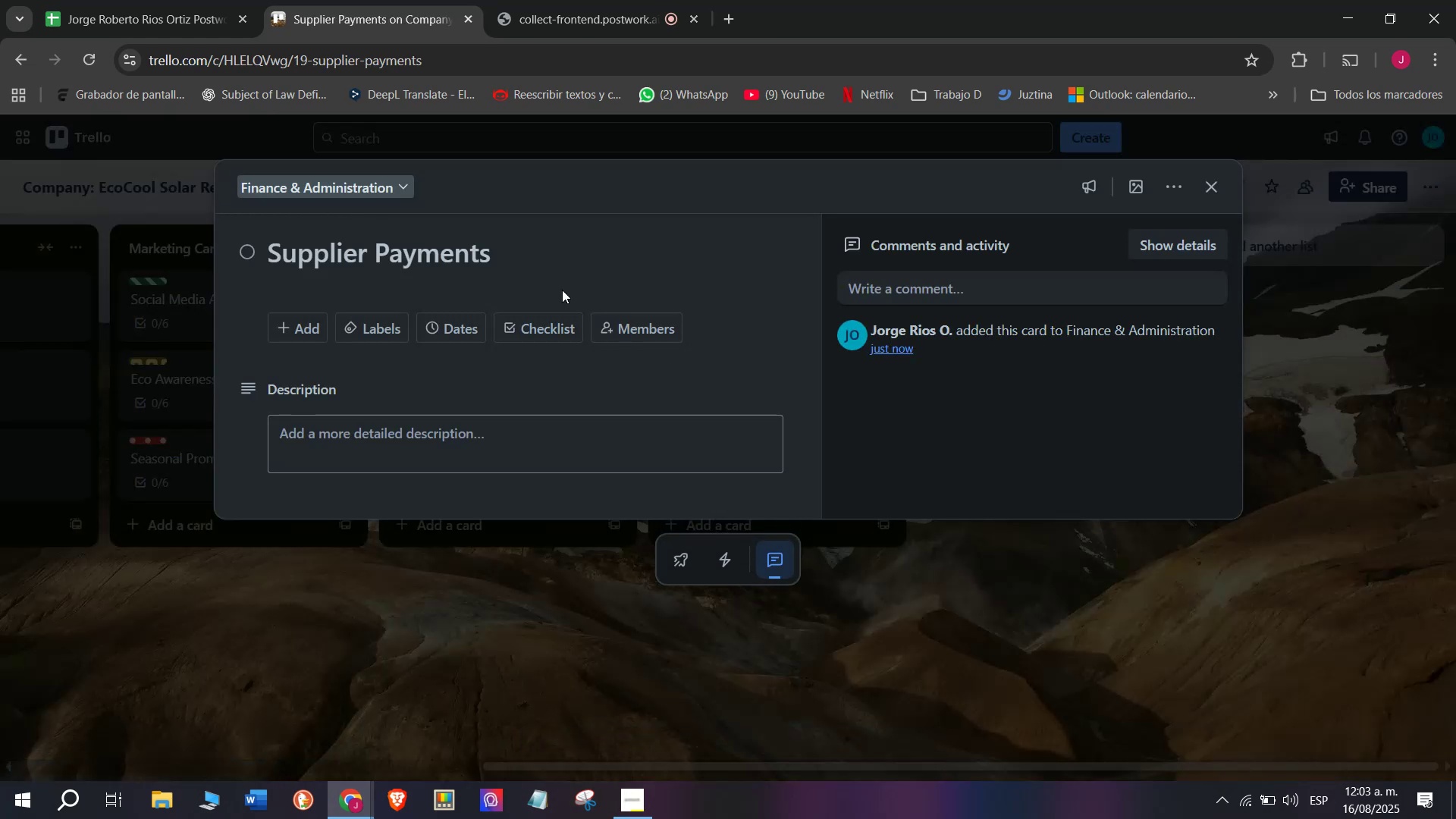 
left_click([555, 335])
 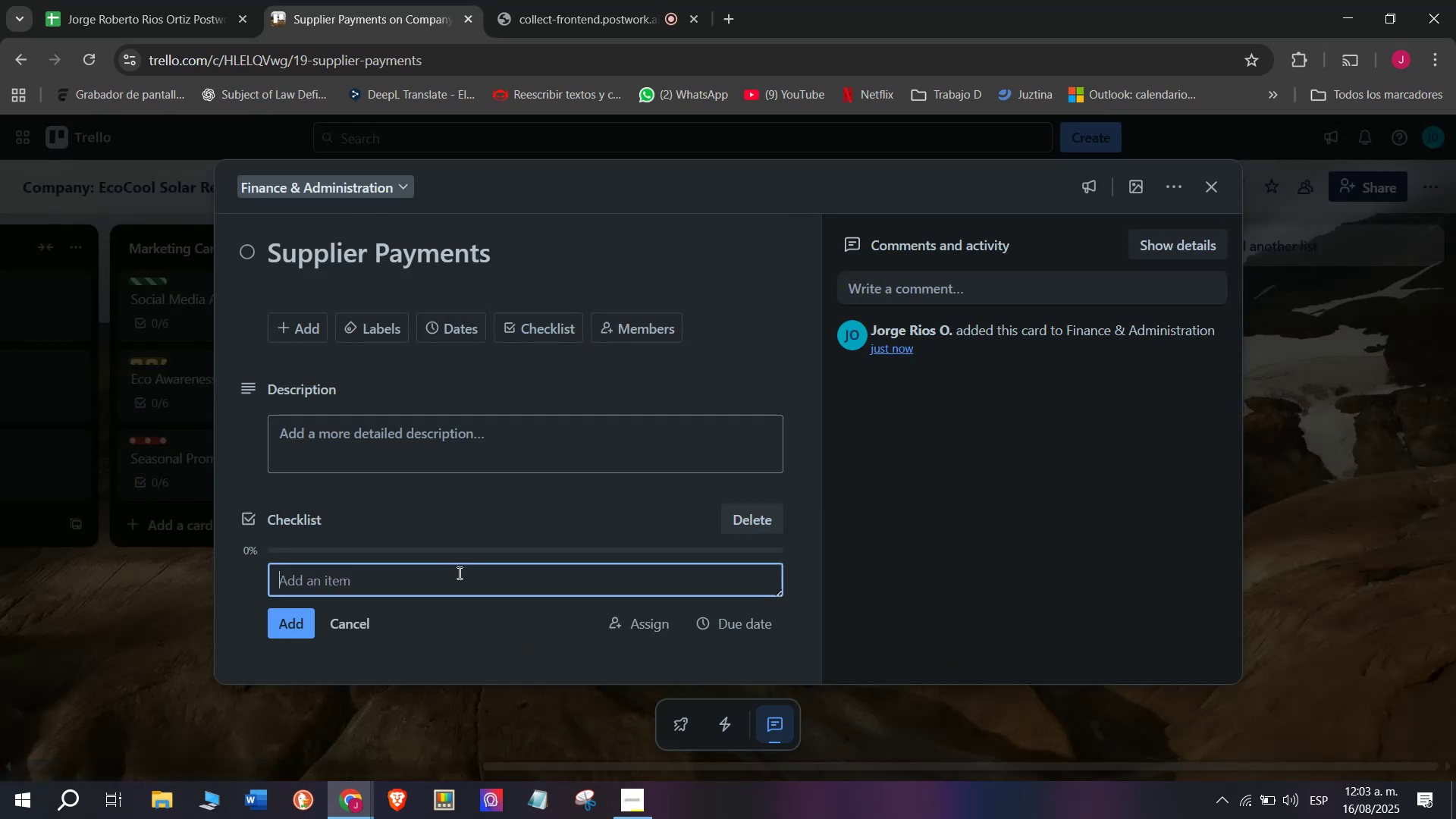 
left_click([407, 580])
 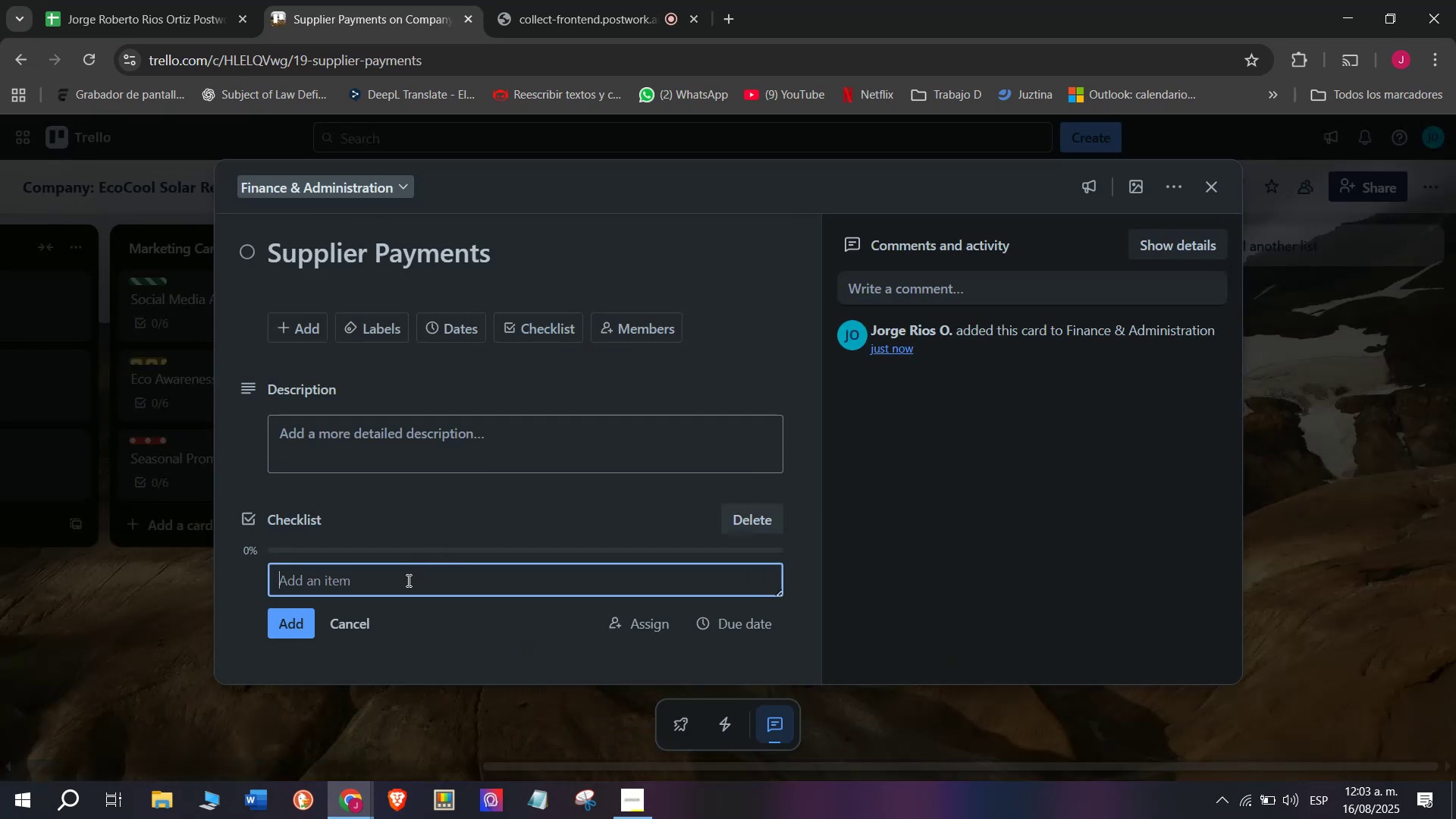 
type(Review ous)
 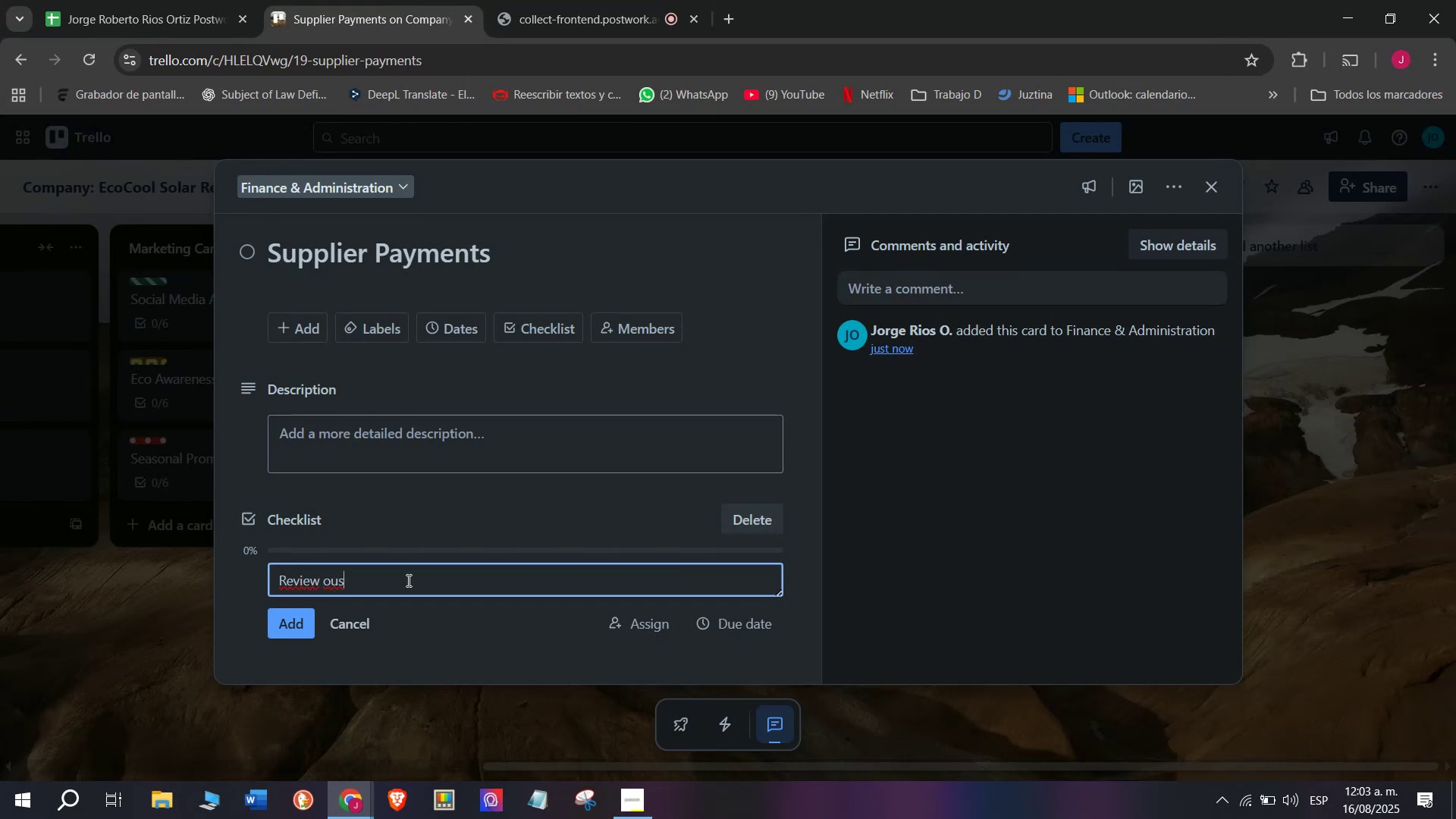 
type(ts)
key(Backspace)
key(Backspace)
key(Backspace)
key(Backspace)
type(utstanding bills)
 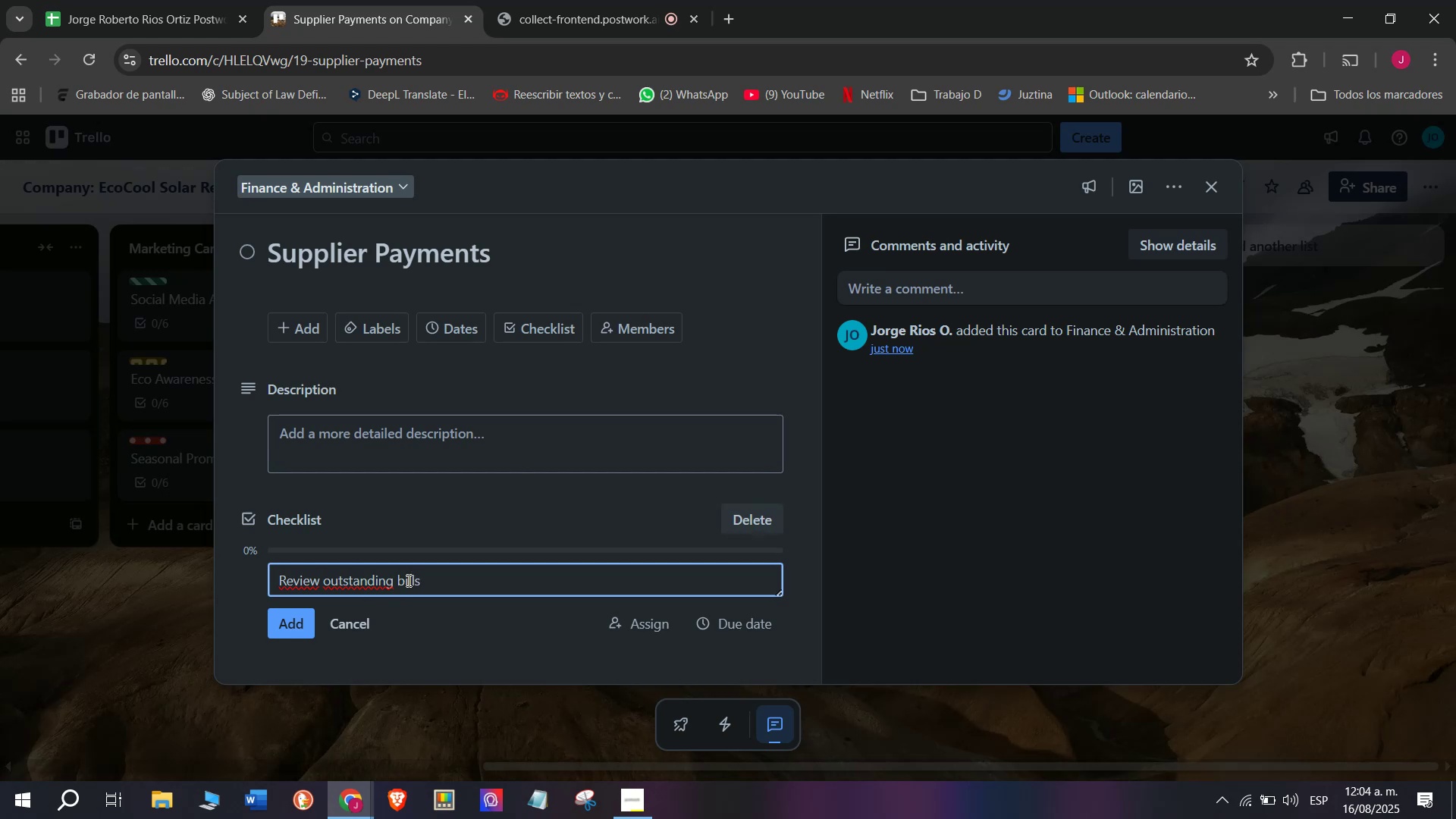 
key(Enter)
 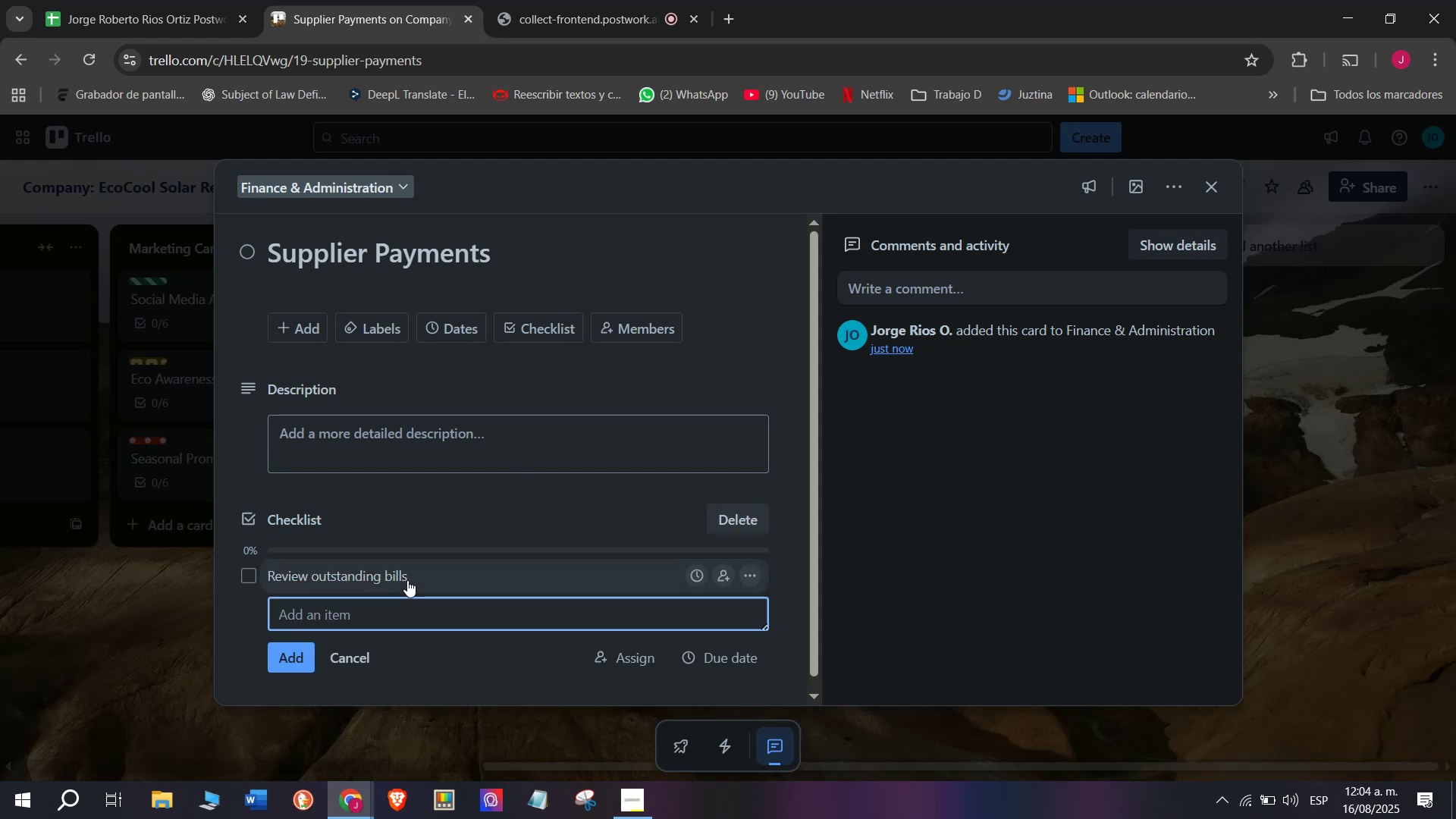 
type(CV)
key(Backspace)
type(onfirm incve)
key(Backspace)
key(Backspace)
key(Backspace)
type(ventory recep)
key(Backspace)
type(ptiuo)
key(Backspace)
key(Backspace)
type(on )
 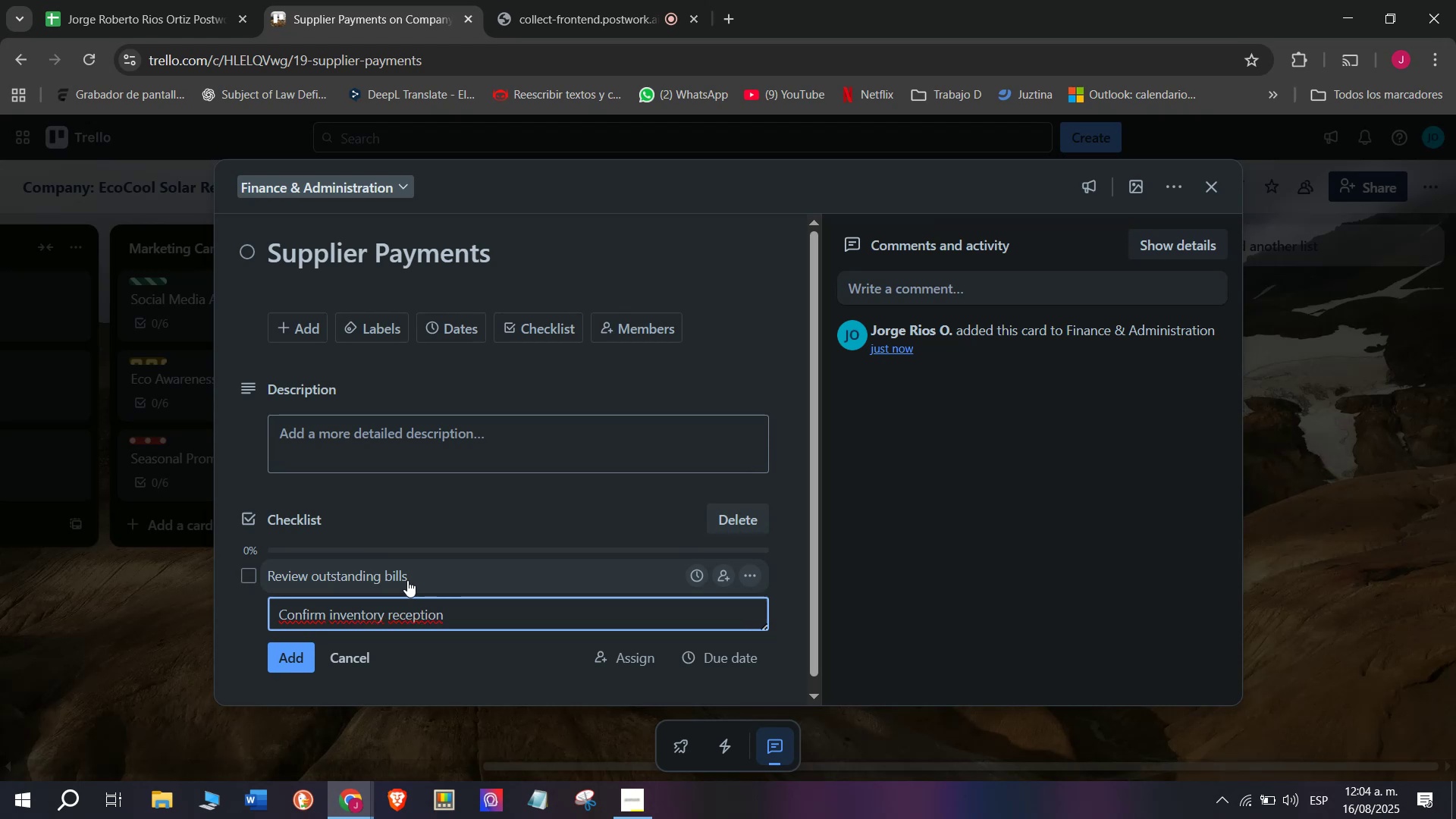 
key(Enter)
 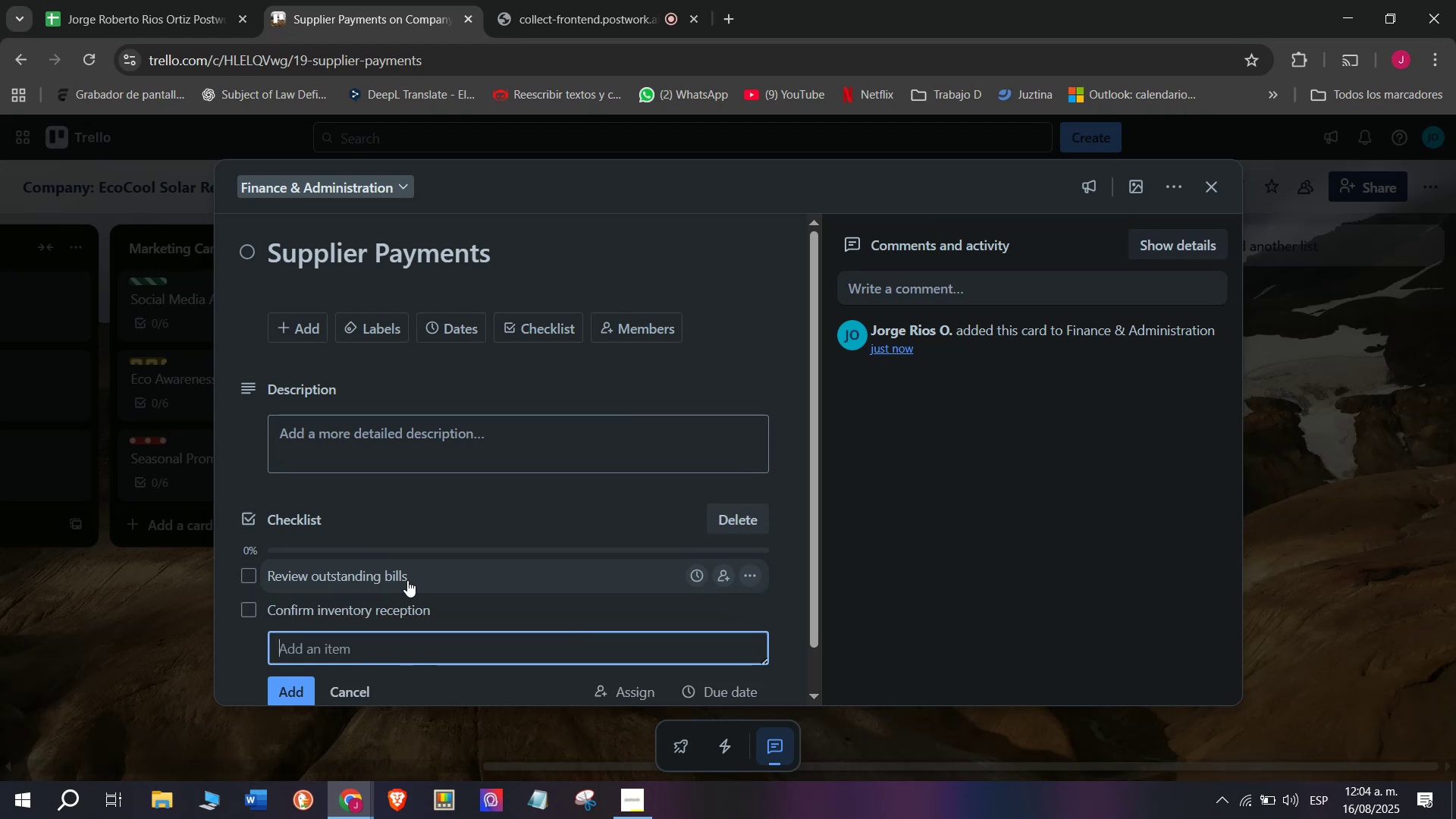 
type(Schadule)
key(Backspace)
key(Backspace)
key(Backspace)
key(Backspace)
key(Backspace)
type(edule payments)
 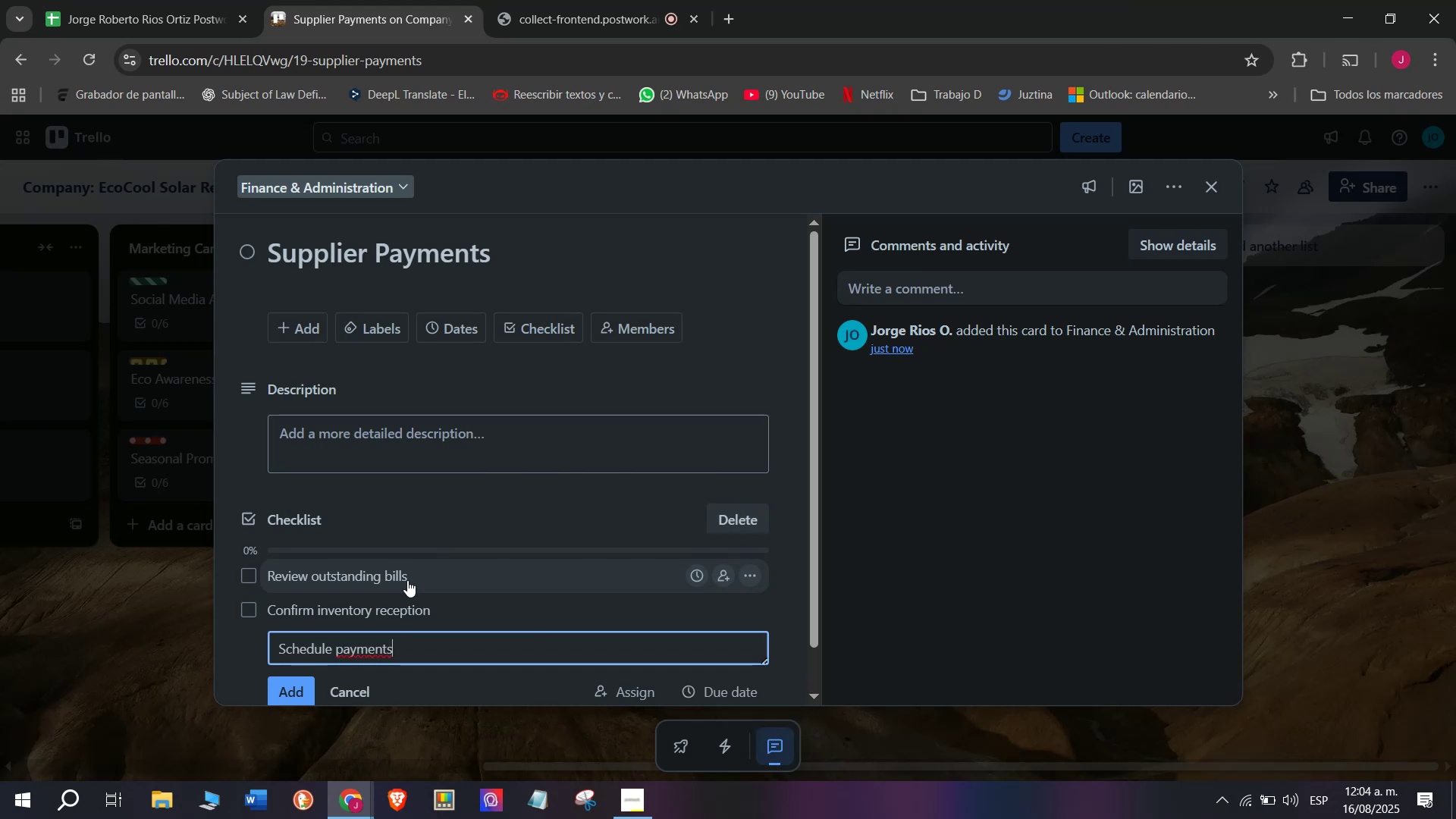 
key(Enter)
 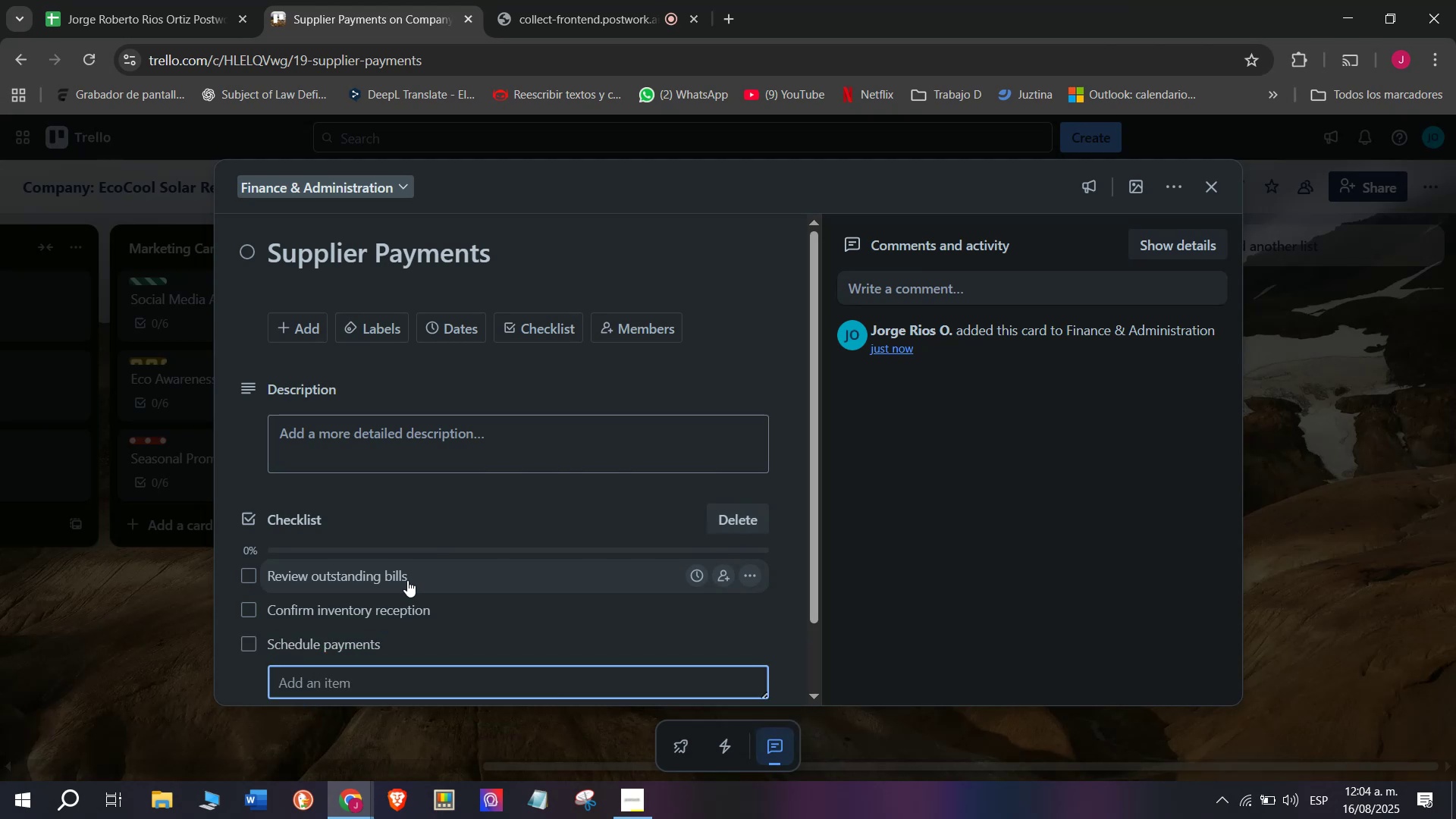 
type(Rco)
key(Backspace)
key(Backspace)
type(r)
key(Backspace)
type(ecord trabn)
key(Backspace)
key(Backspace)
type(nsactions)
 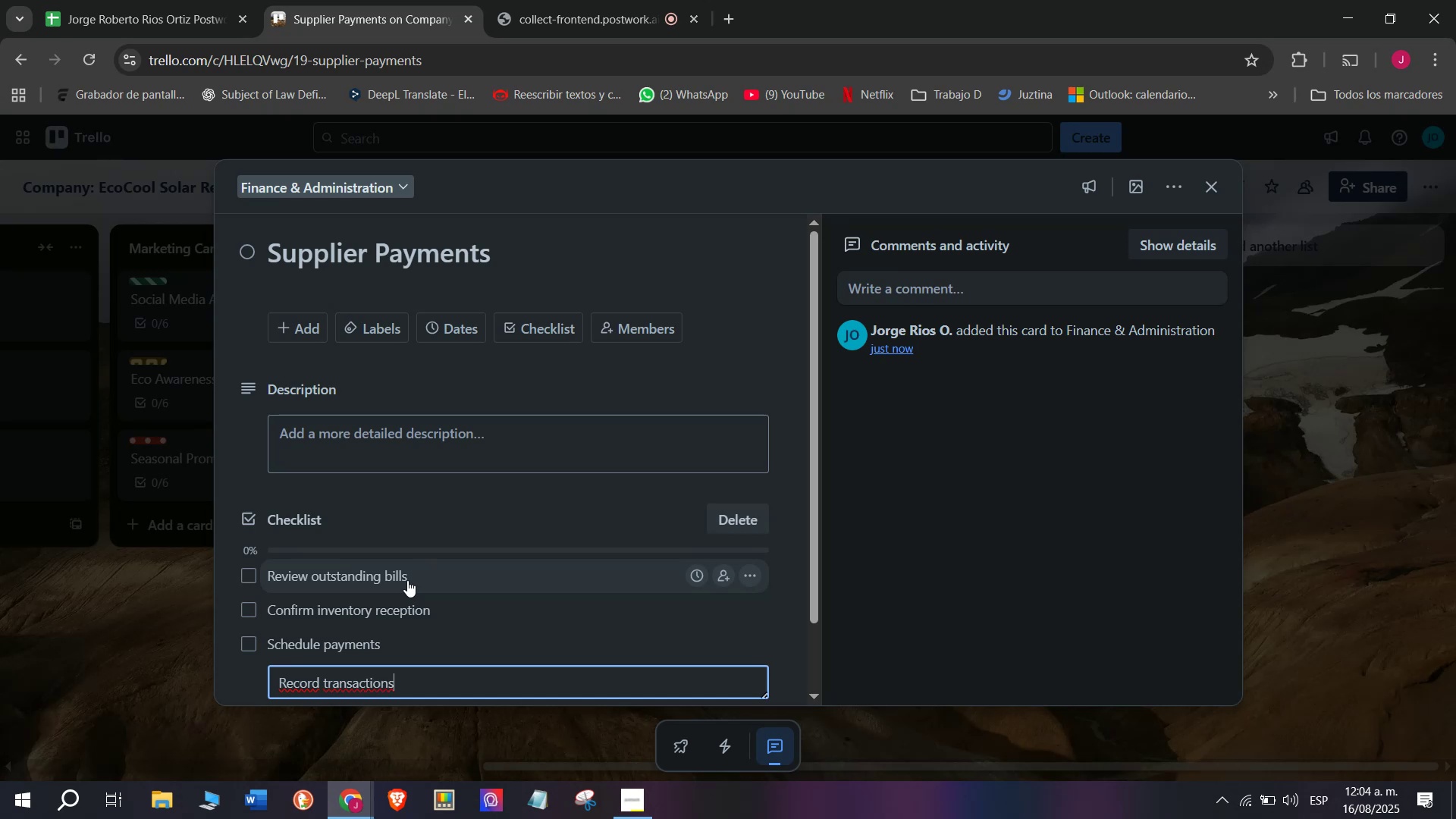 
key(Enter)
 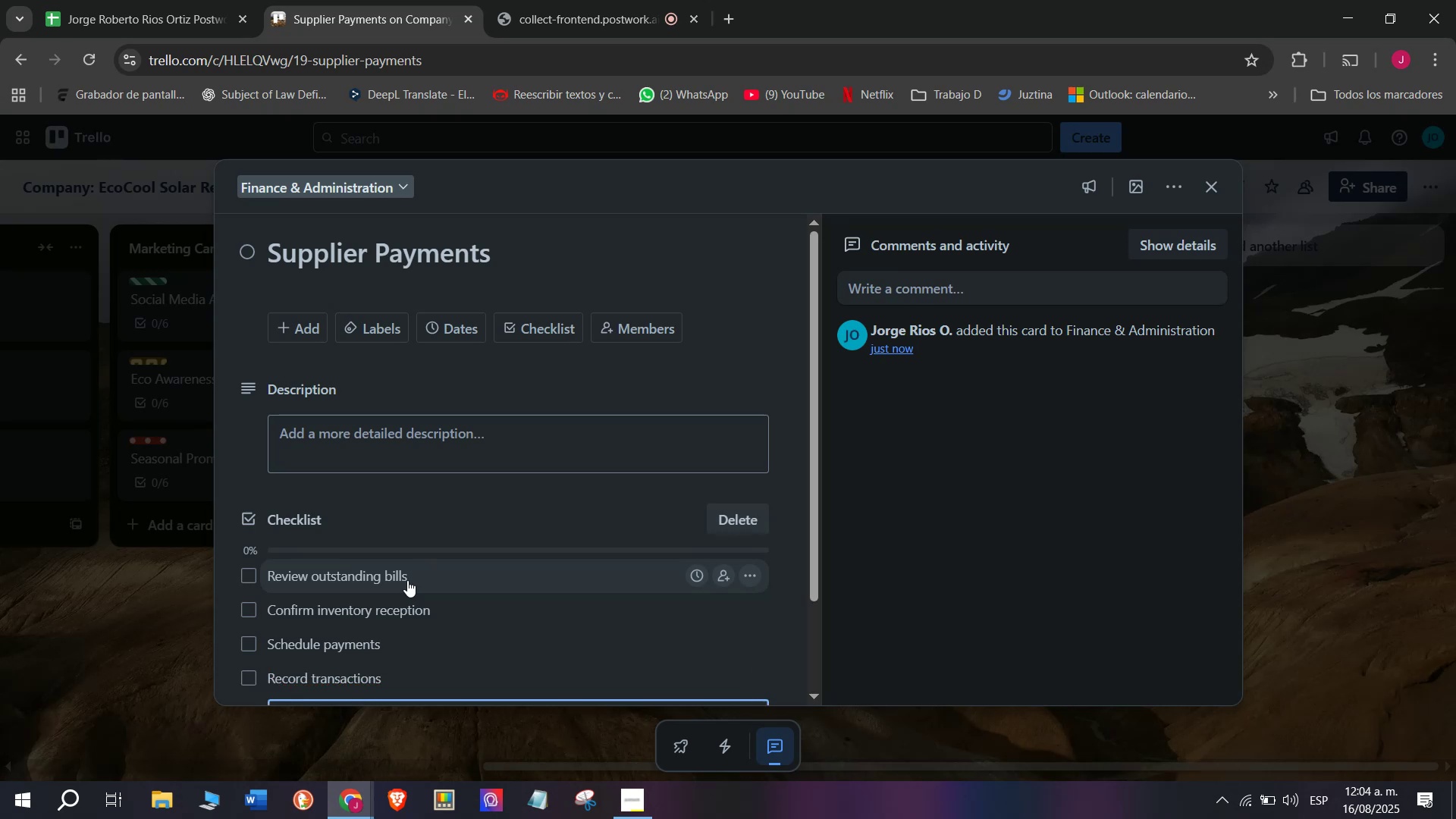 
type(Negotiate extended terms)
 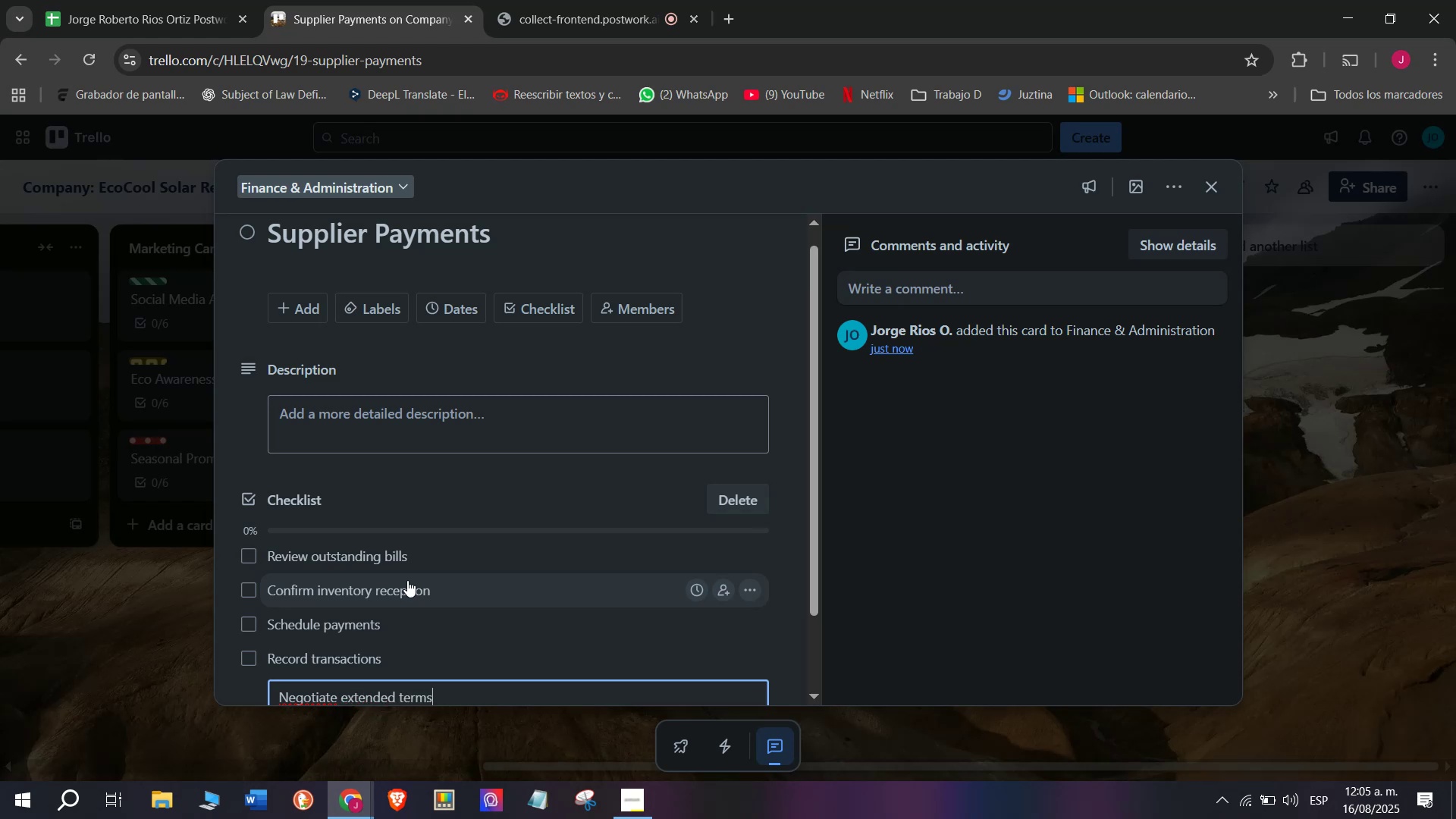 
key(Enter)
 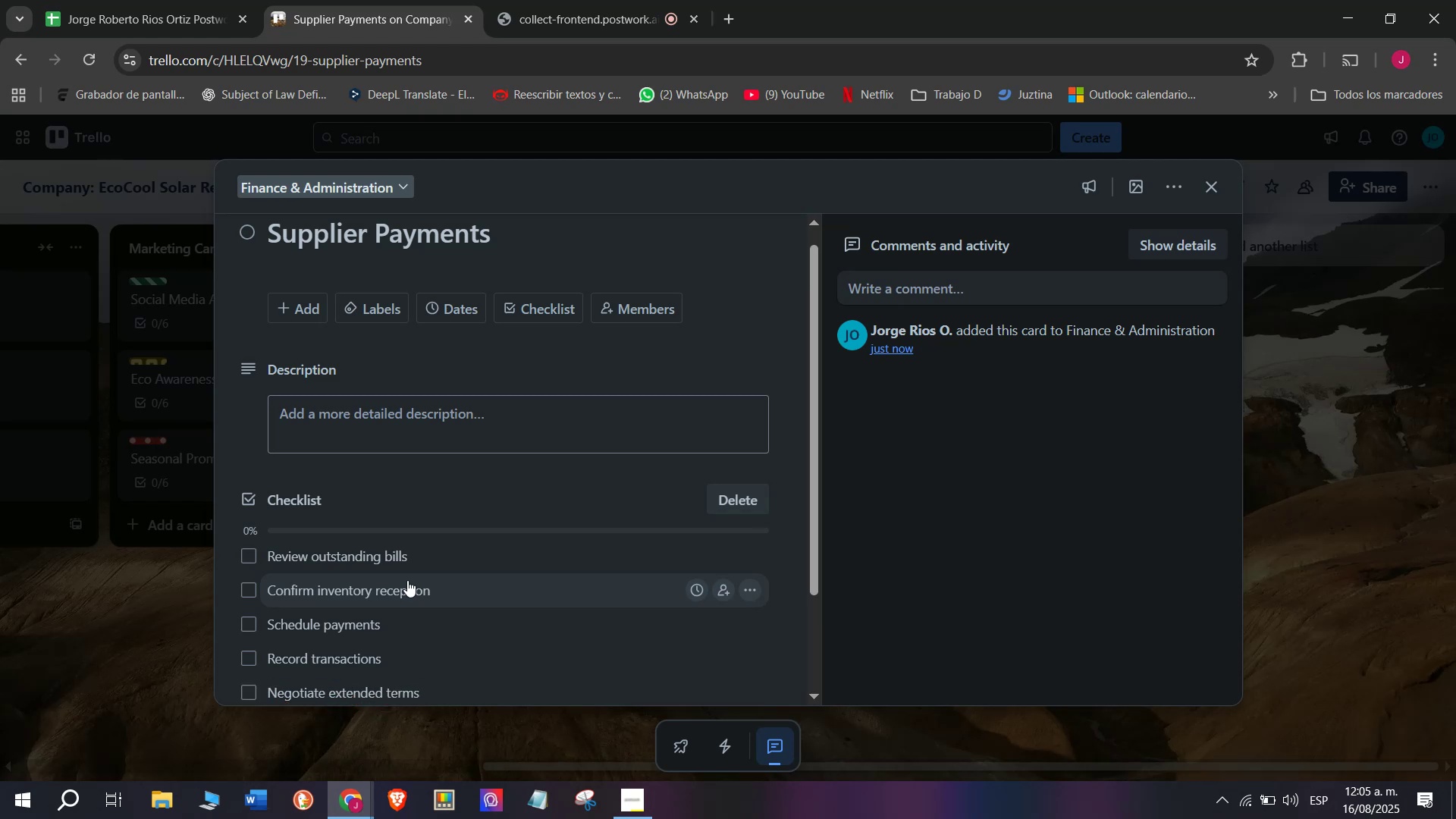 
scroll: coordinate [428, 587], scroll_direction: down, amount: 2.0
 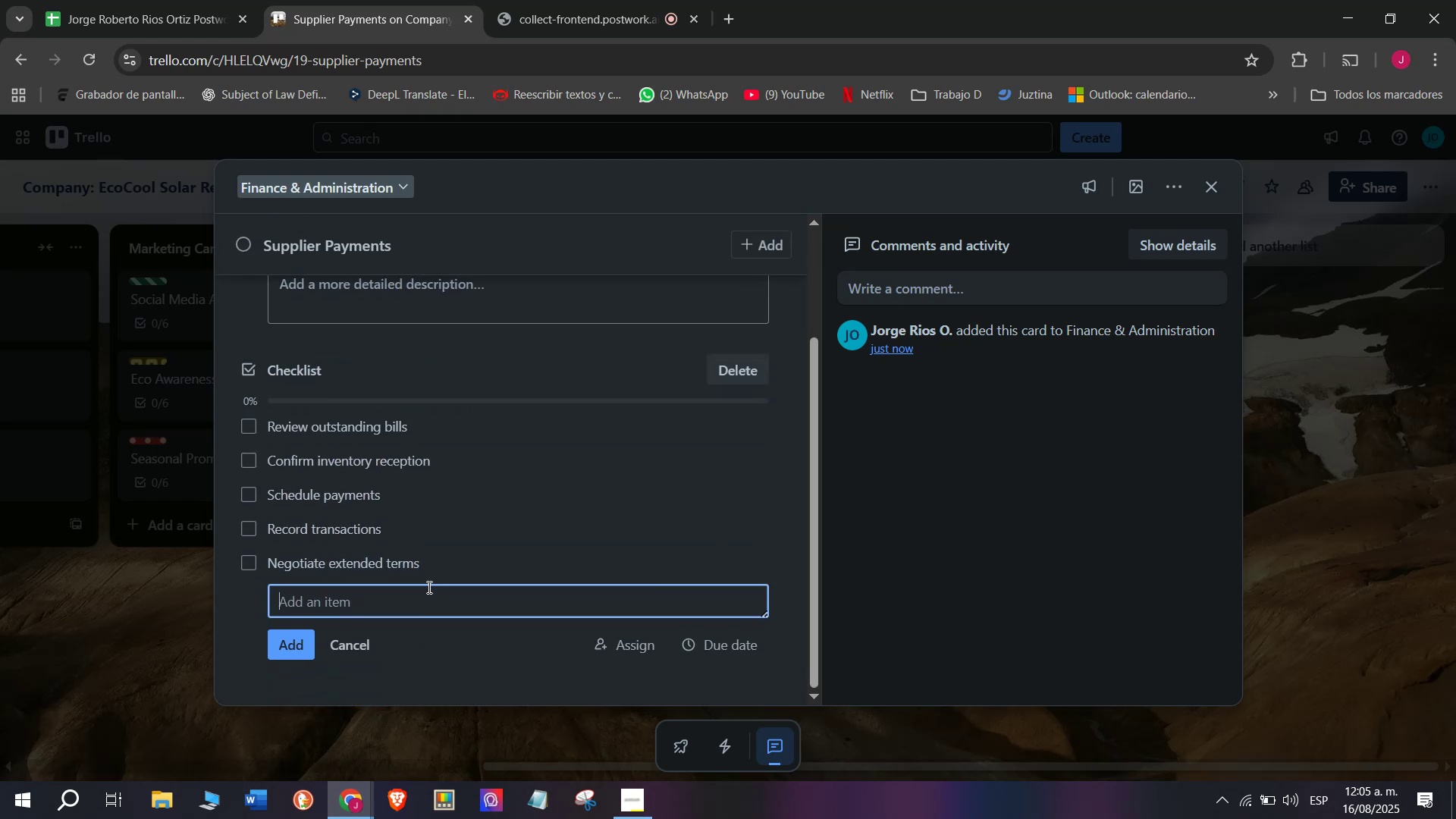 
type(Archive invoices)
 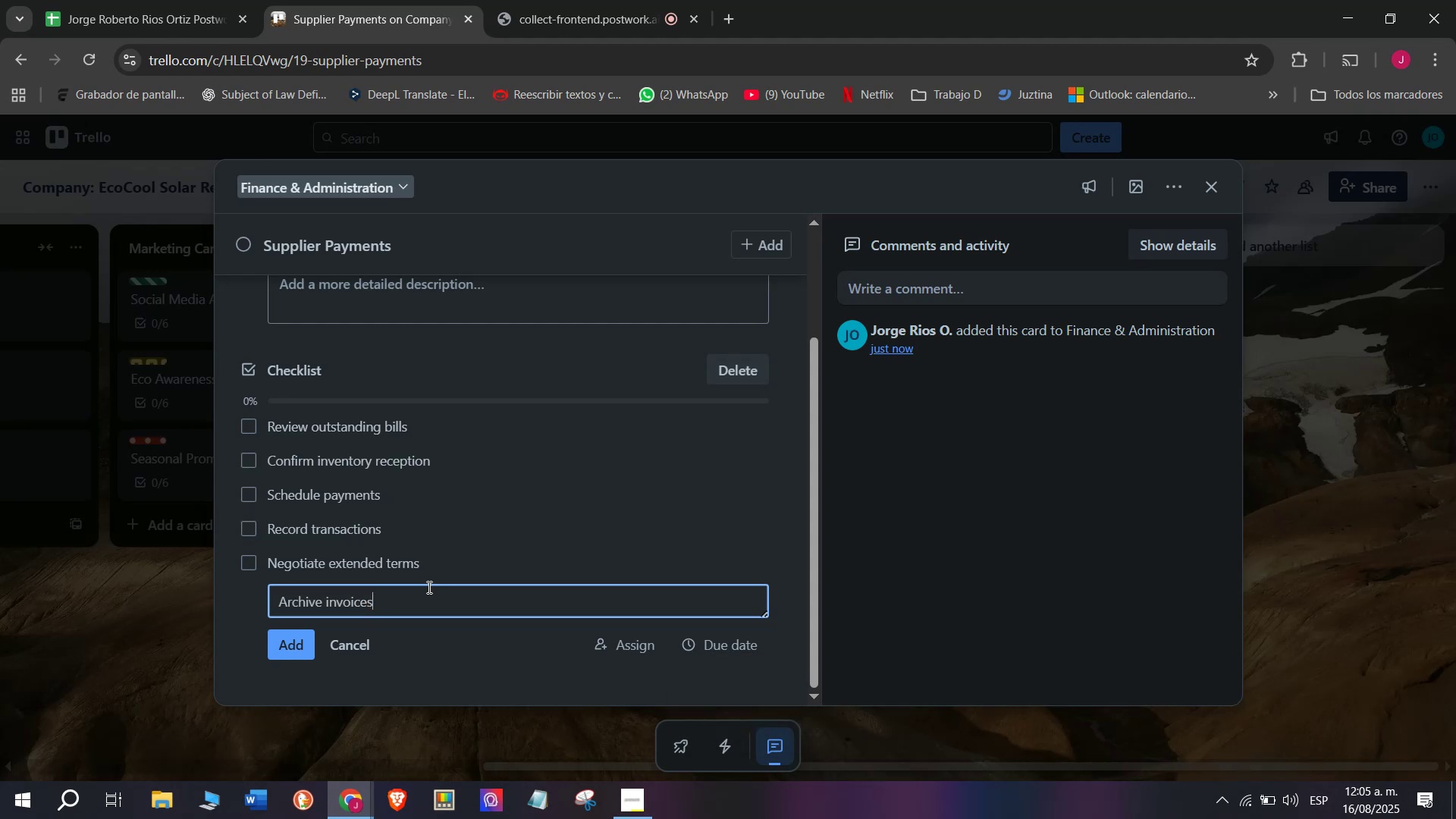 
scroll: coordinate [428, 587], scroll_direction: up, amount: 8.0
 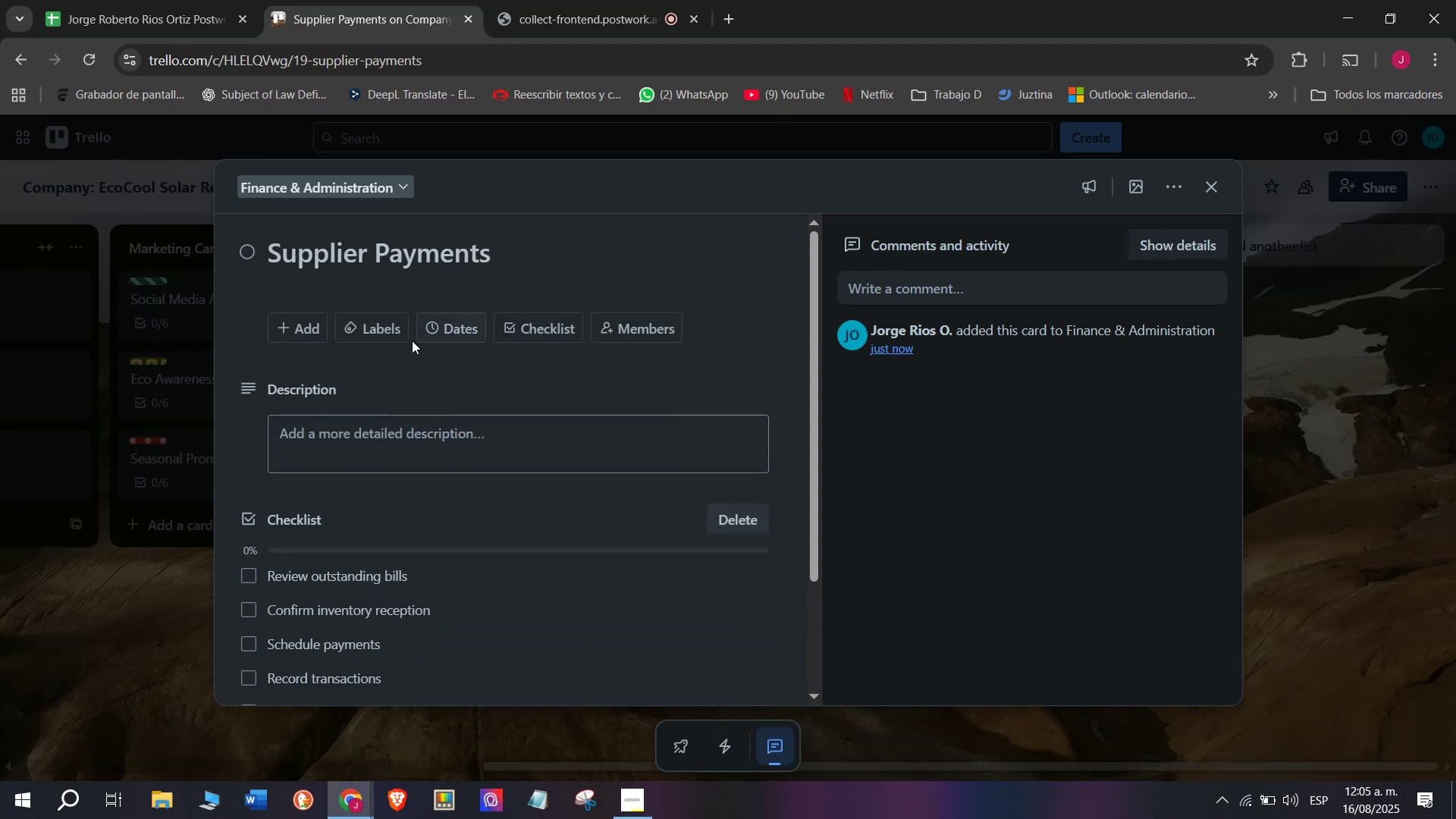 
left_click([378, 328])
 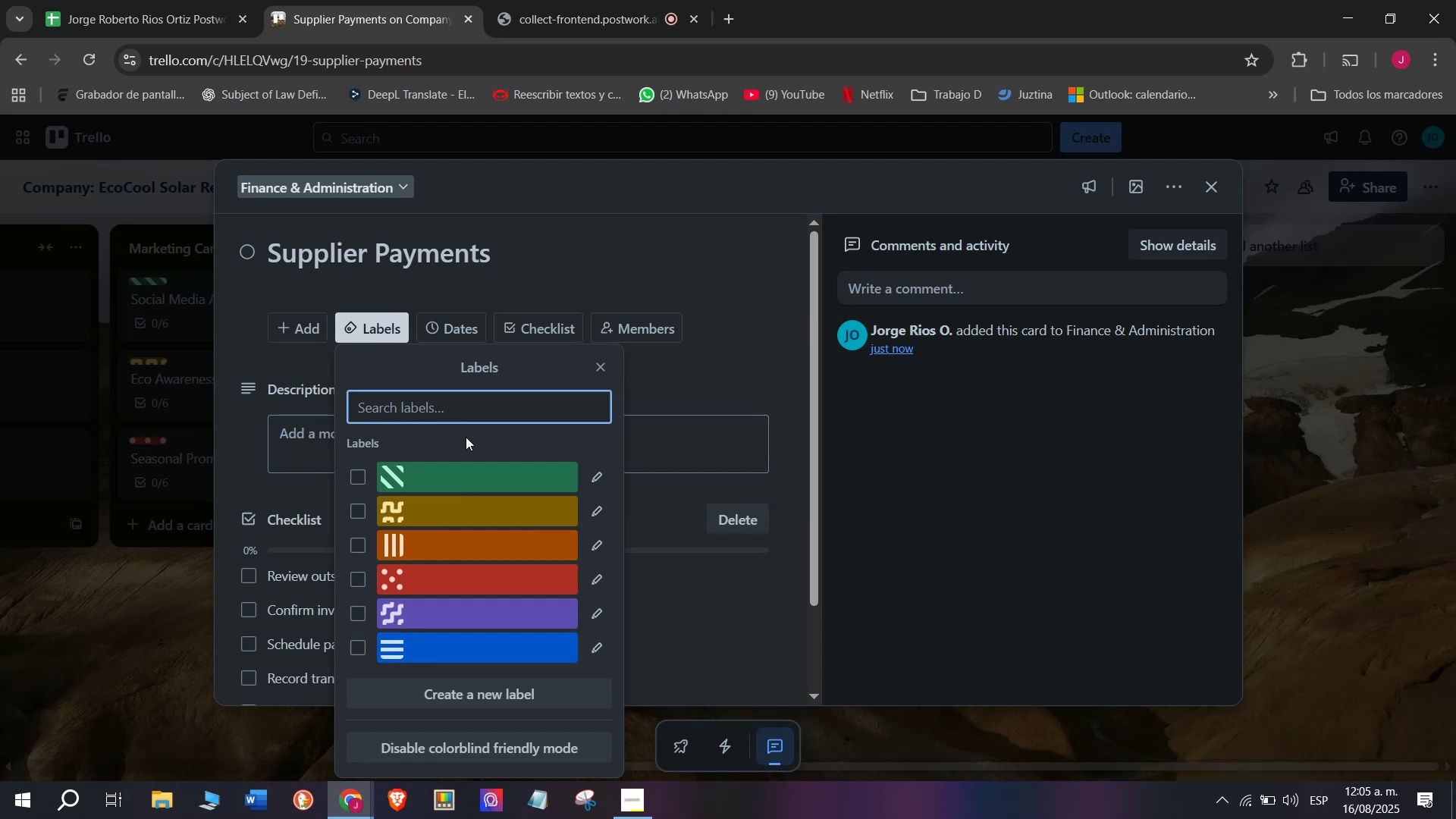 
left_click([477, 510])
 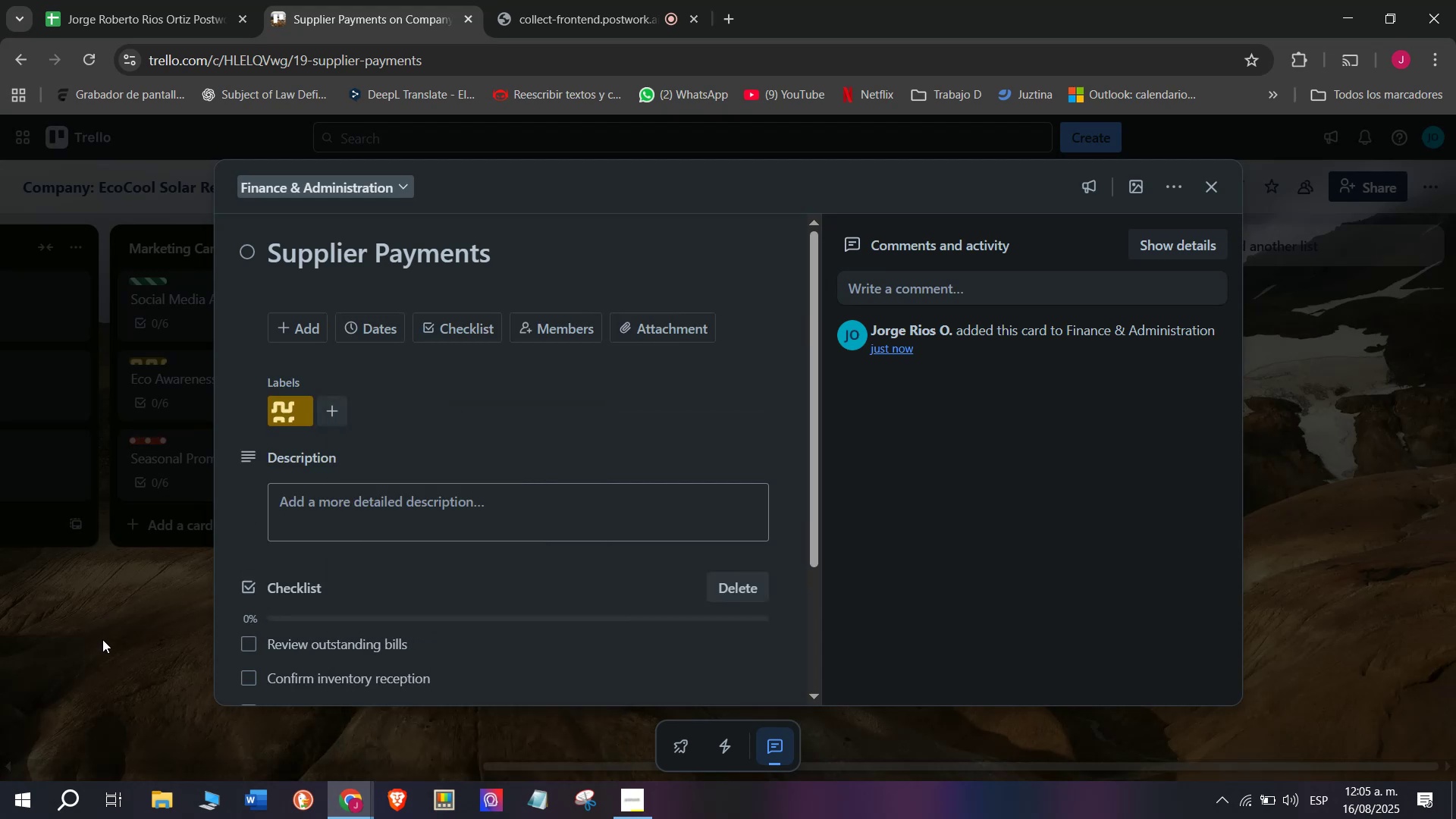 
double_click([102, 639])
 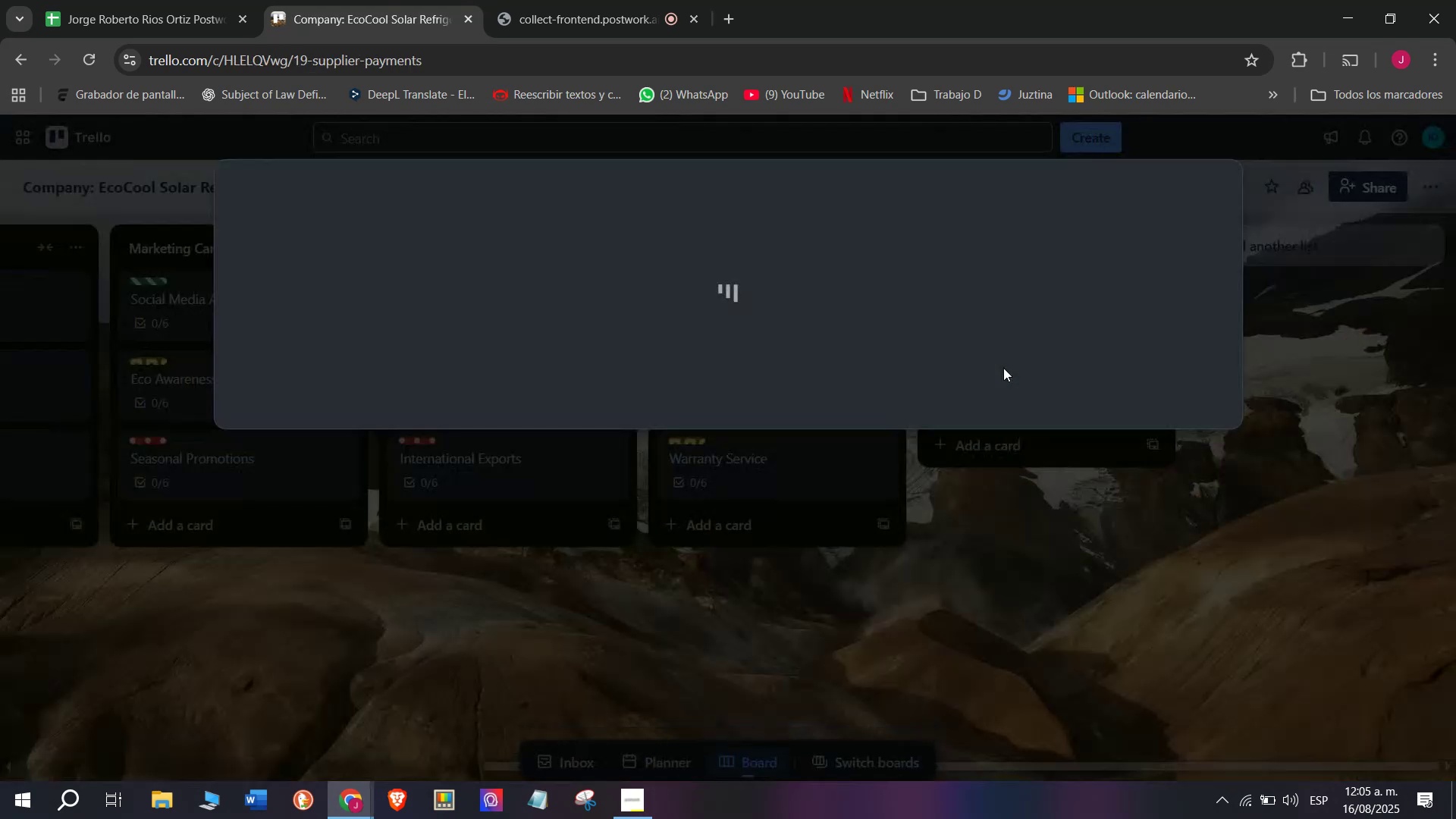 
scroll: coordinate [565, 484], scroll_direction: down, amount: 3.0
 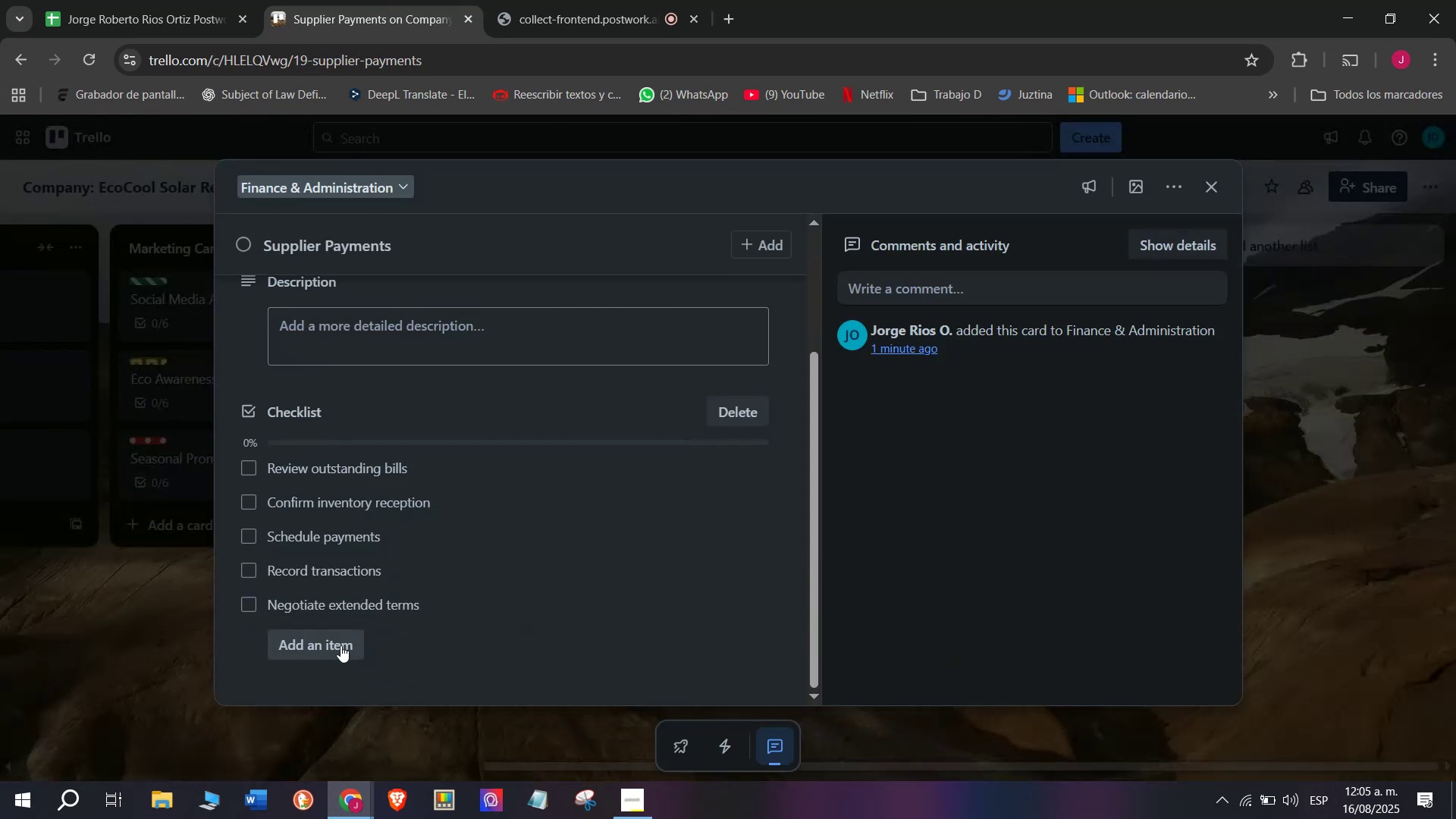 
left_click([340, 649])
 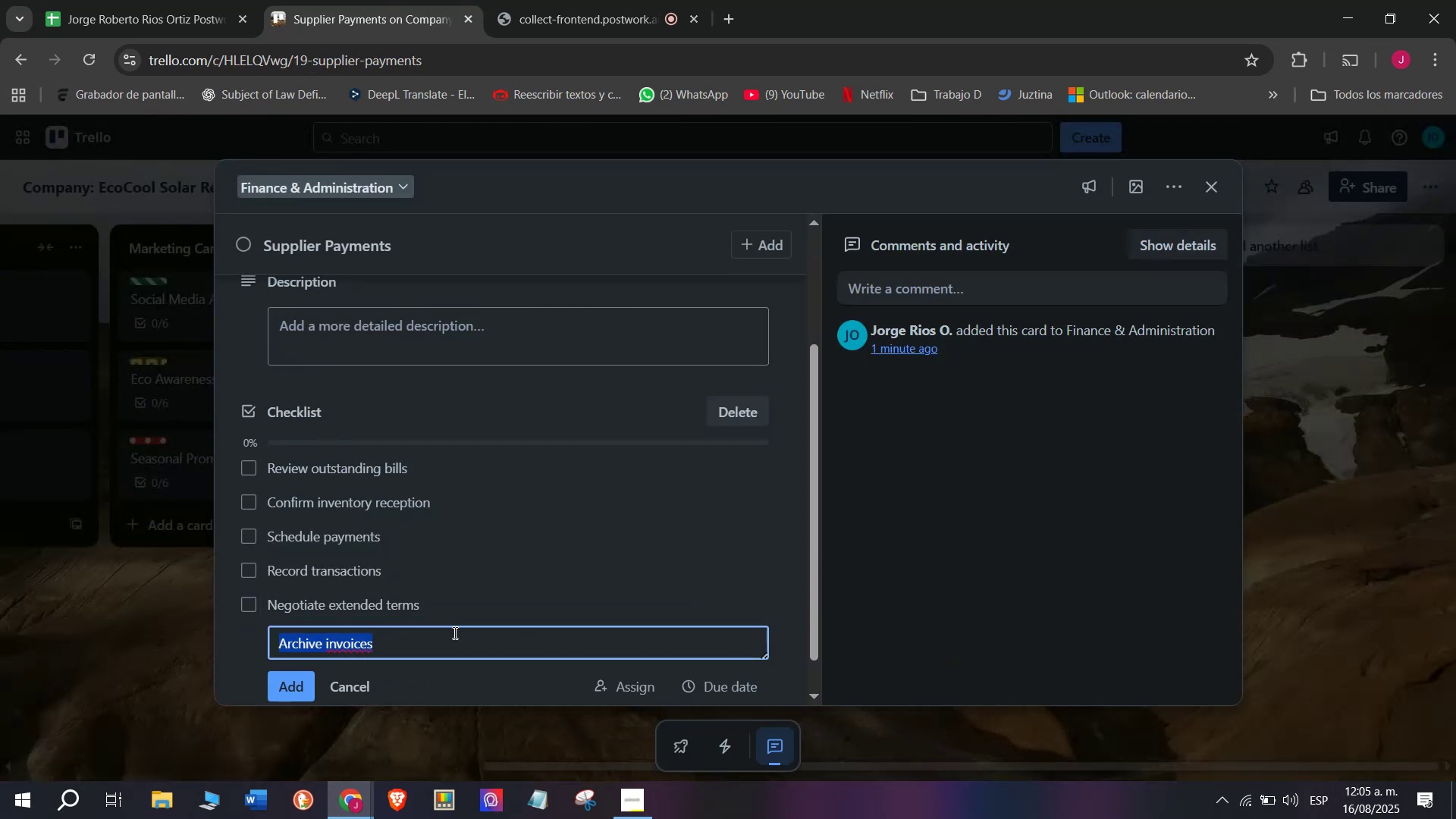 
key(Enter)
 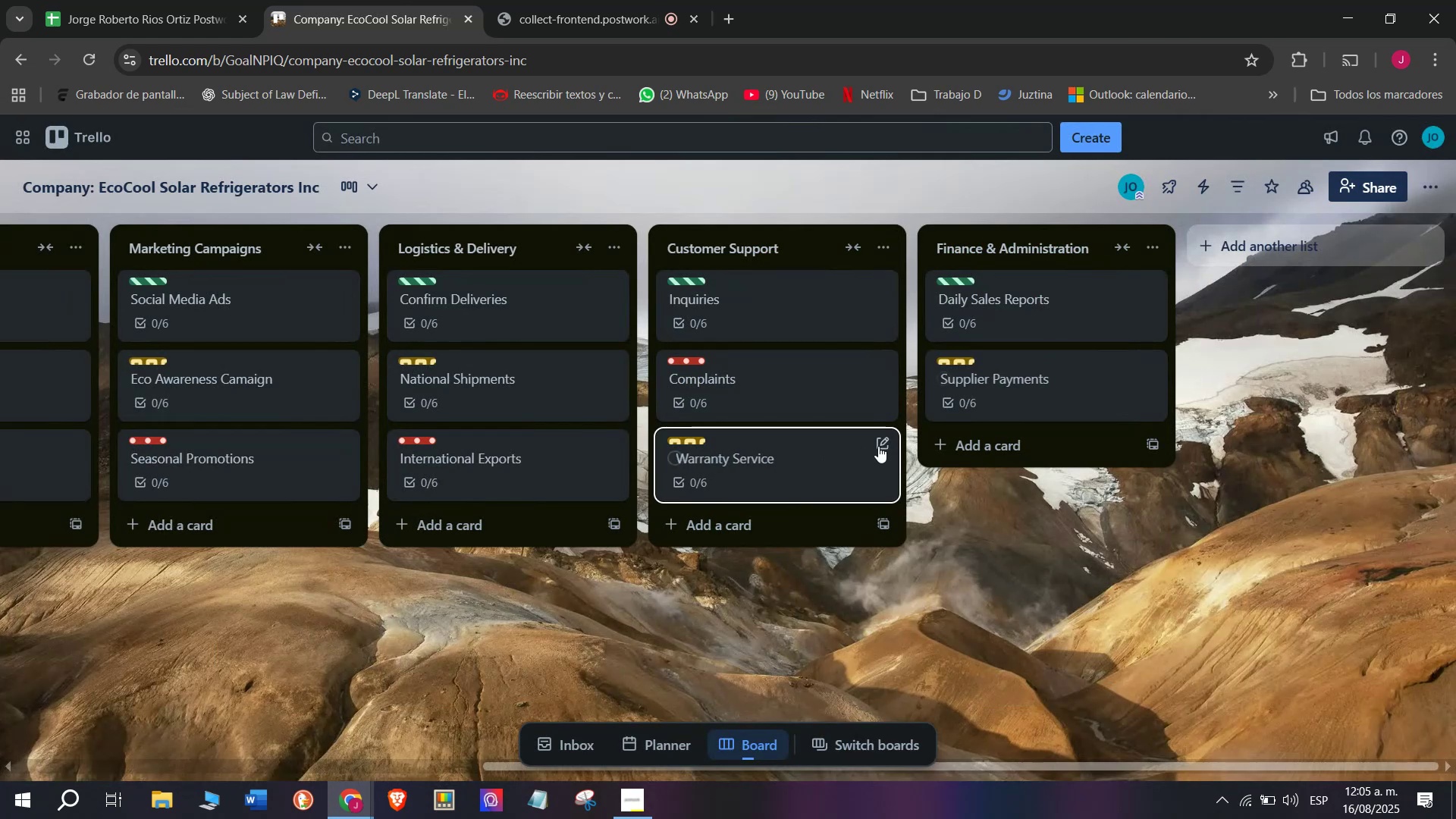 
left_click([1021, 435])
 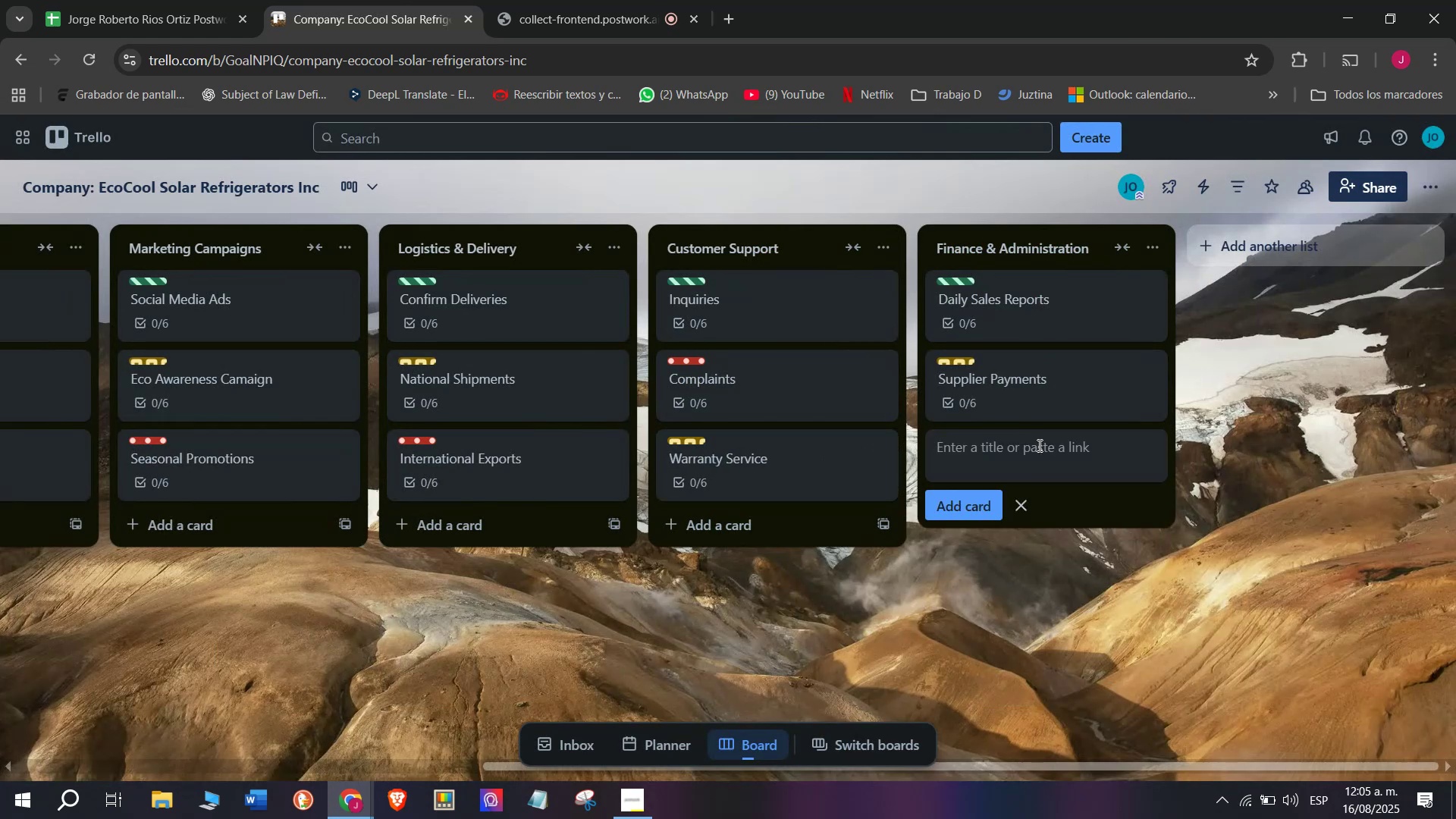 
left_click([624, 0])
 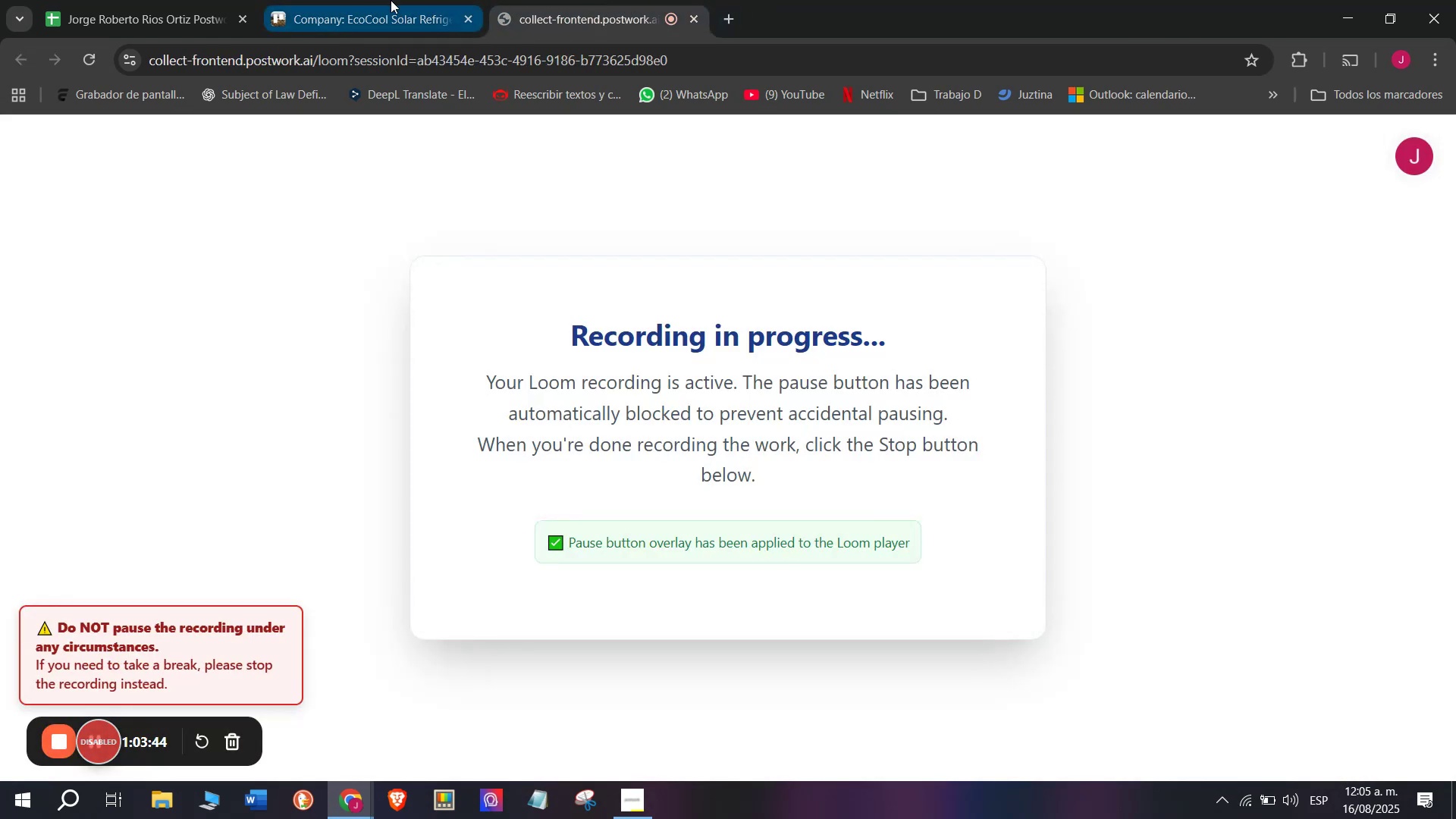 
left_click([378, 0])
 